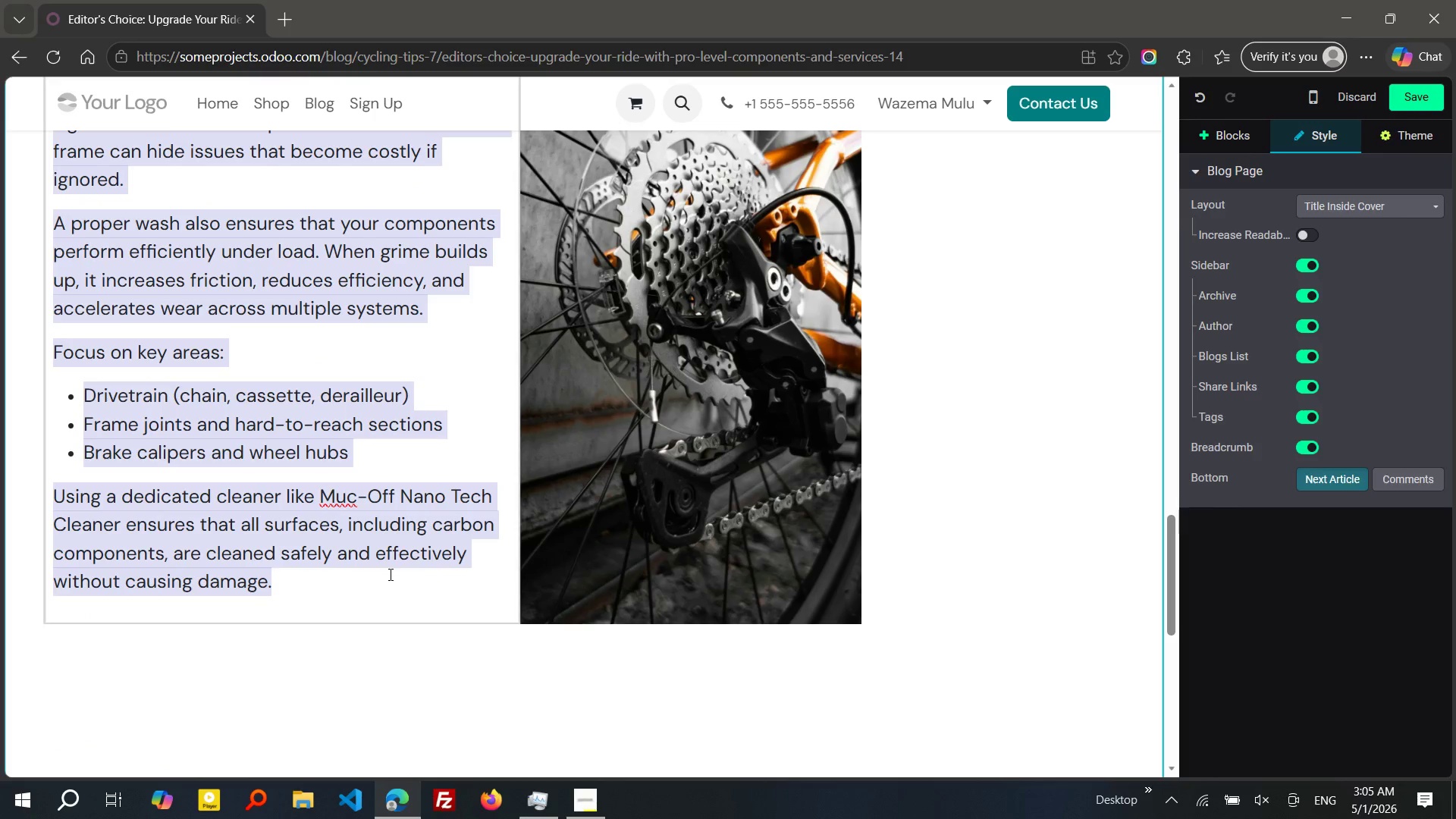 
key(Control+V)
 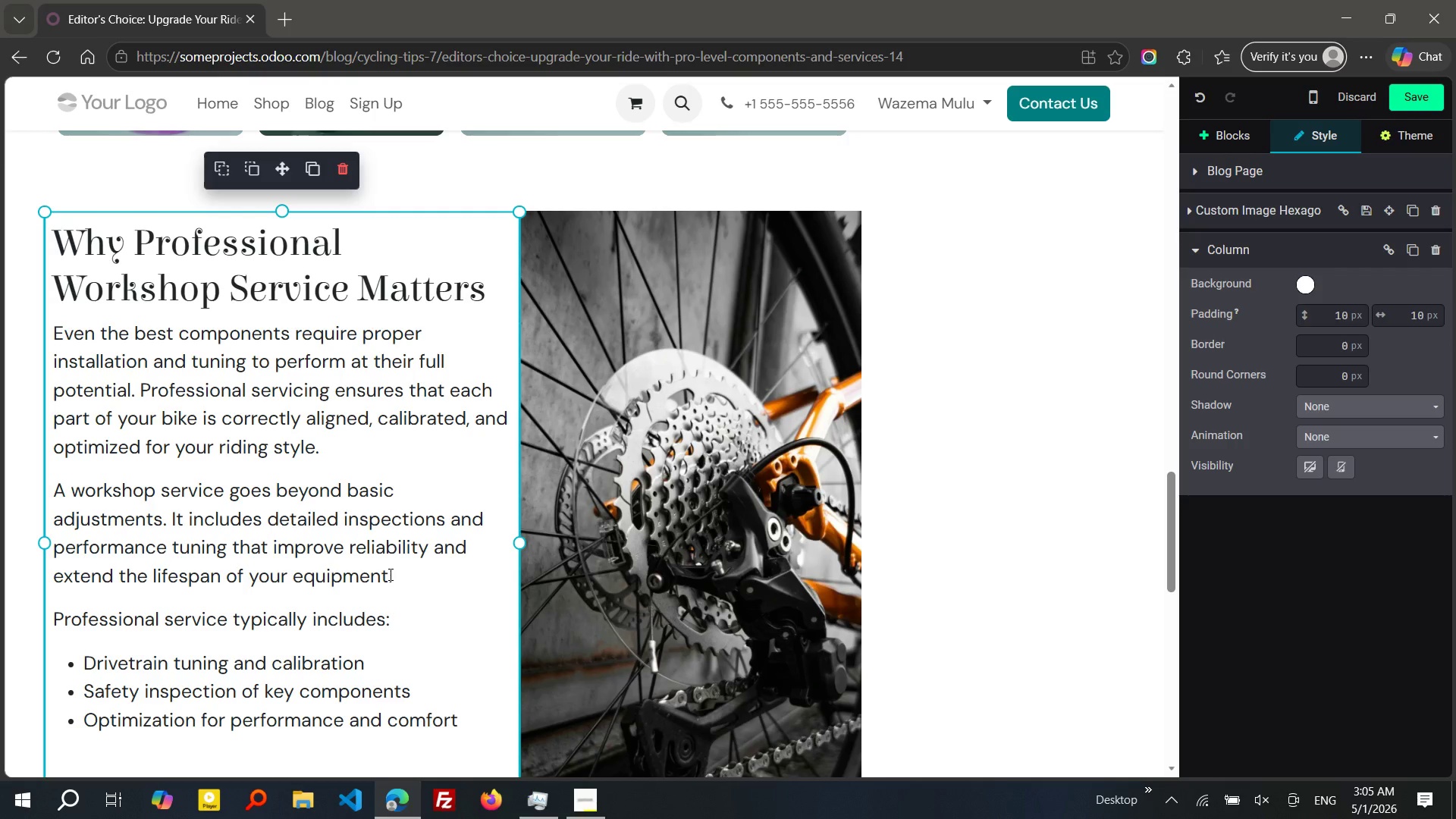 
wait(31.25)
 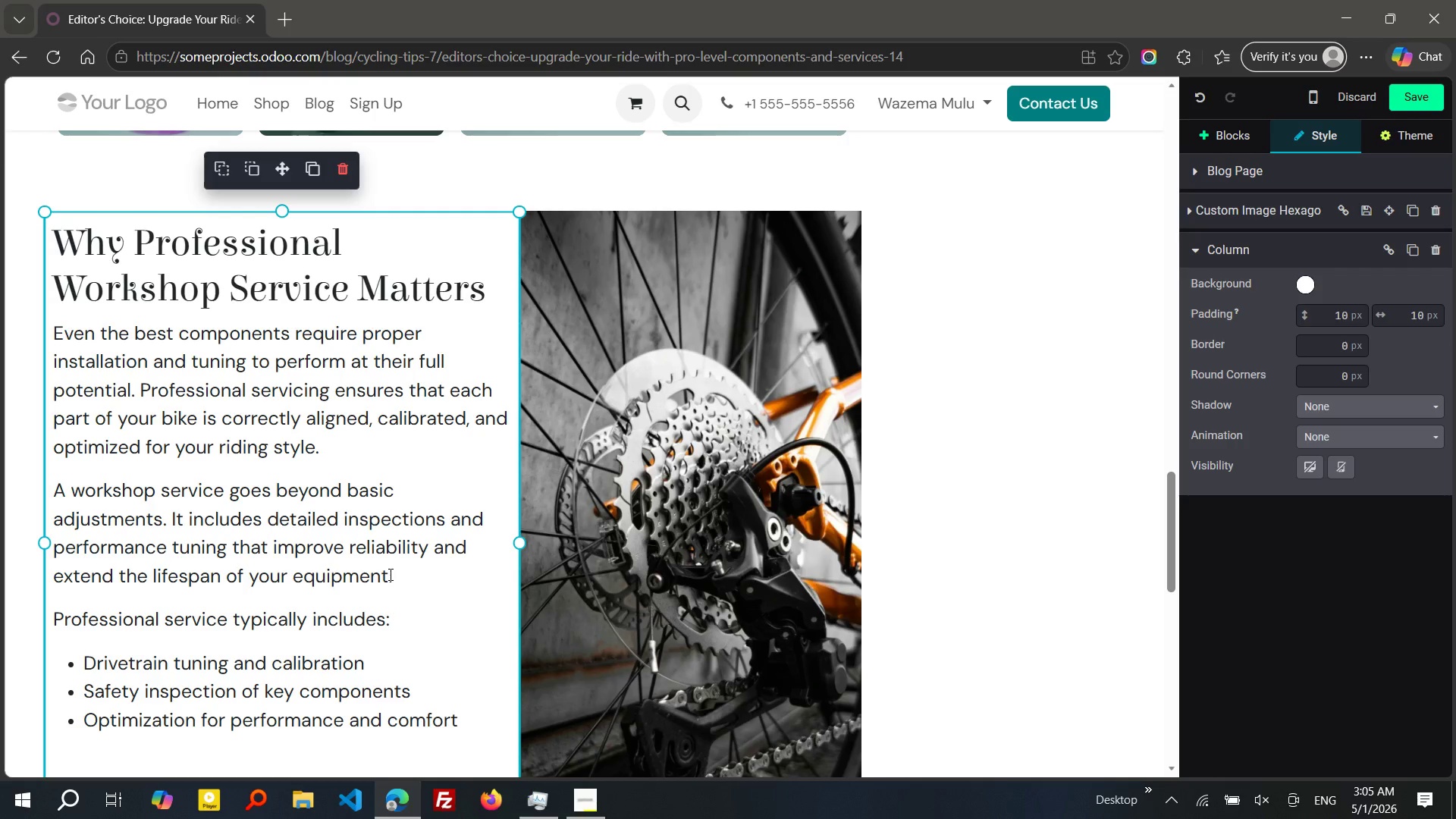 
double_click([666, 391])
 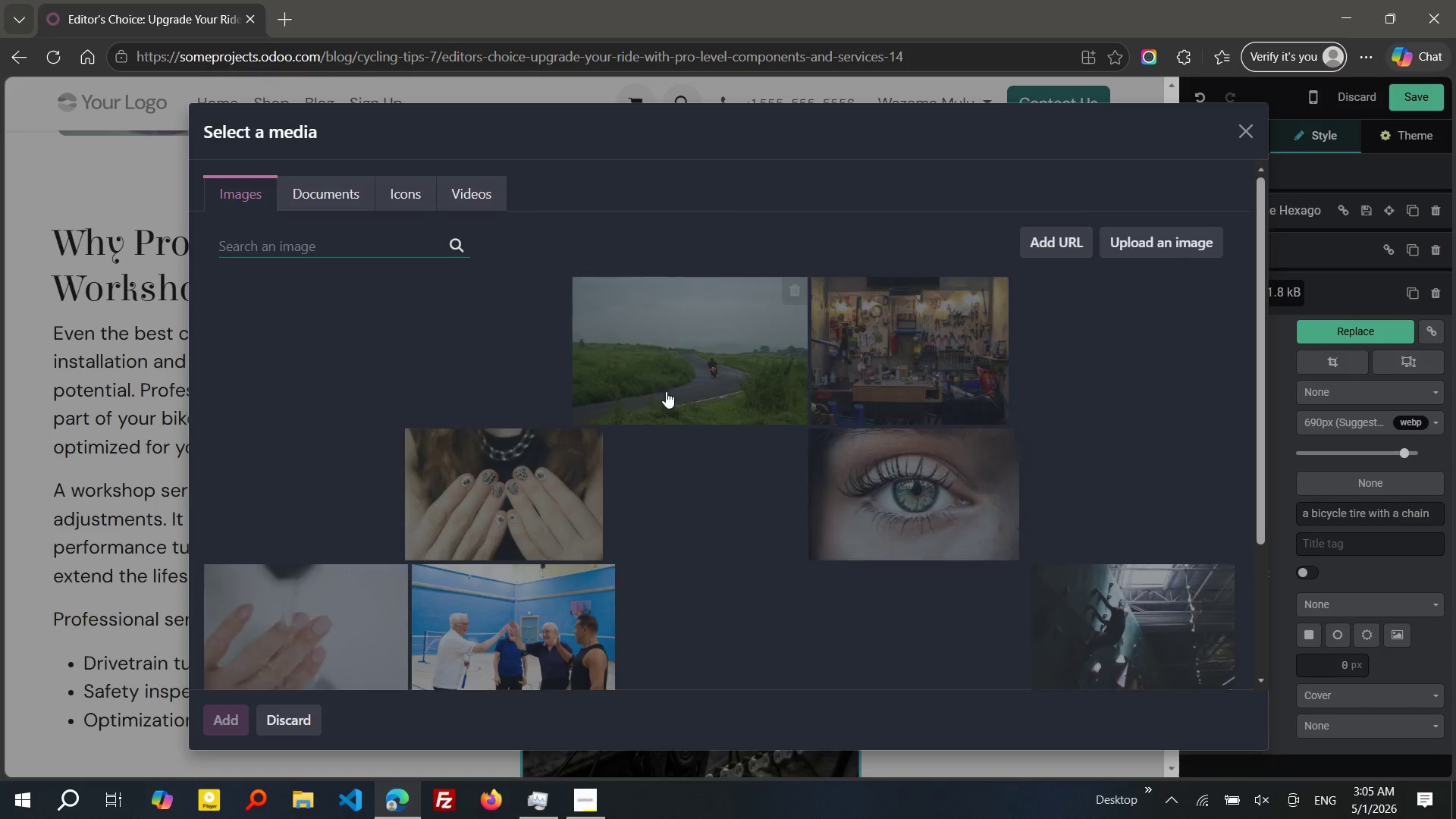 
type(bike mechanic professonal)
 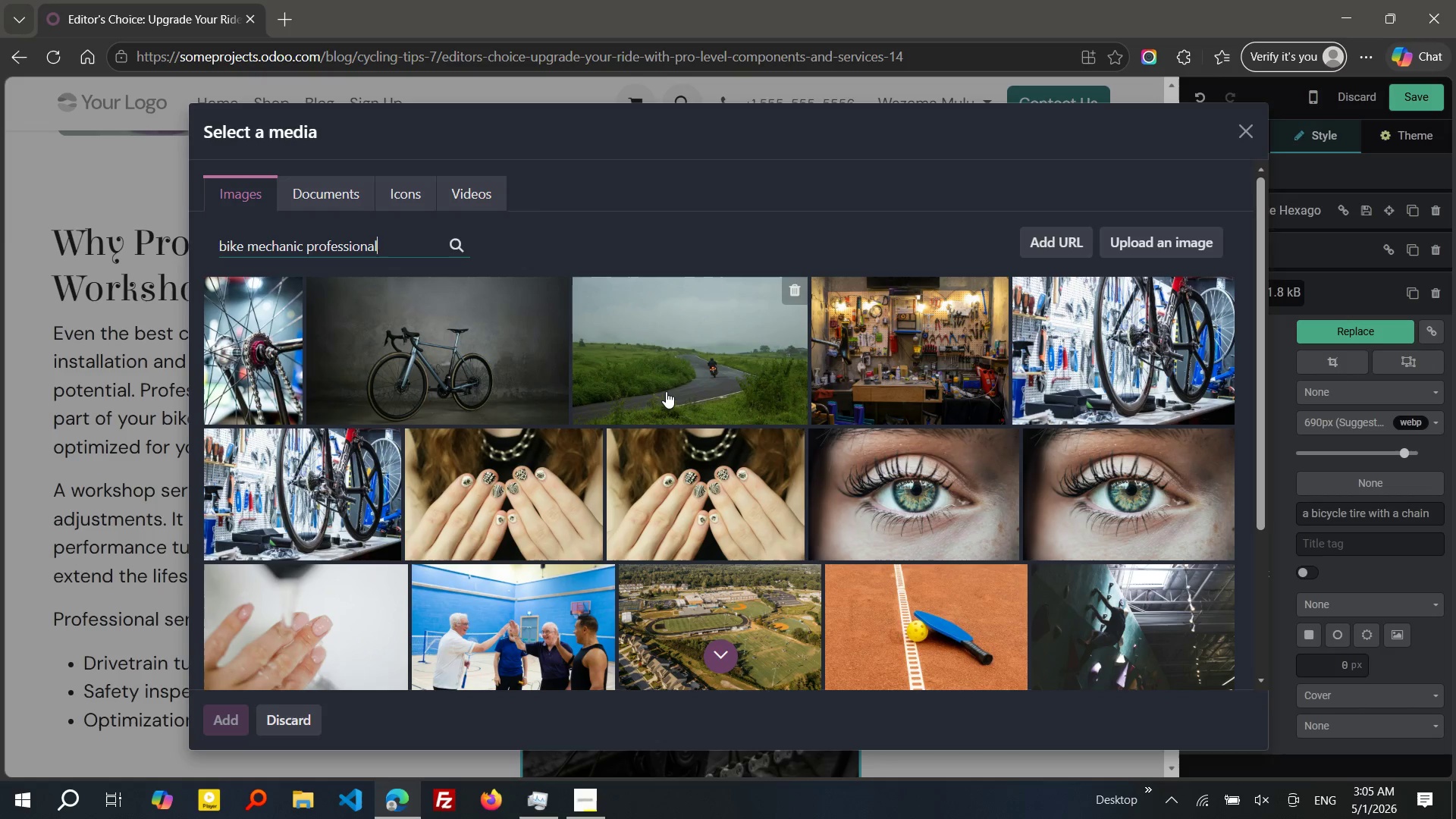 
wait(27.61)
 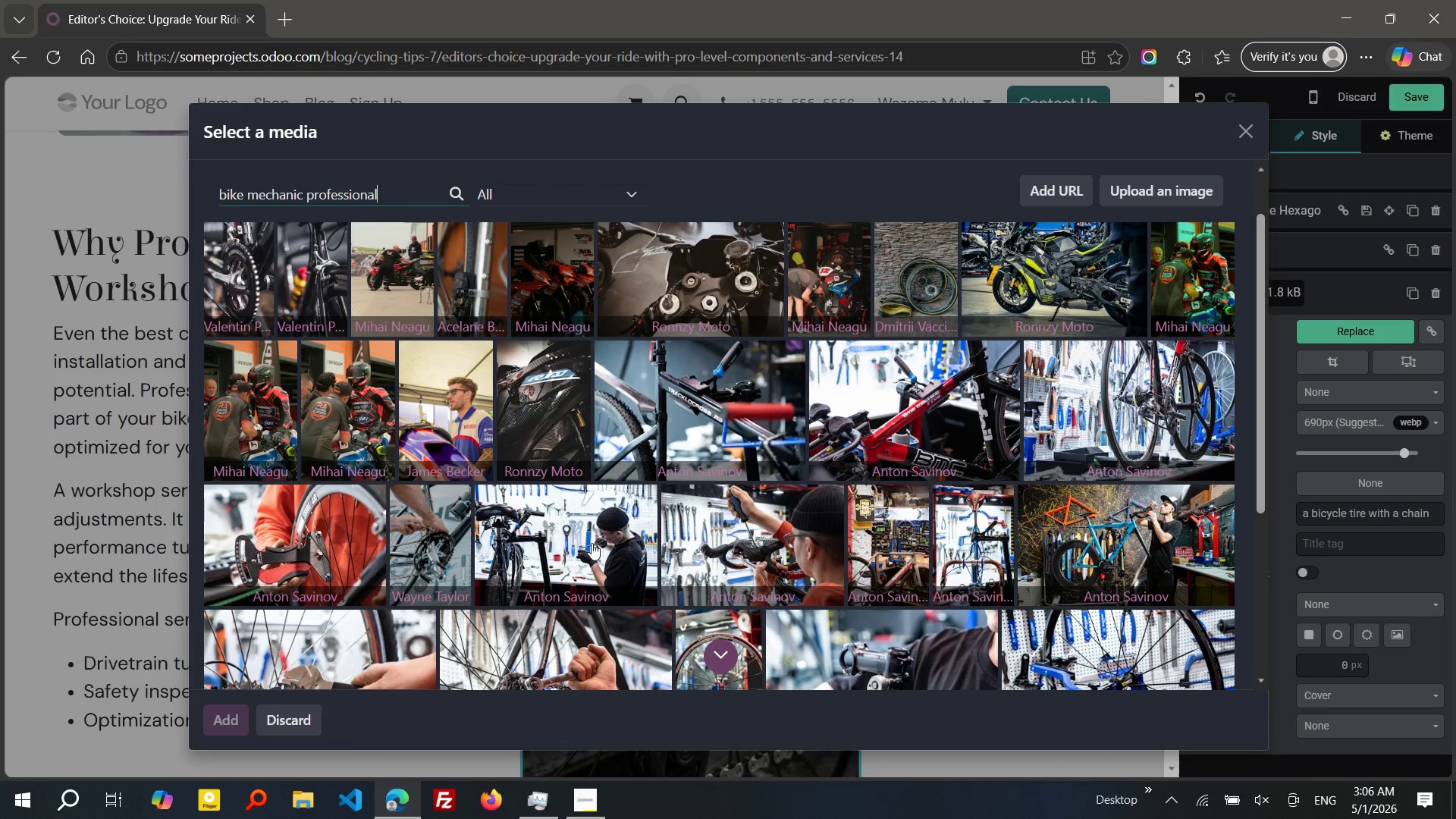 
left_click([699, 653])
 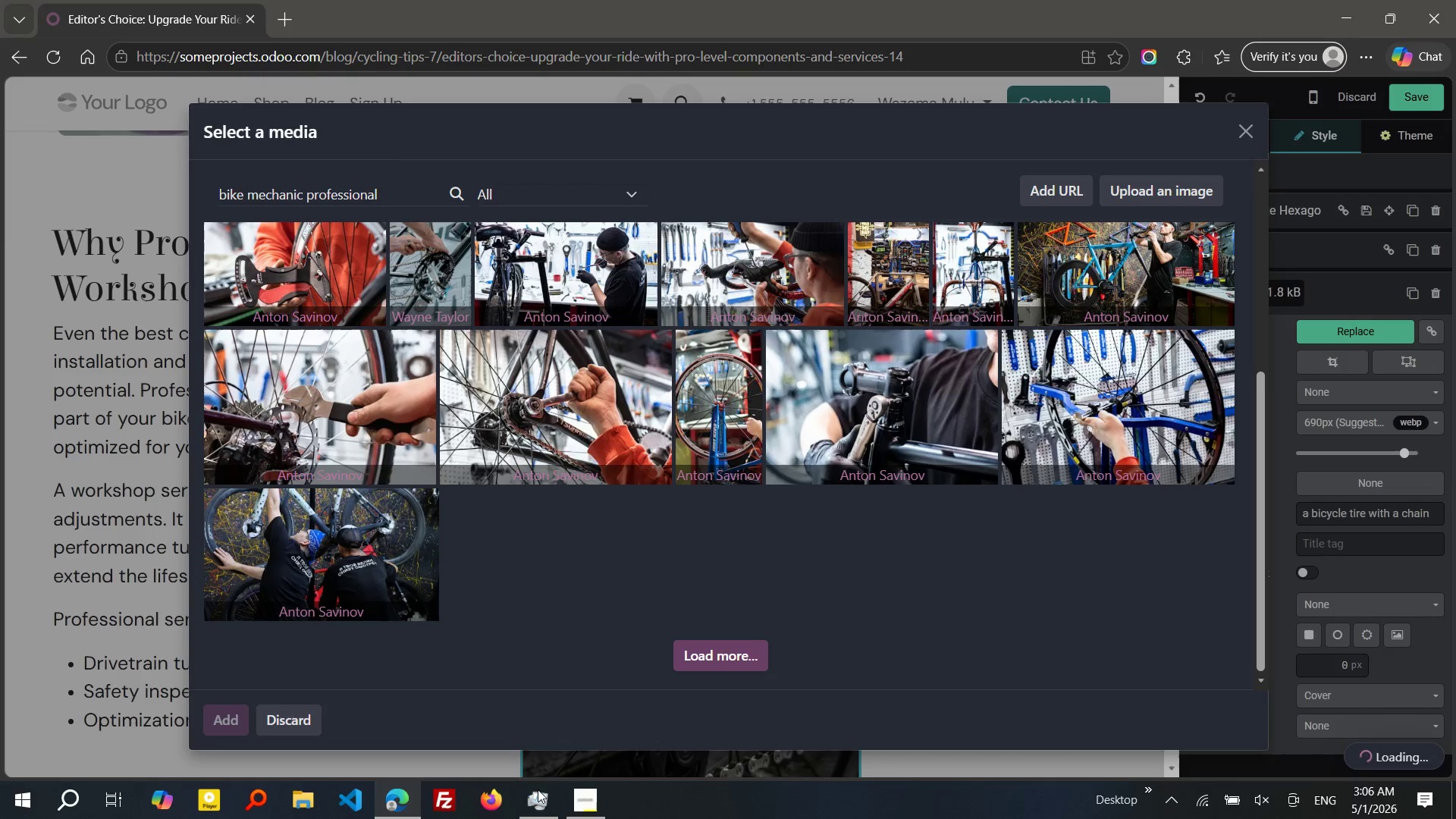 
left_click([538, 811])
 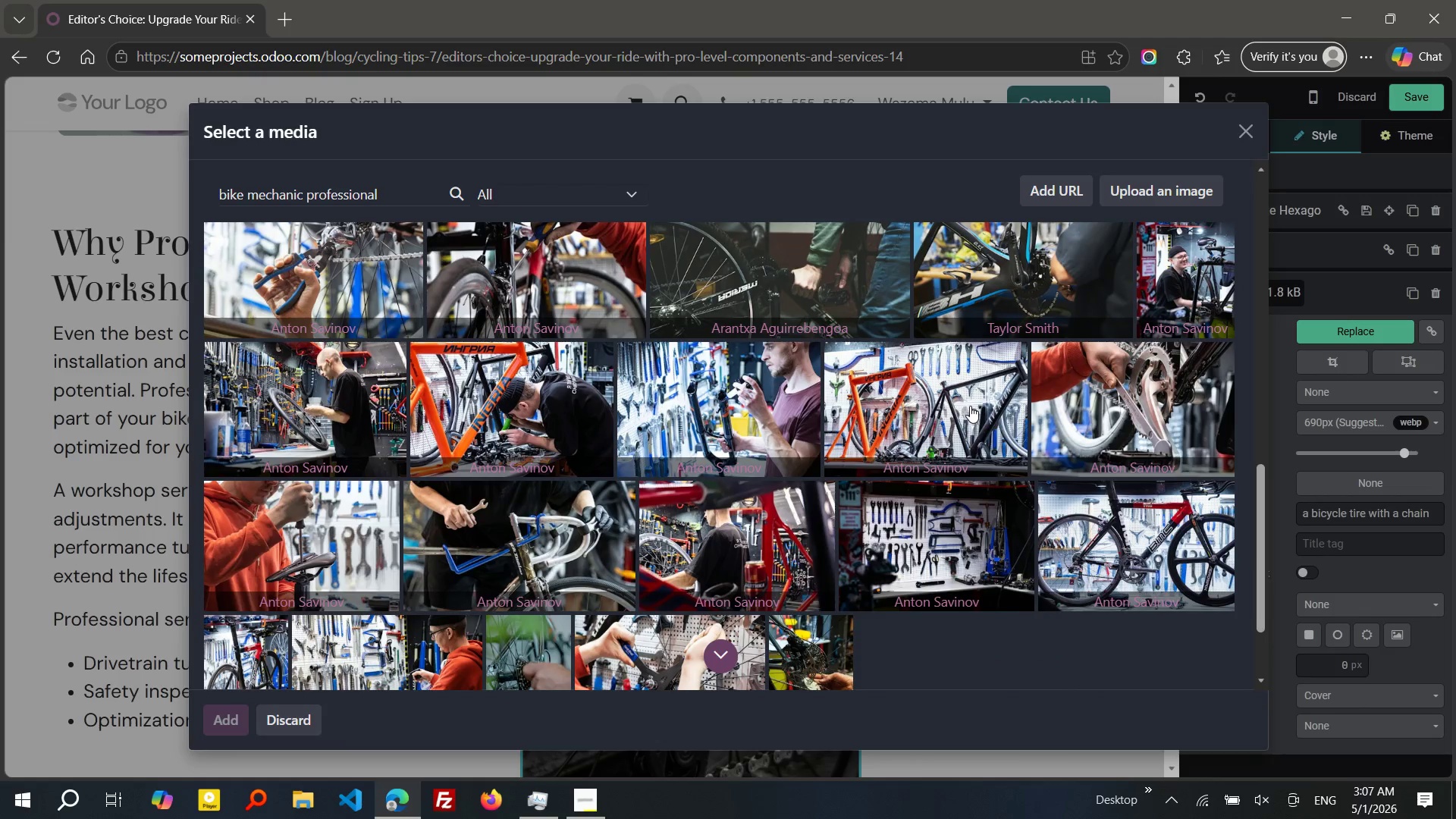 
wait(50.56)
 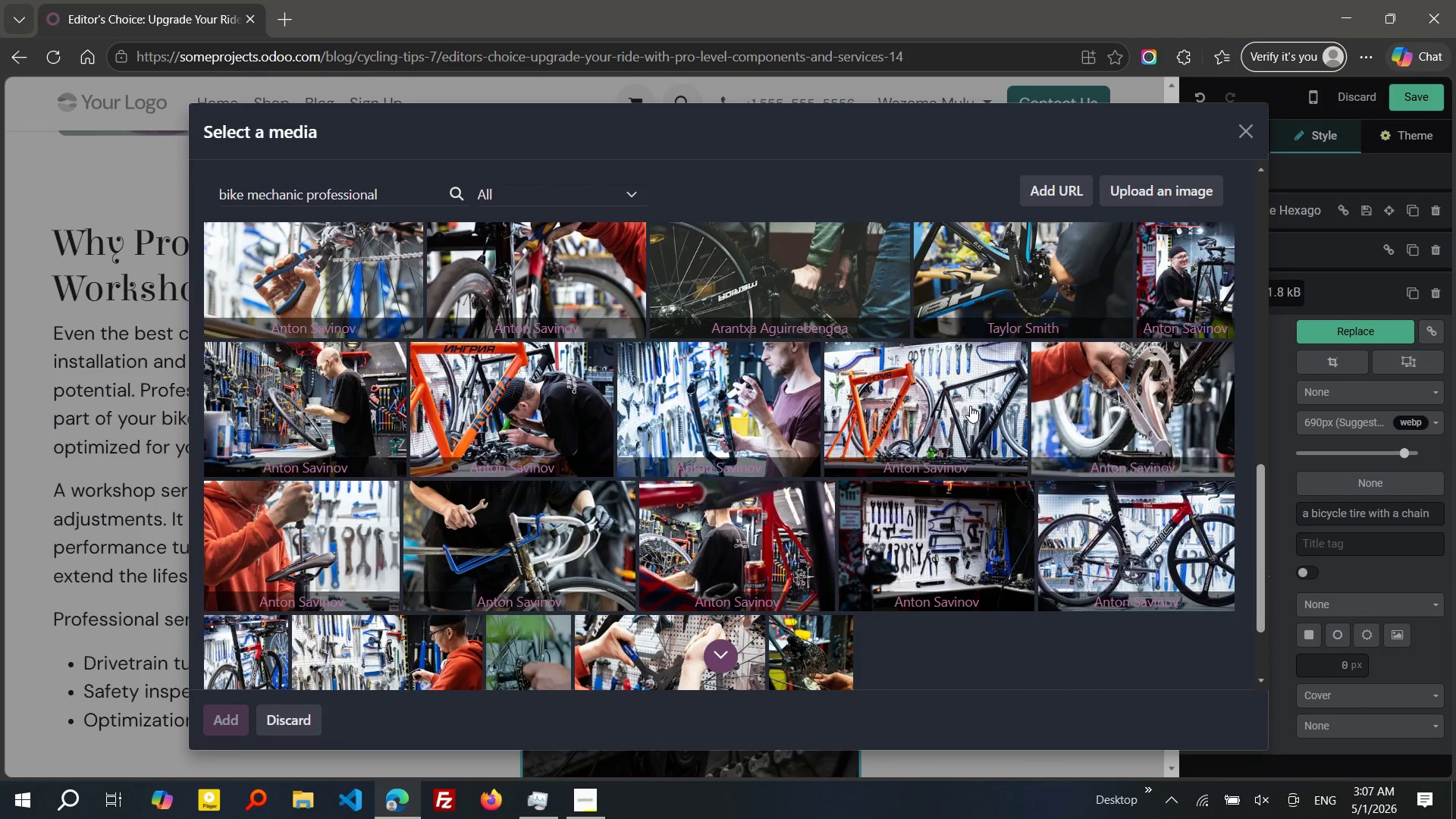 
left_click([726, 655])
 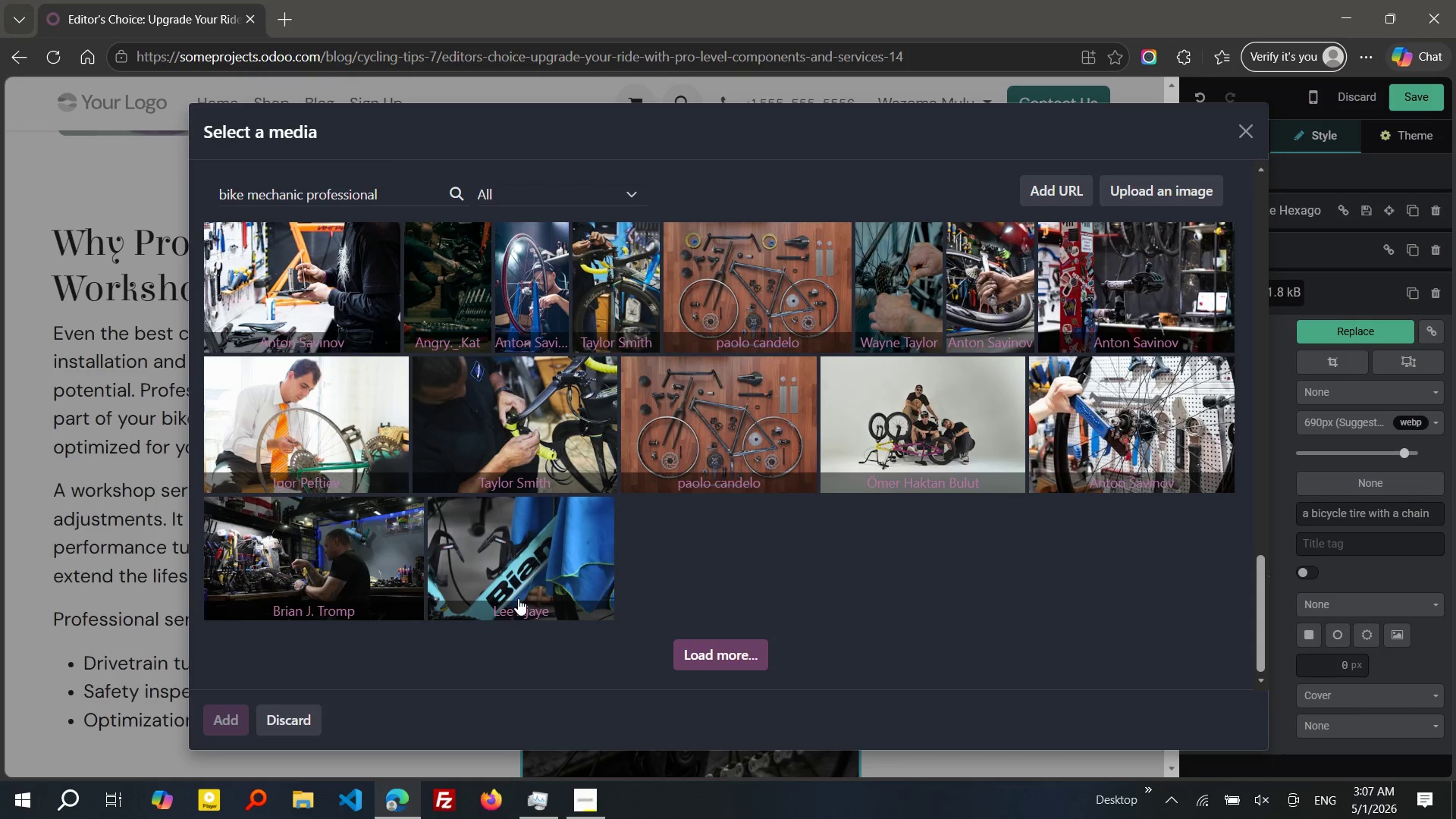 
wait(50.83)
 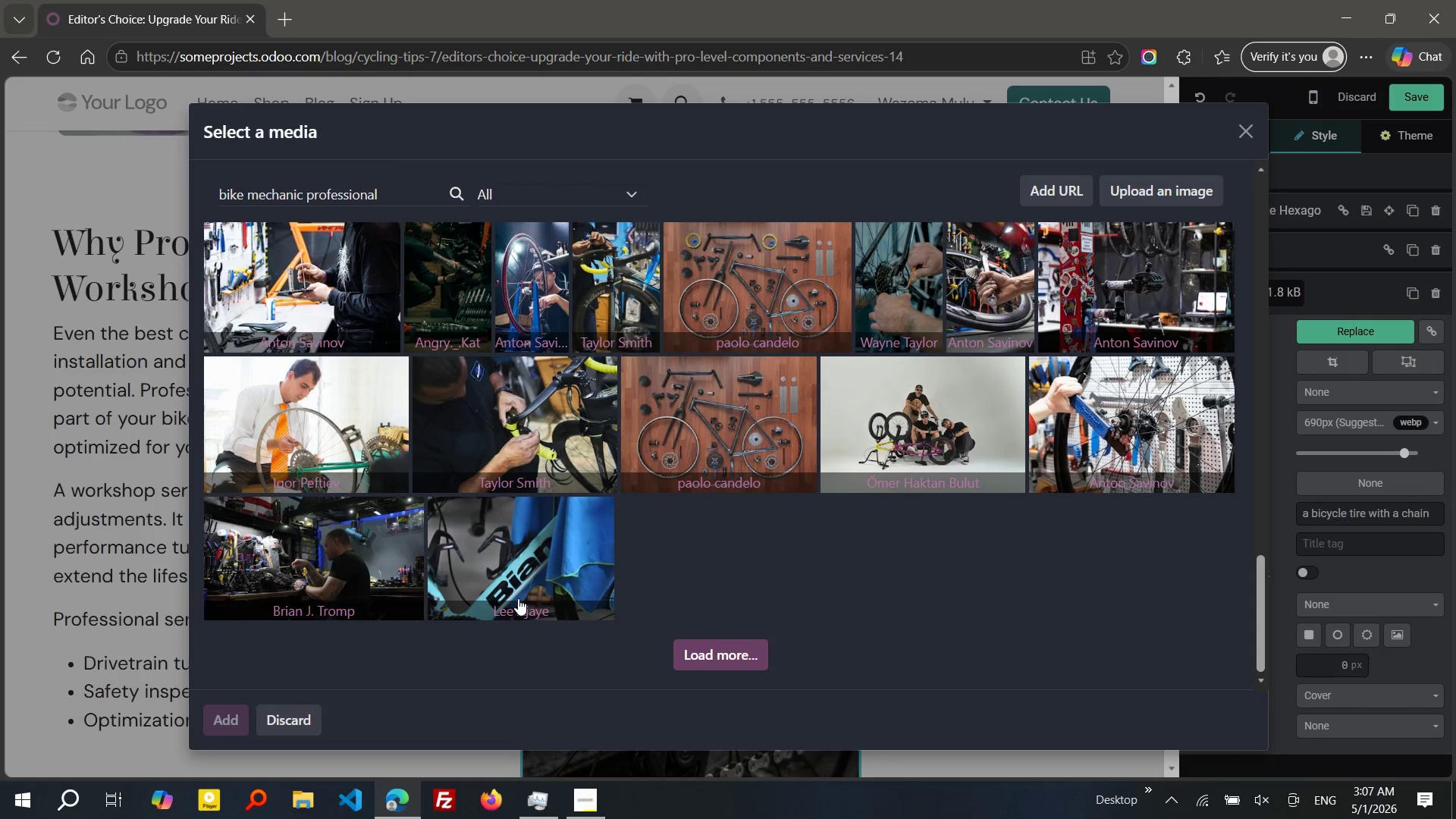 
mouse_move([509, 475])
 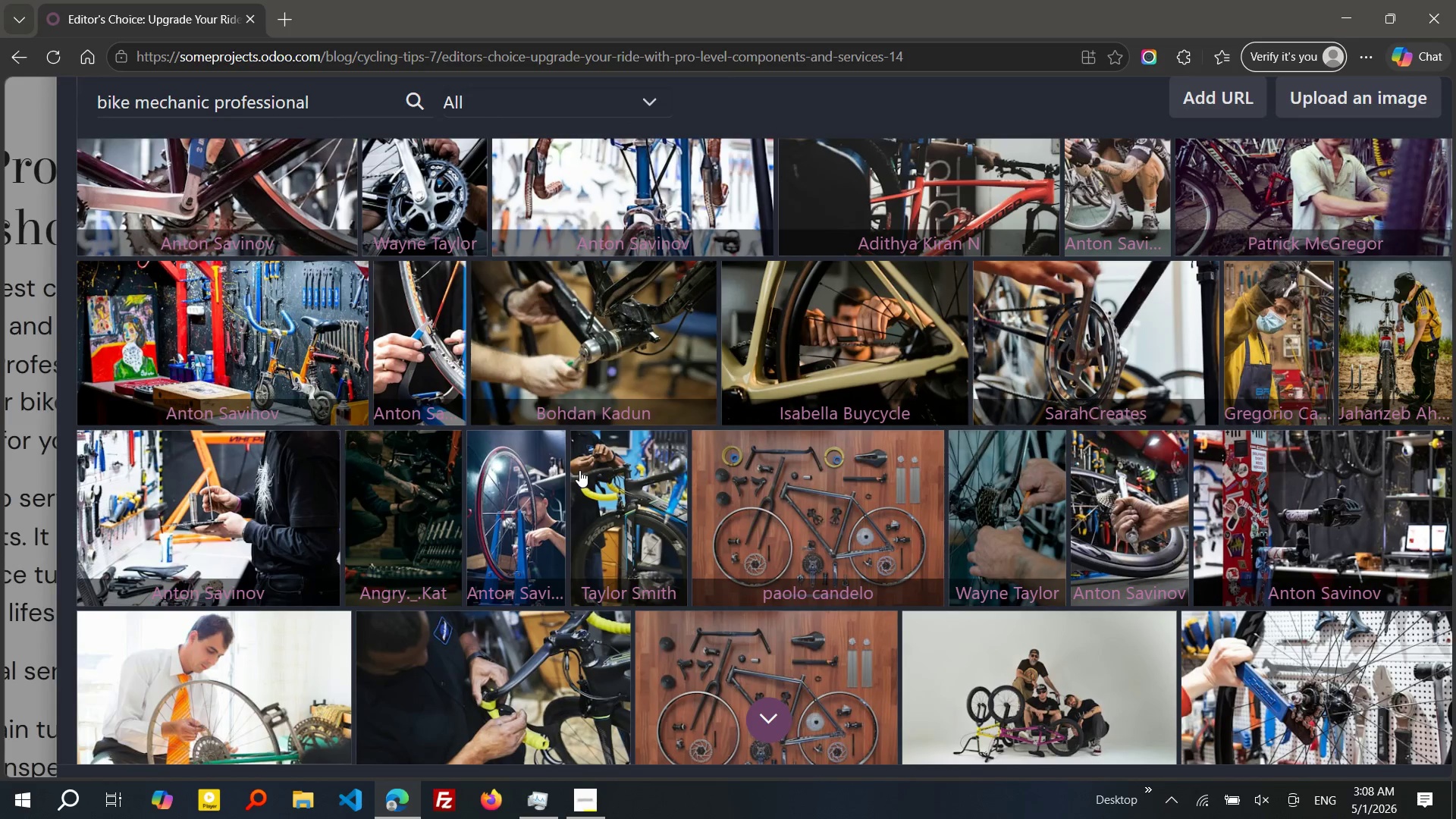 
wait(14.07)
 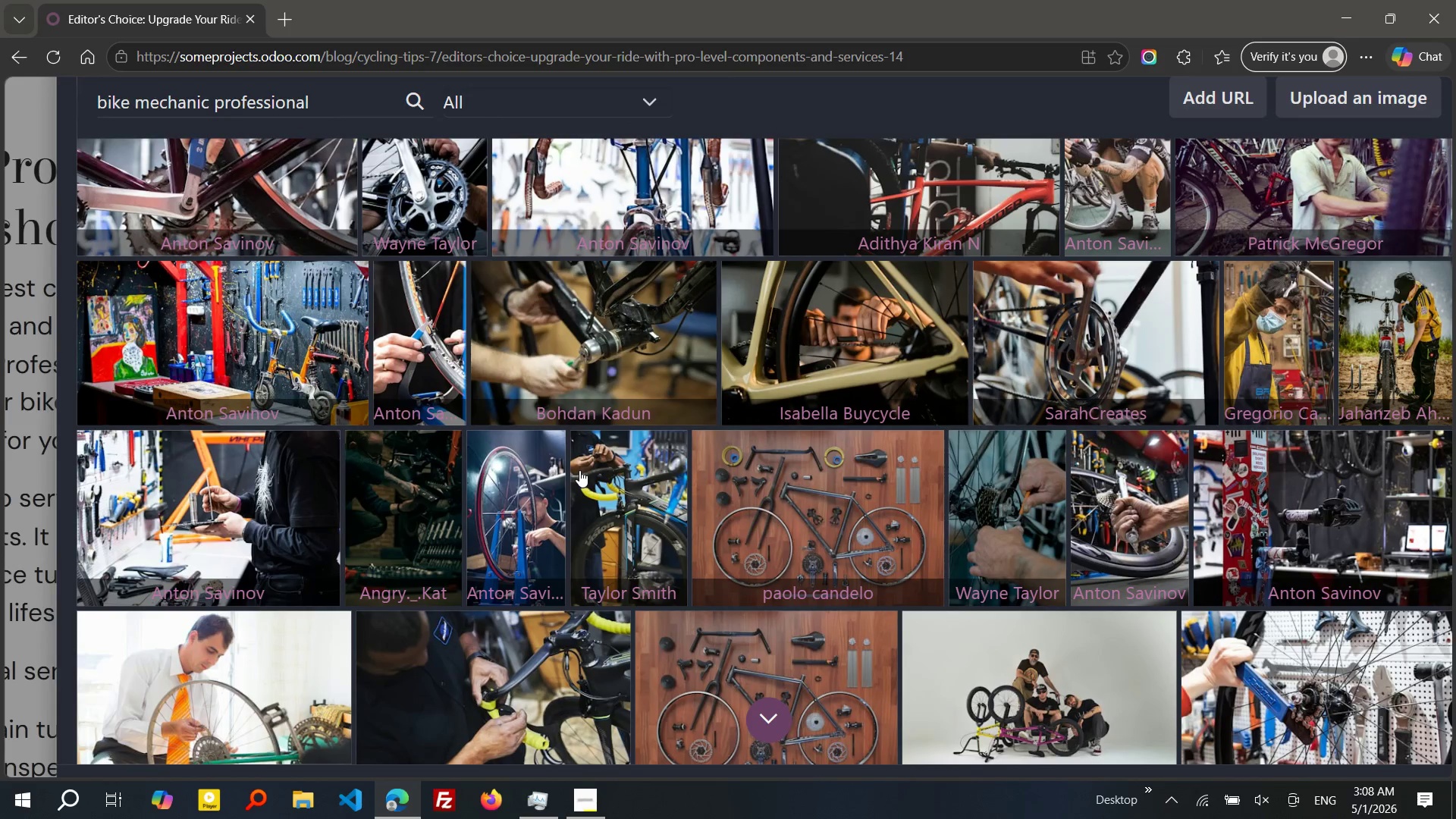 
left_click([439, 387])
 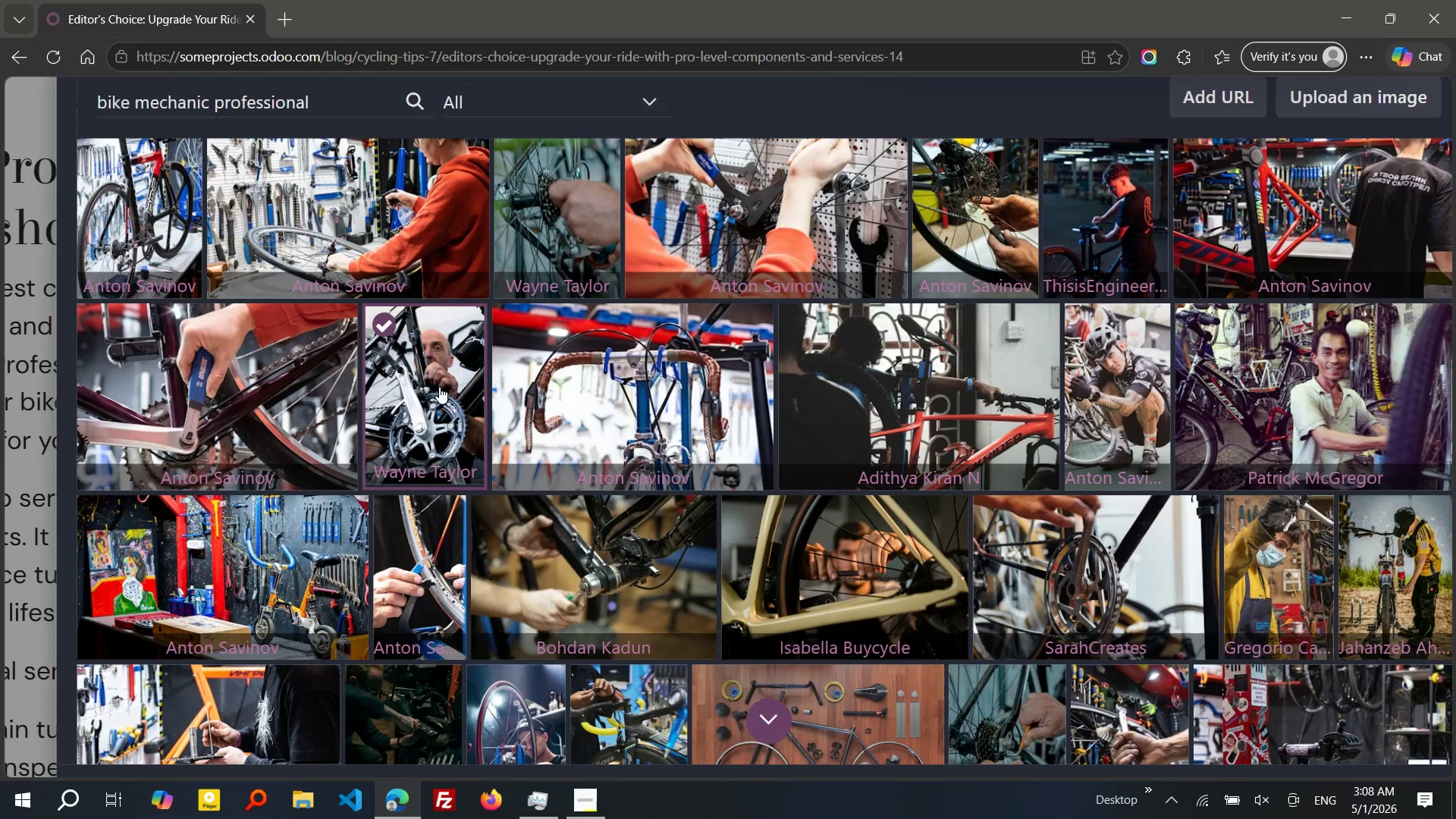 
mouse_move([782, 350])
 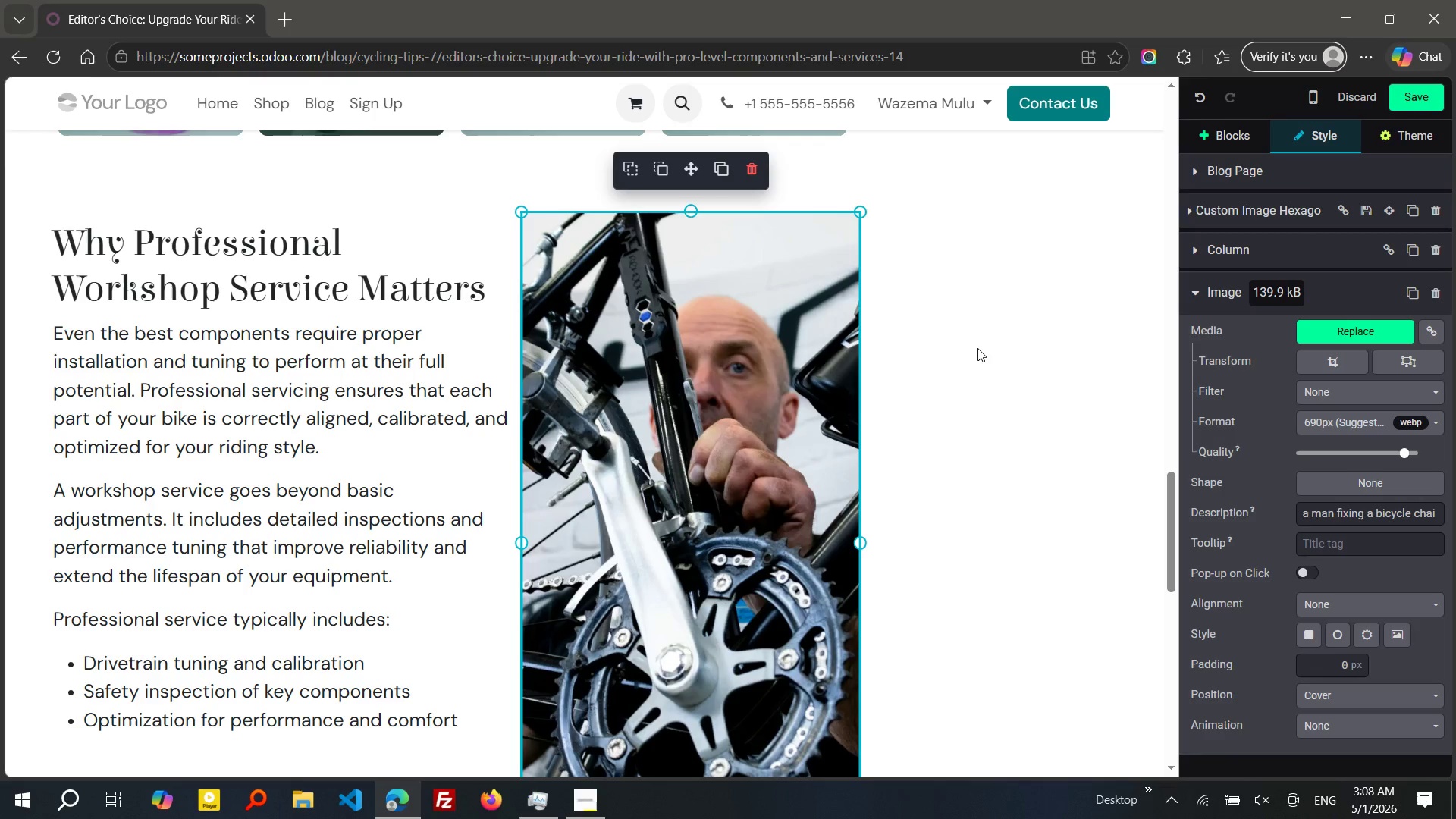 
wait(20.98)
 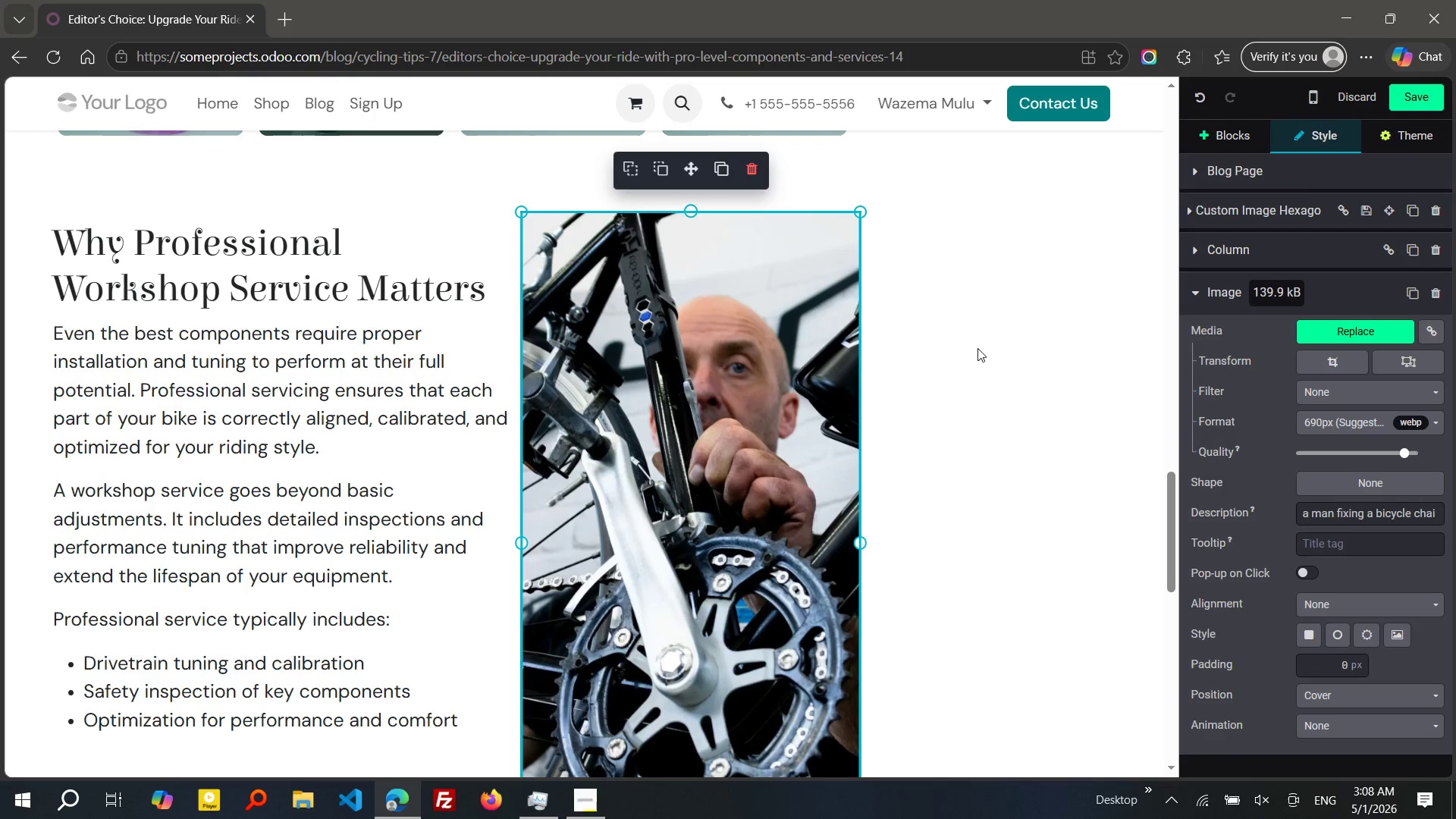 
left_click([742, 475])
 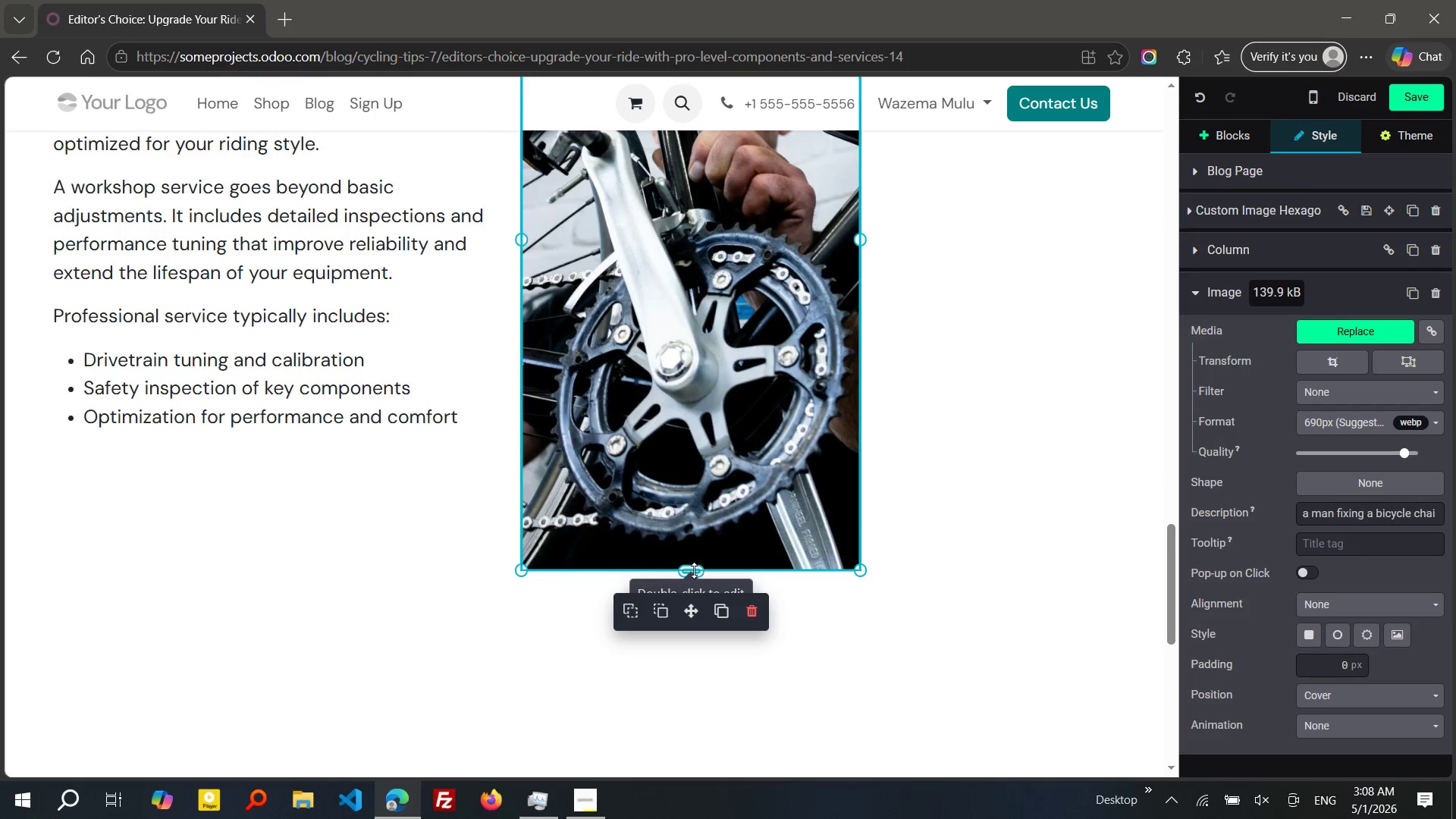 
left_click_drag(start_coordinate=[694, 570], to_coordinate=[690, 458])
 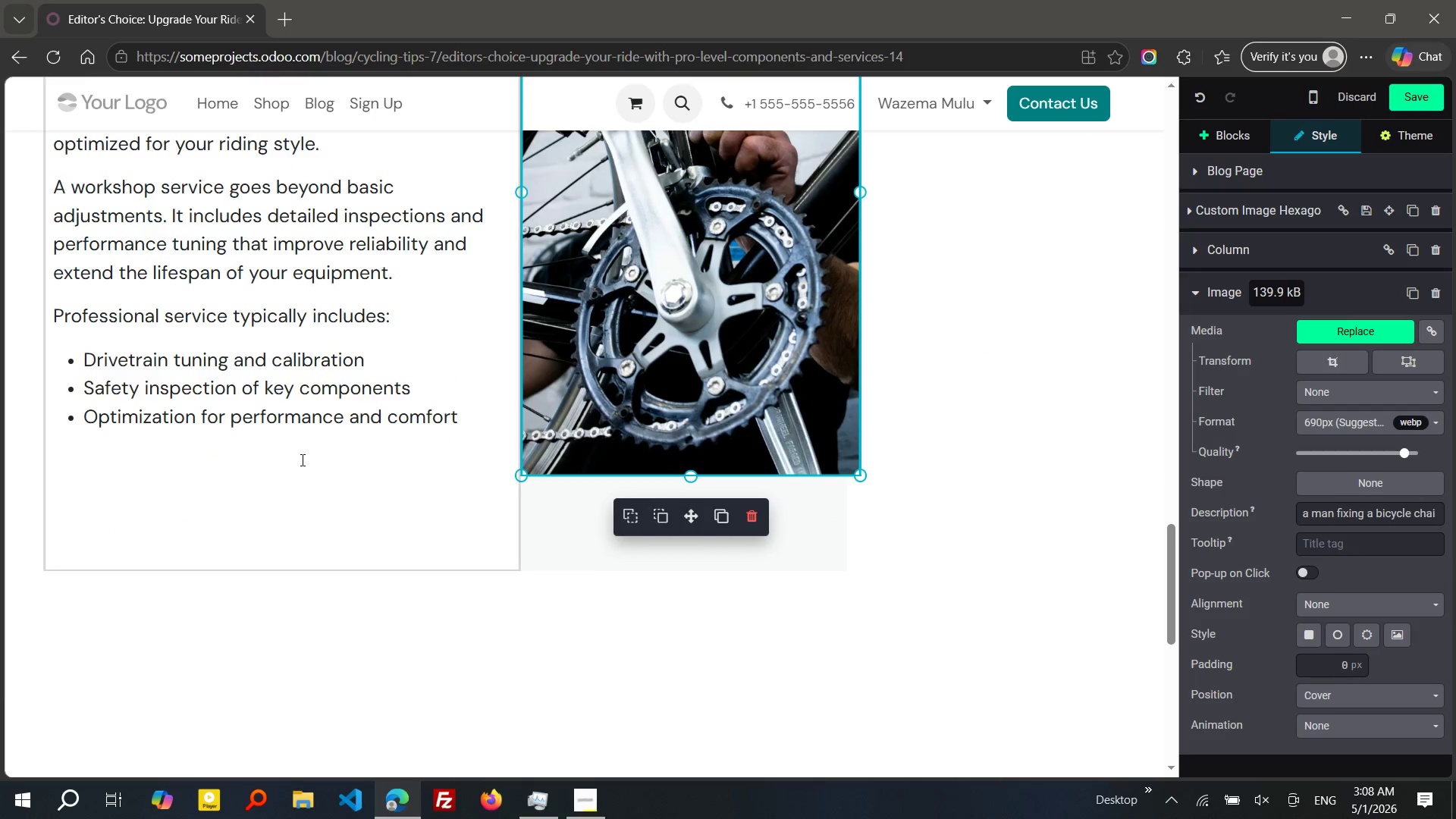 
left_click([263, 508])
 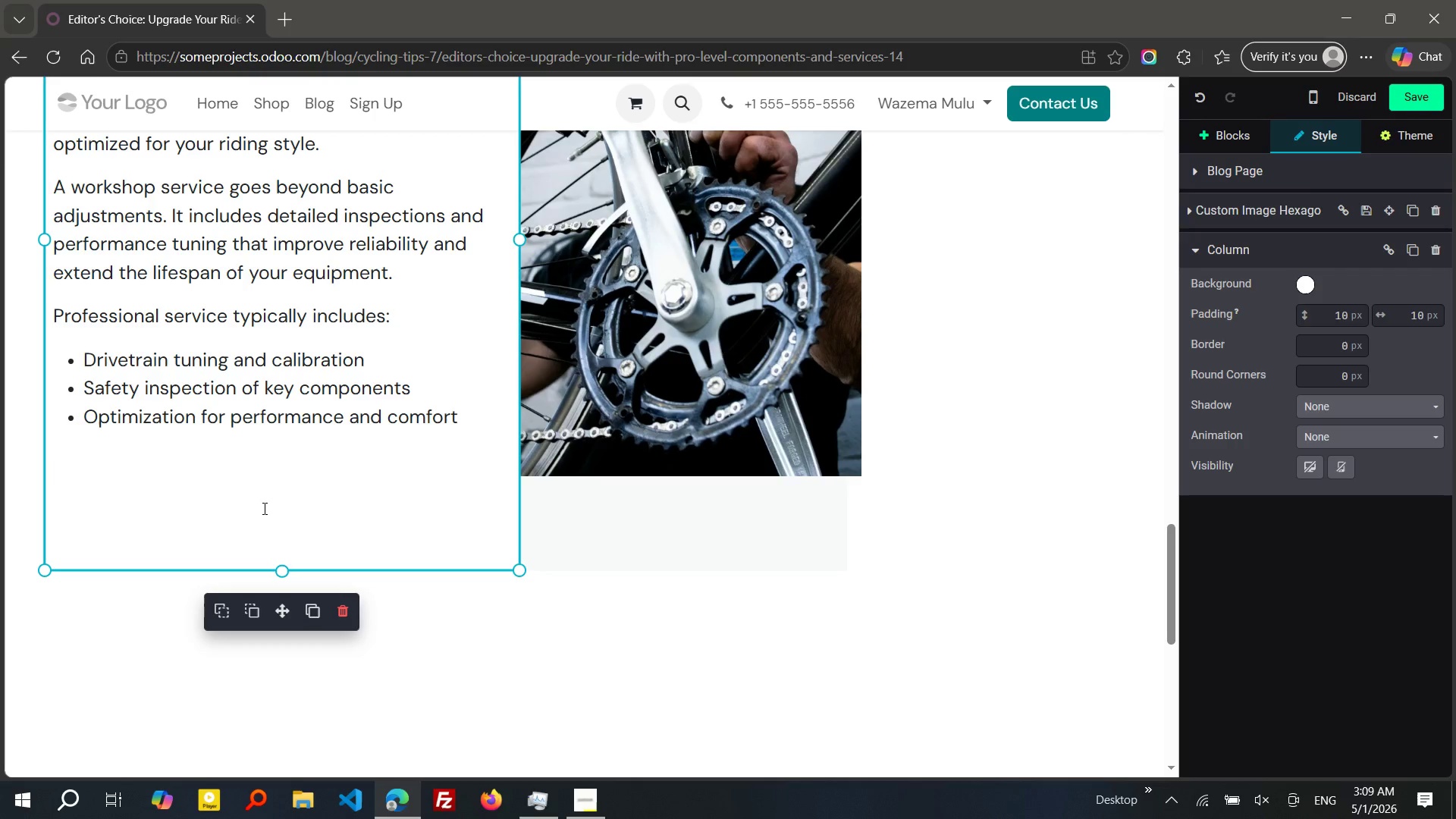 
wait(17.06)
 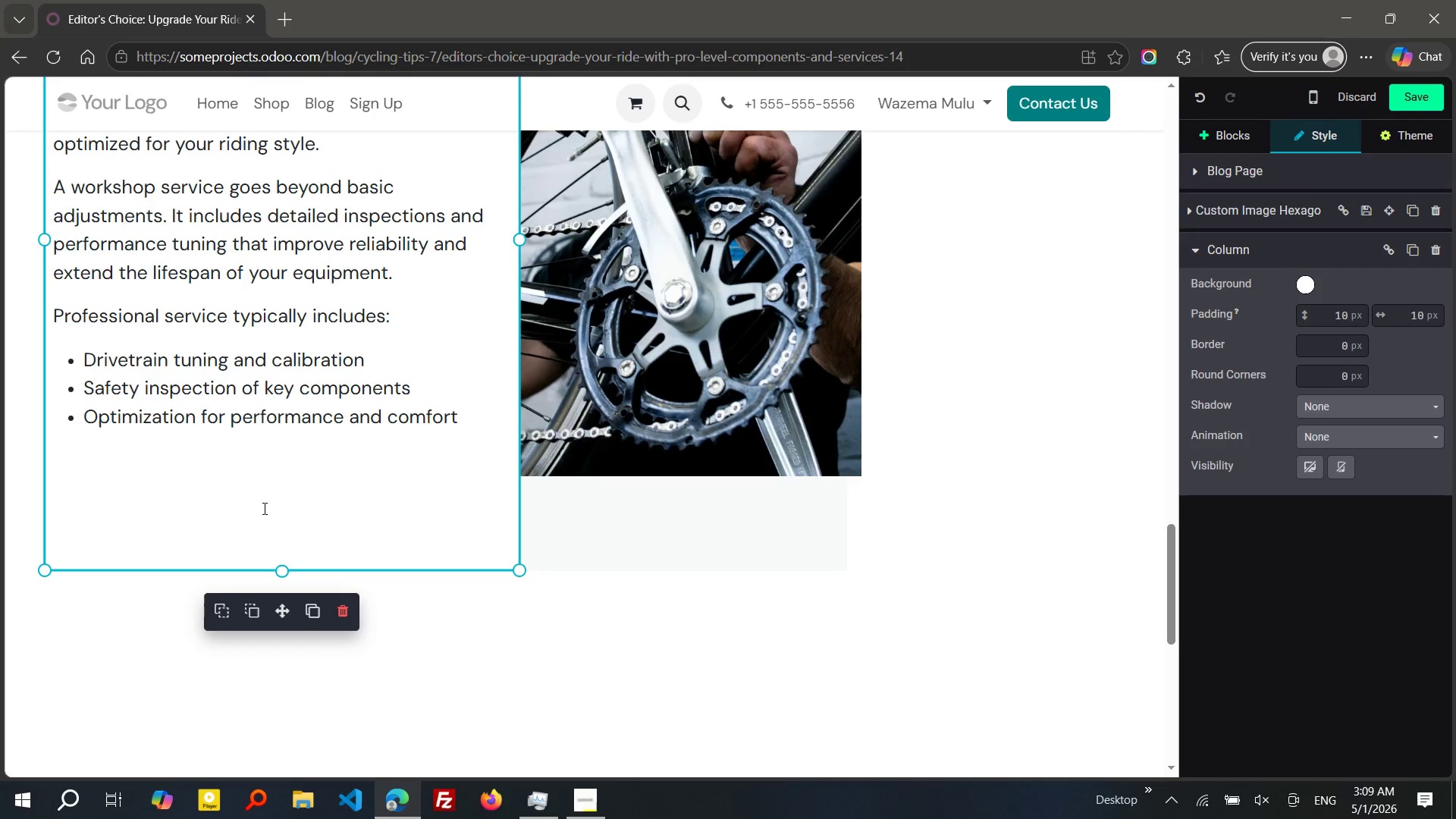 
left_click_drag(start_coordinate=[275, 572], to_coordinate=[293, 485])
 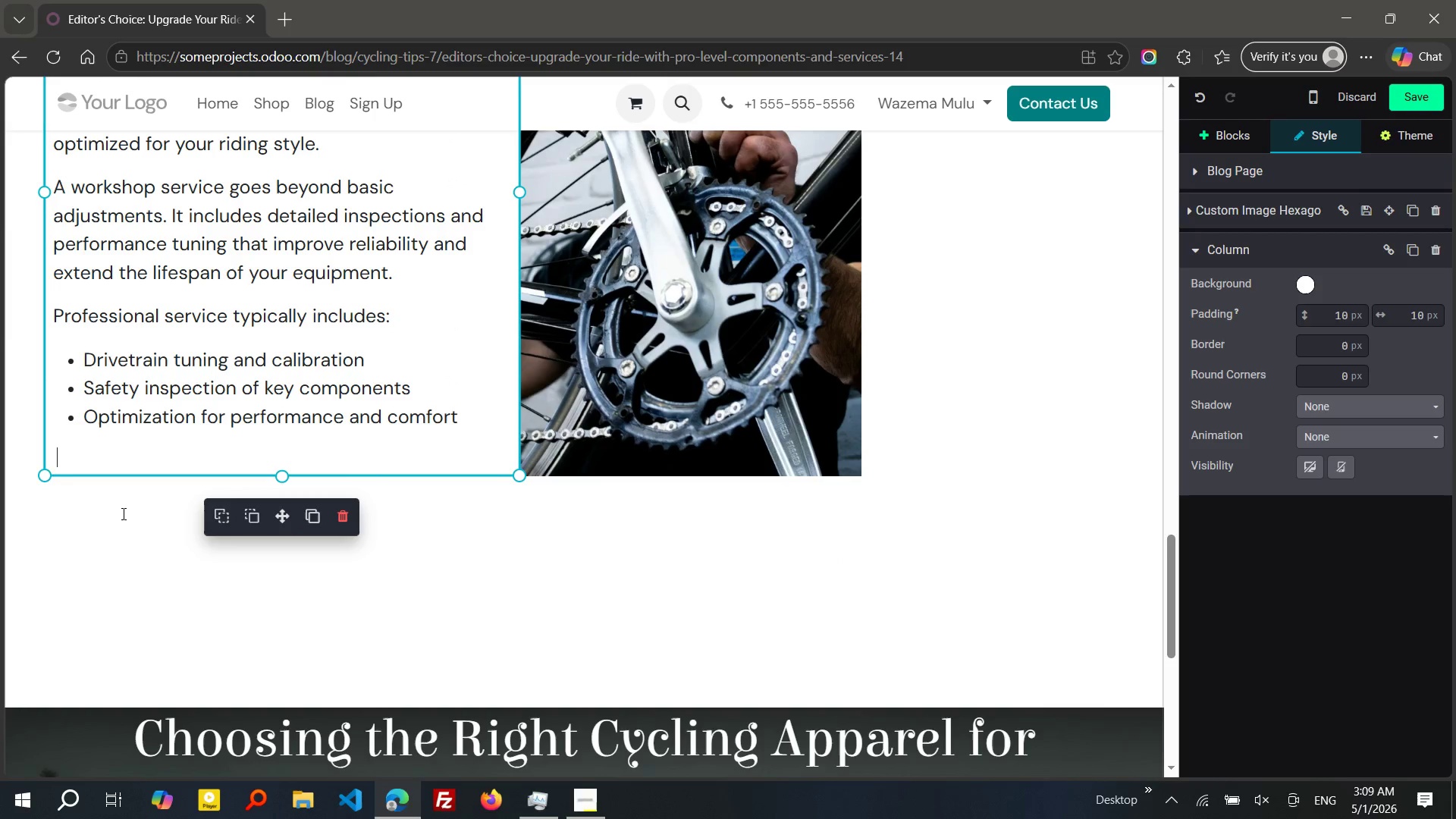 
left_click([122, 513])
 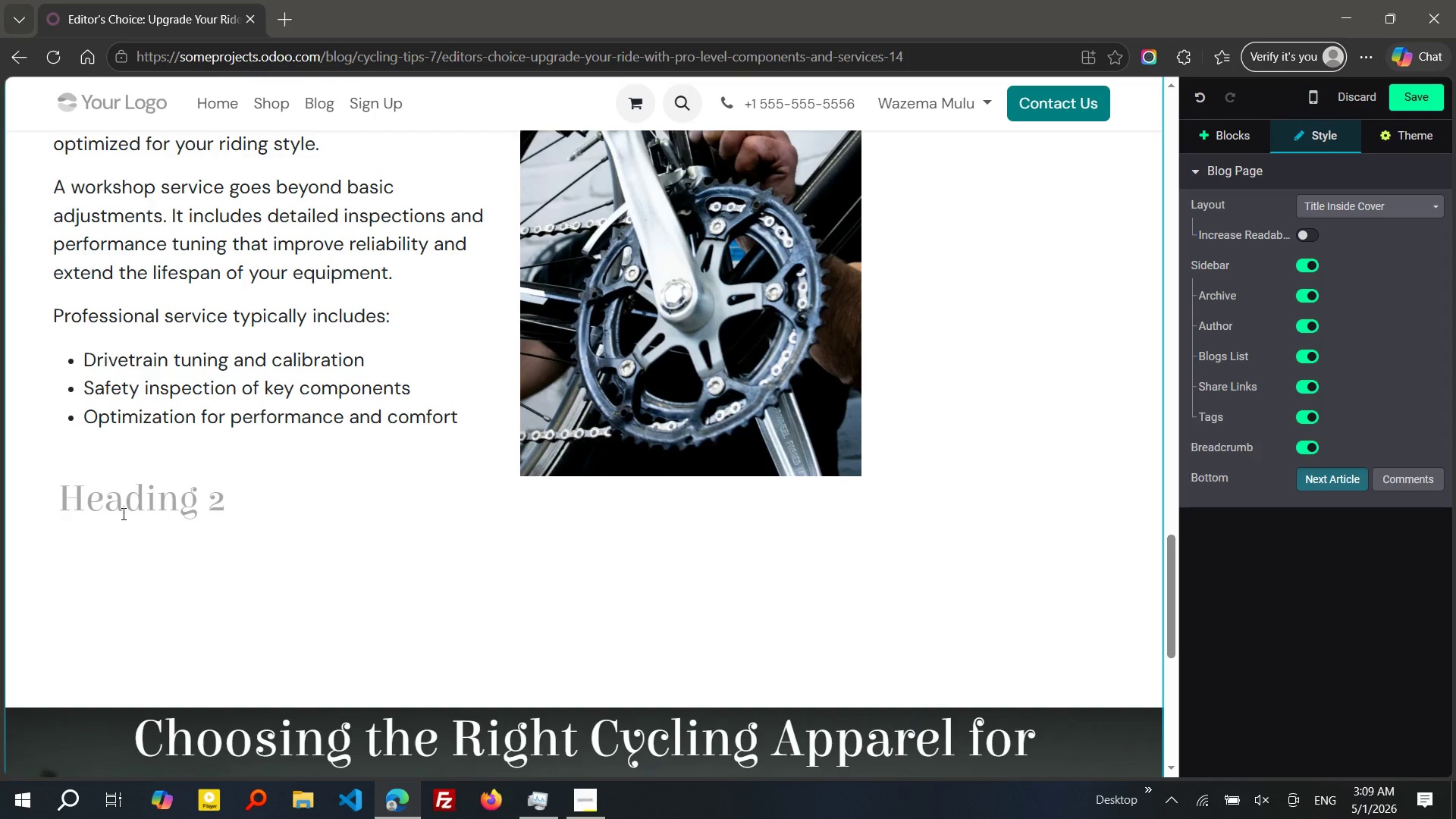 
wait(12.75)
 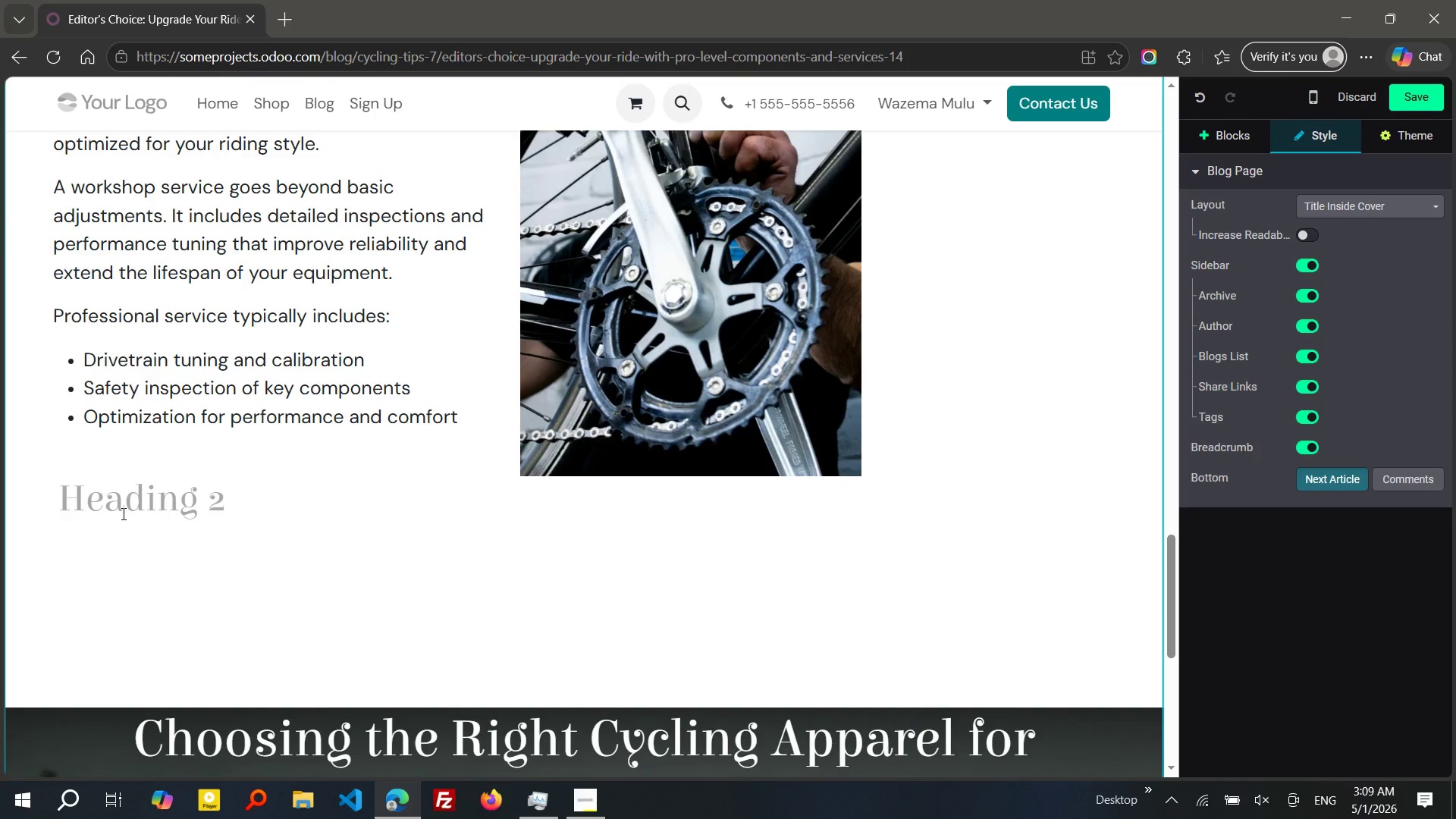 
type(h)
key(Backspace)
type(/h2)
 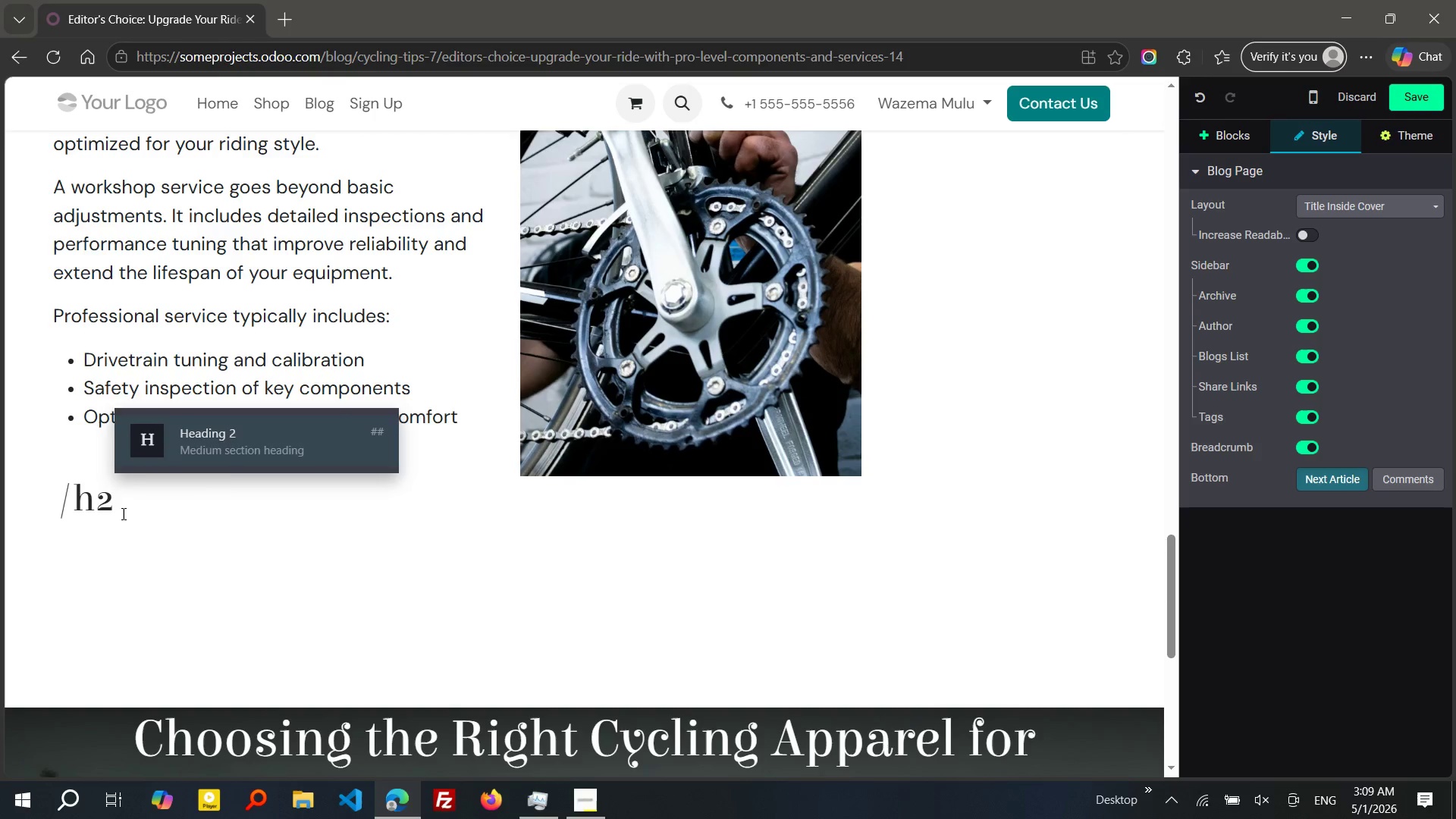 
key(Enter)
 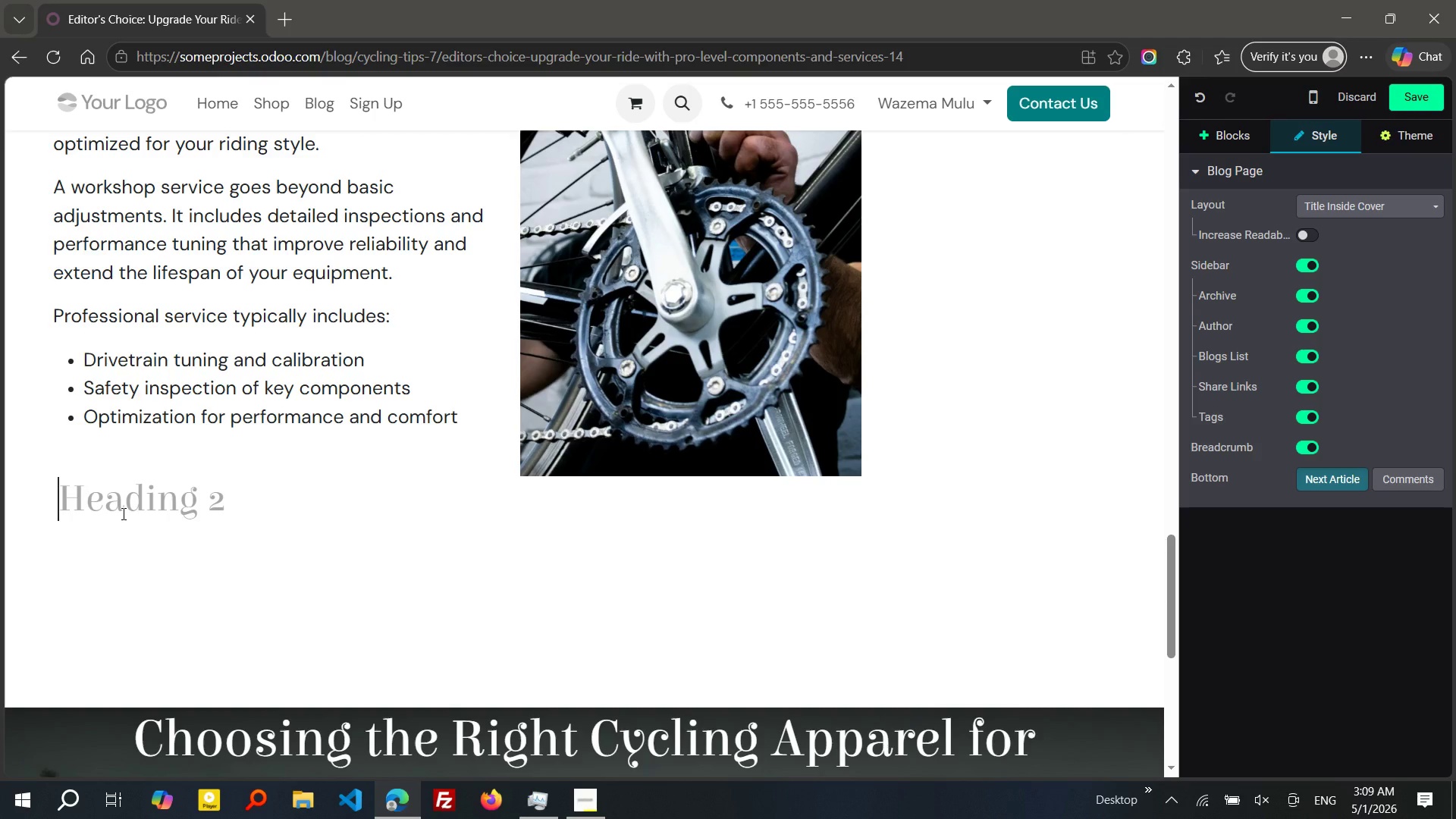 
hold_key(key=ShiftLeft, duration=0.59)
 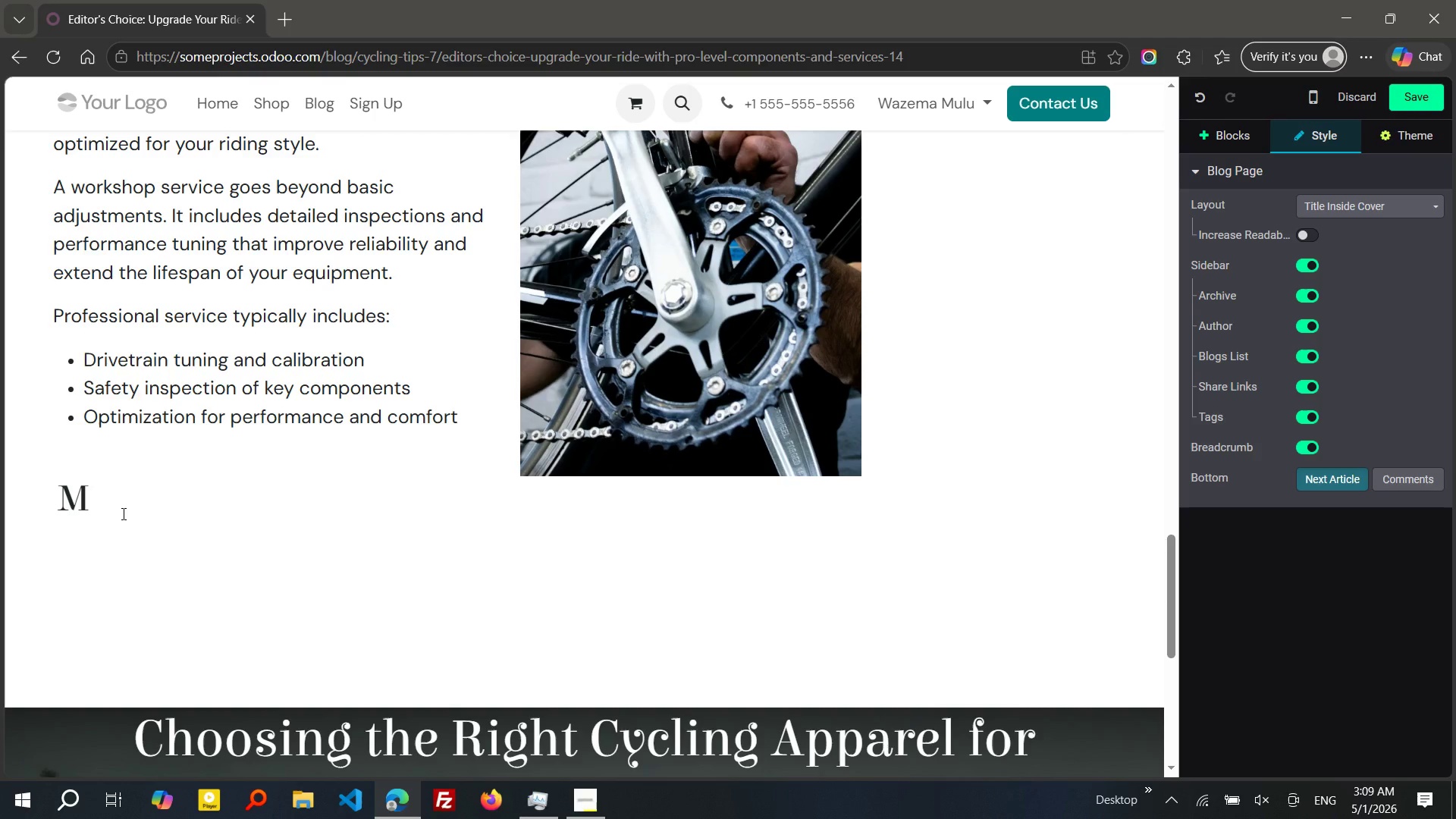 
key(M)
 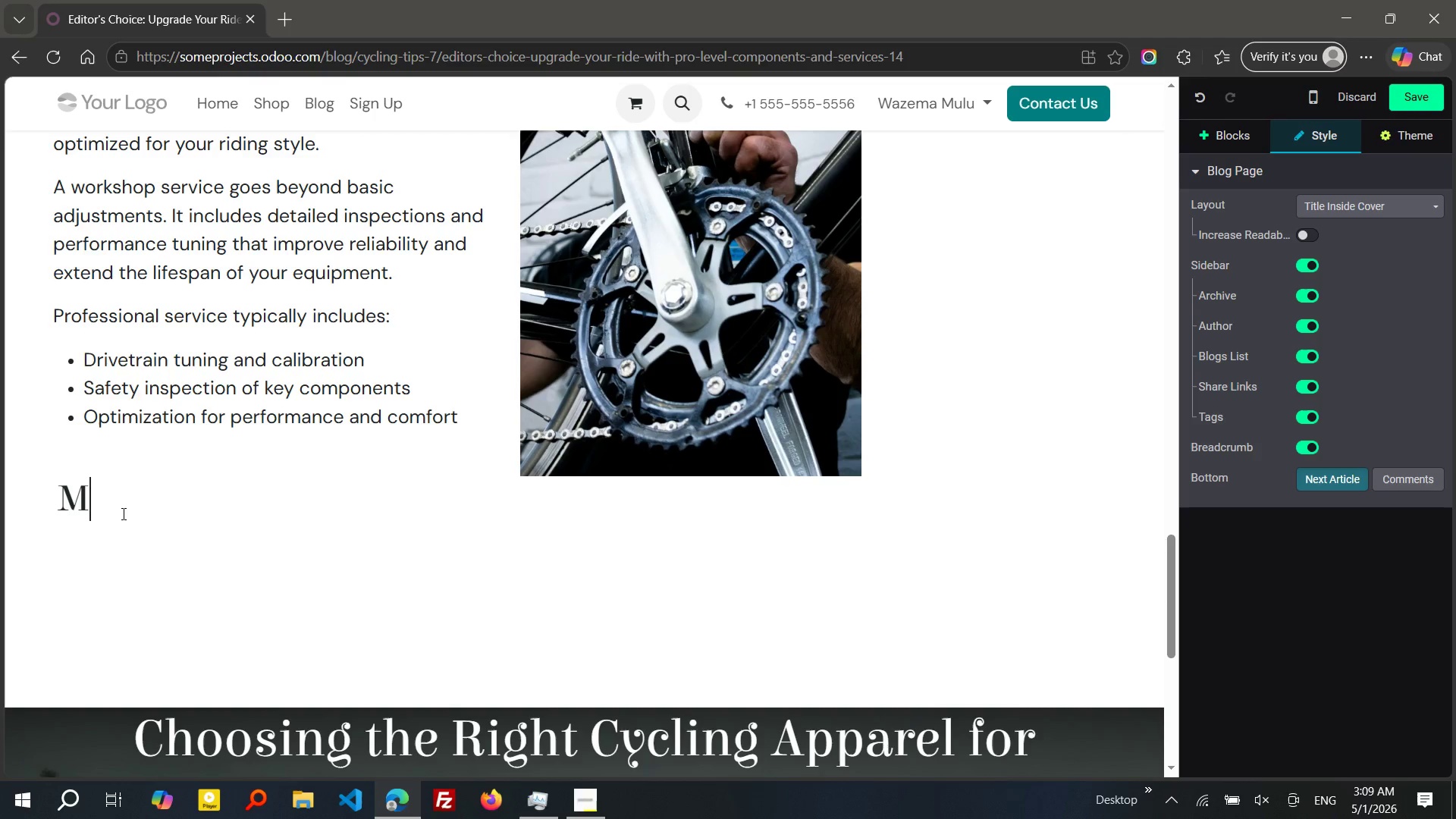 
key(Shift+Backspace)
 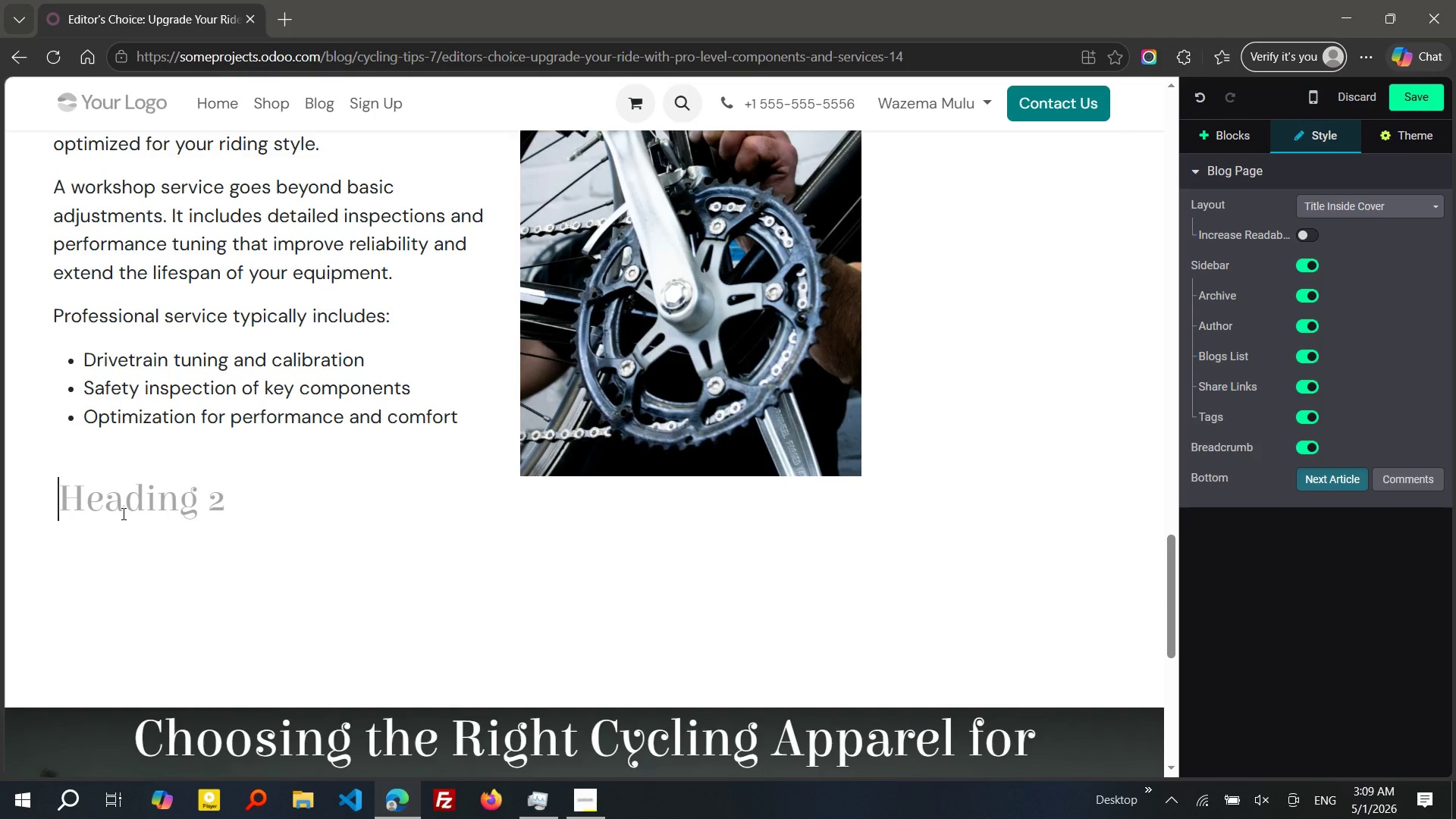 
key(Enter)
 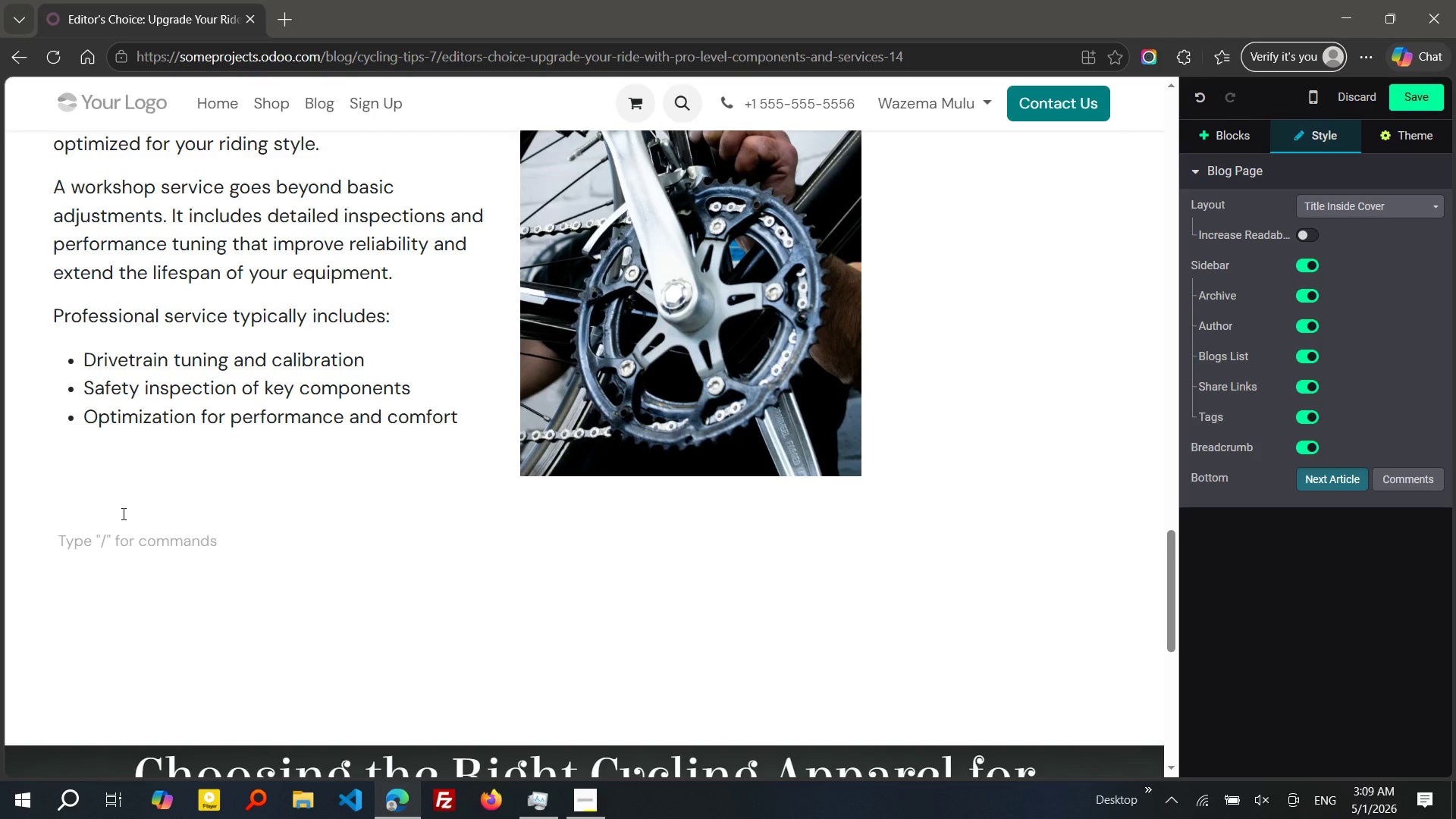 
type(/h2)
 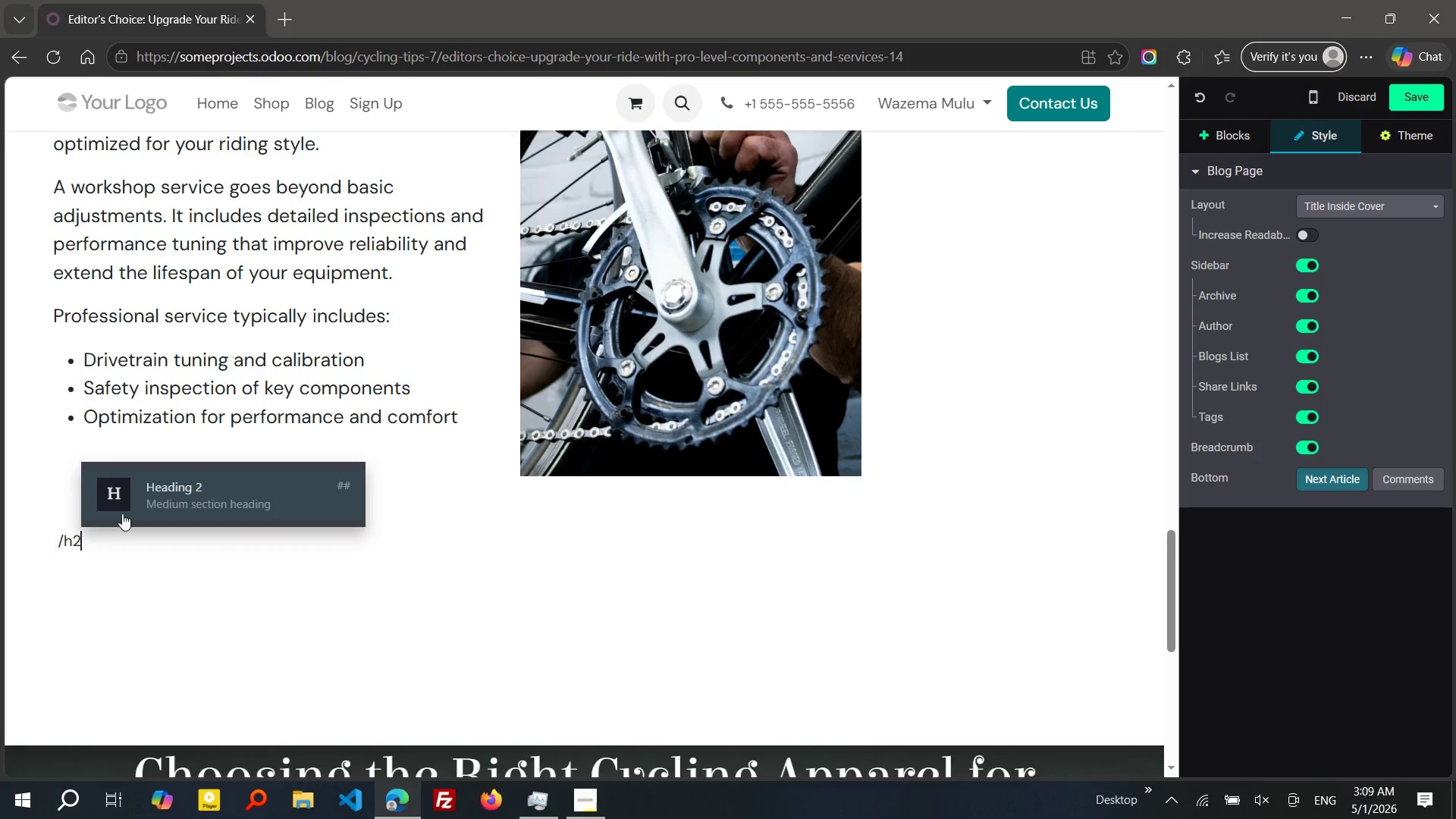 
key(Enter)
 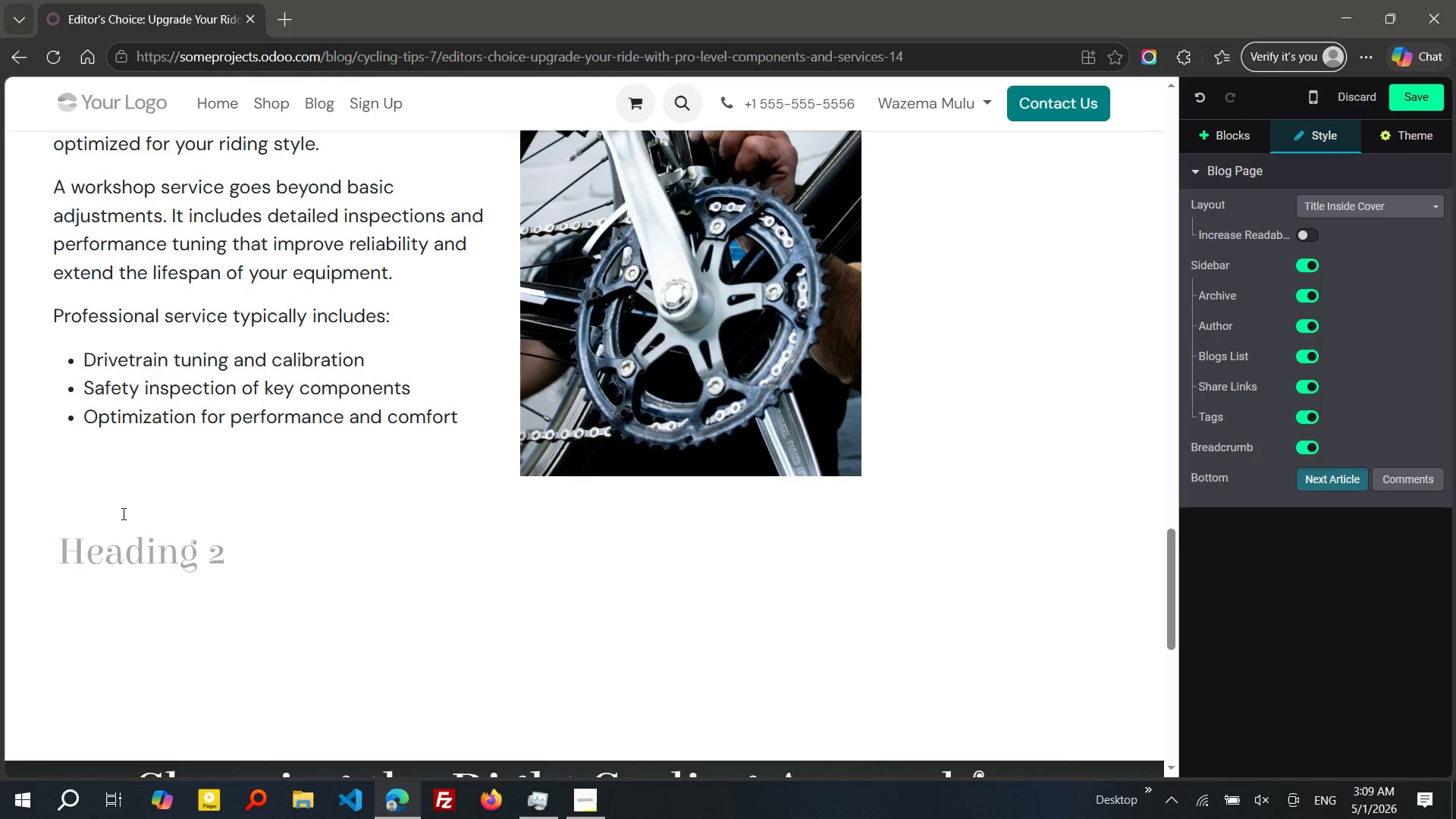 
key(ArrowUp)
 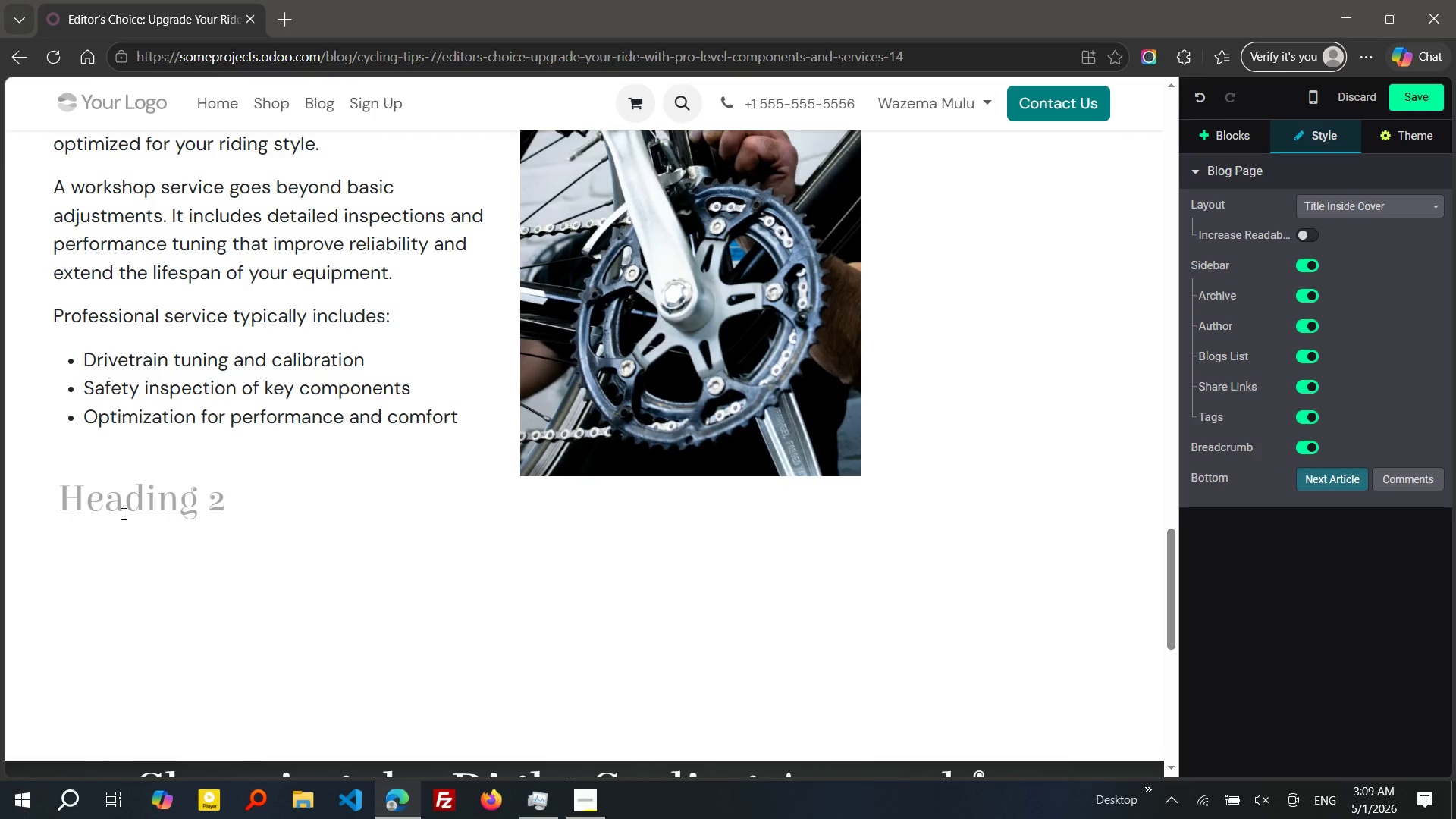 
key(Slash)
 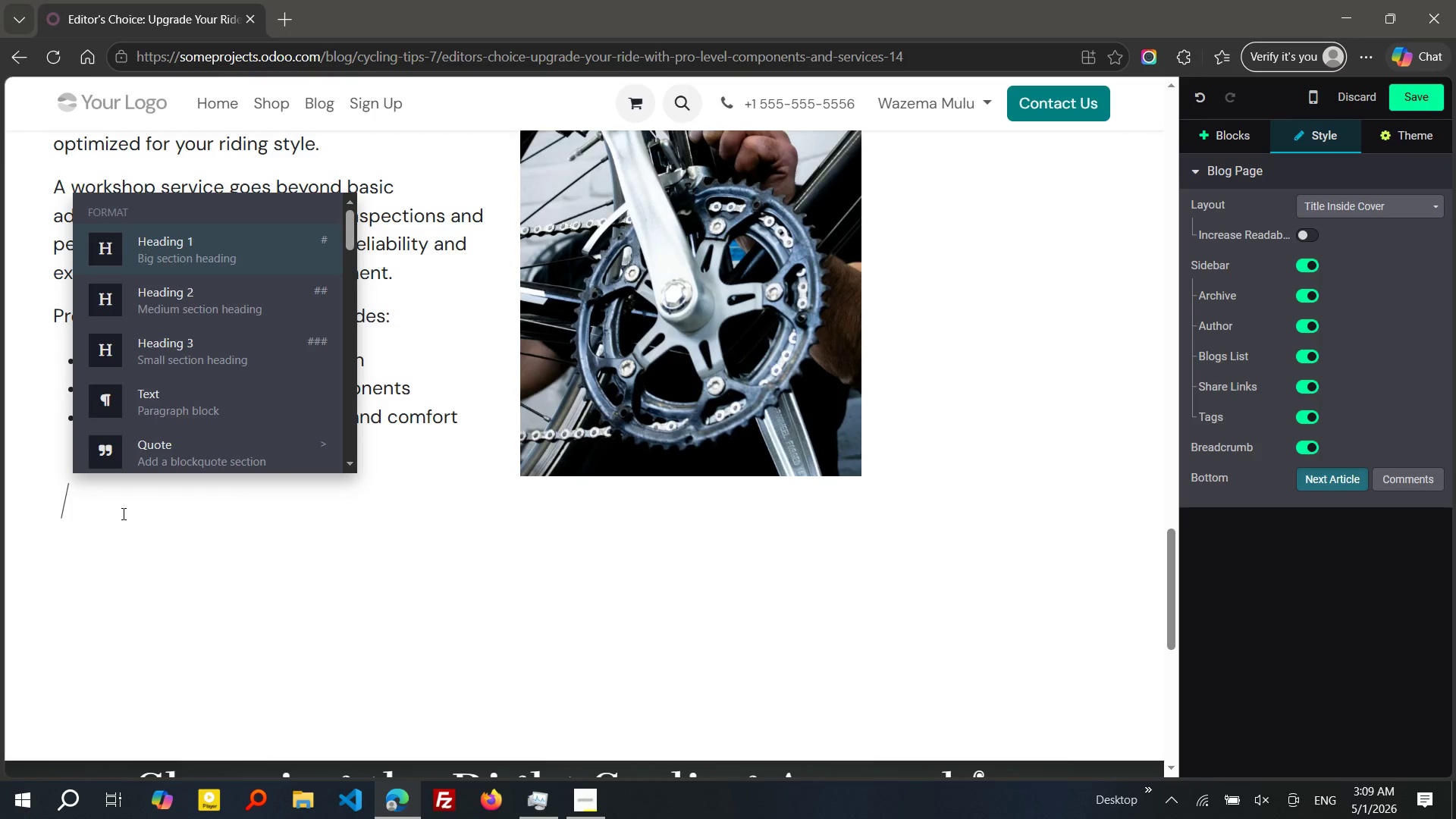 
key(P)
 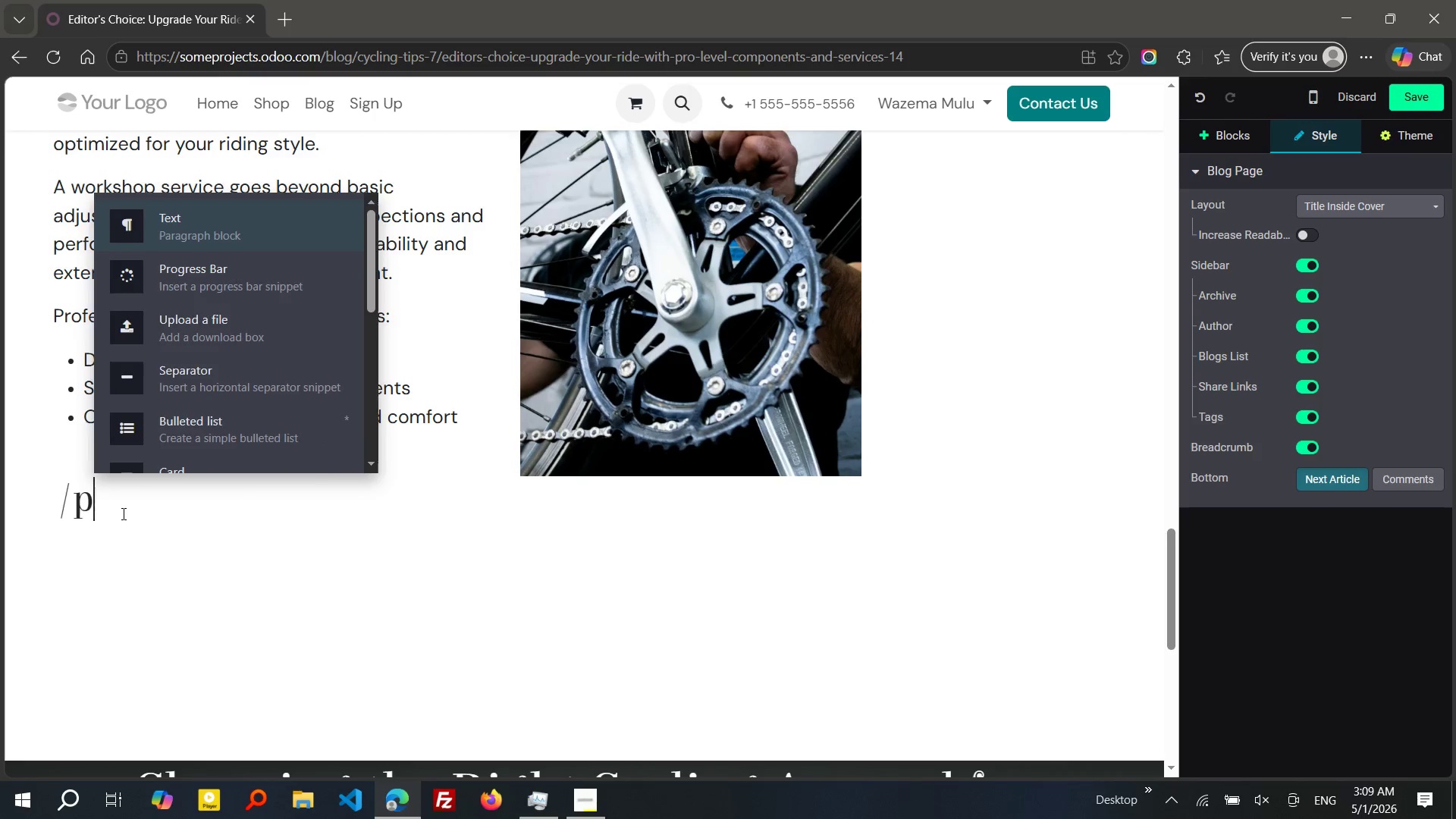 
key(Enter)
 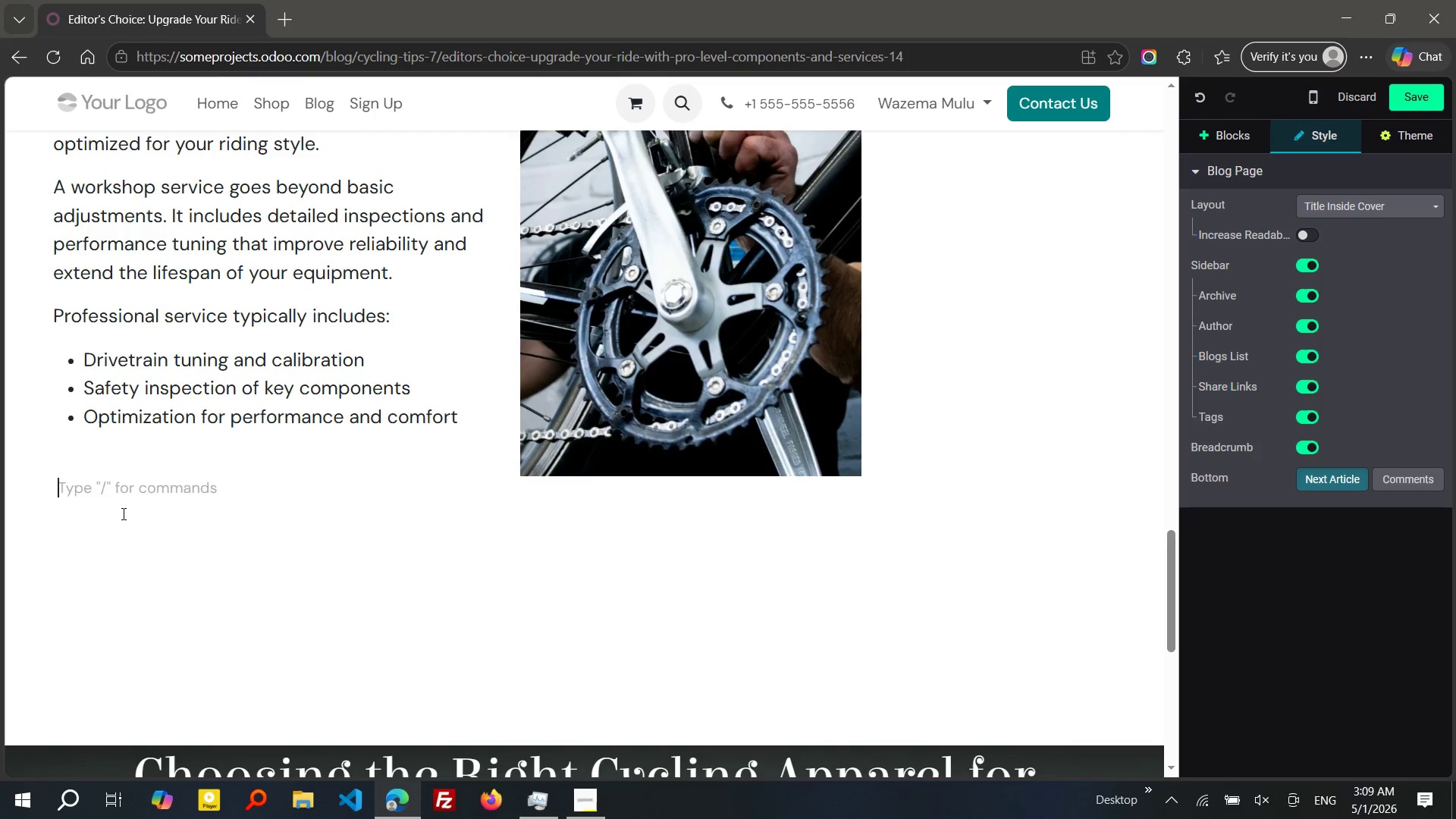 
key(ArrowDown)
 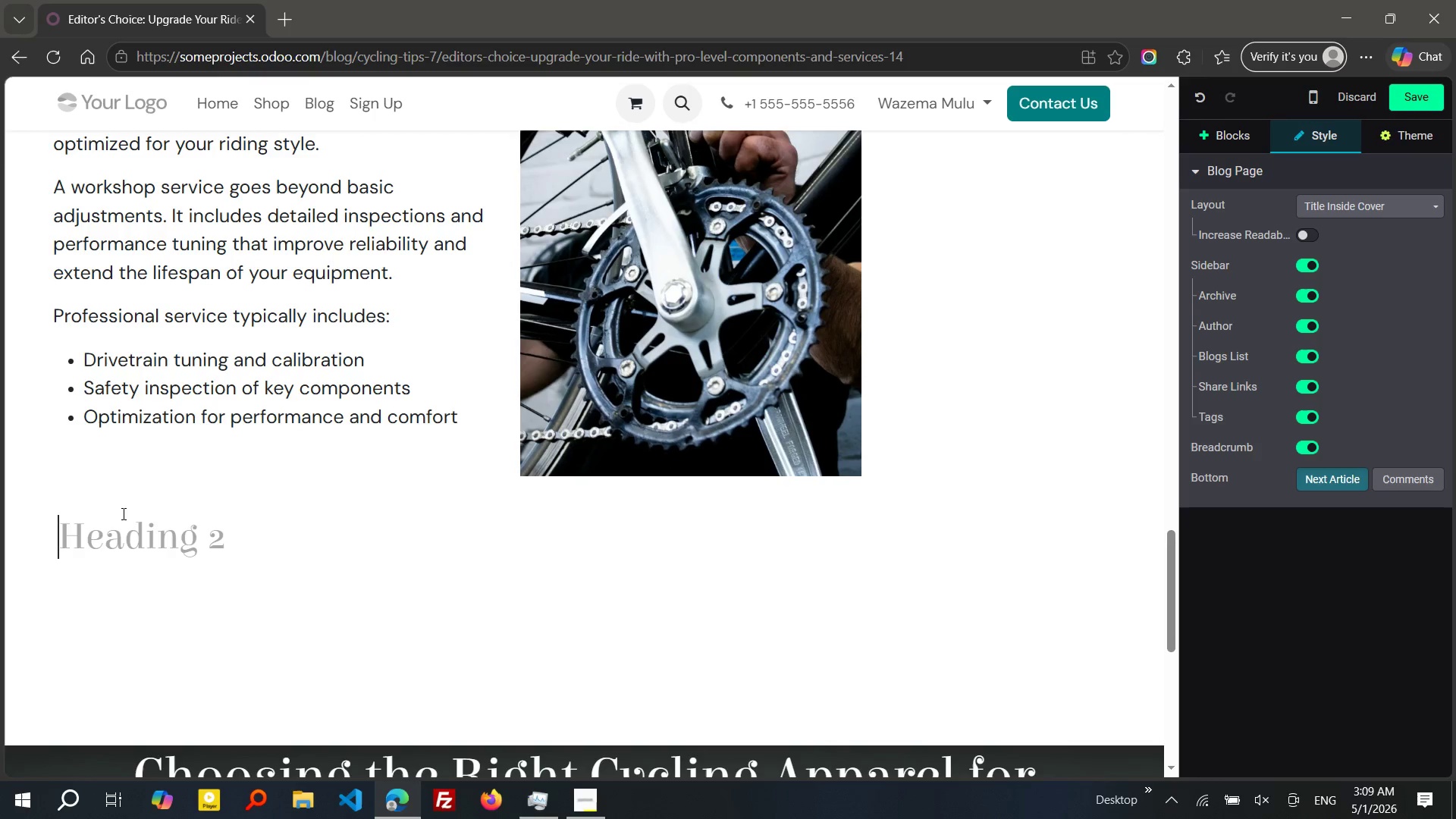 
type(Maximize)
 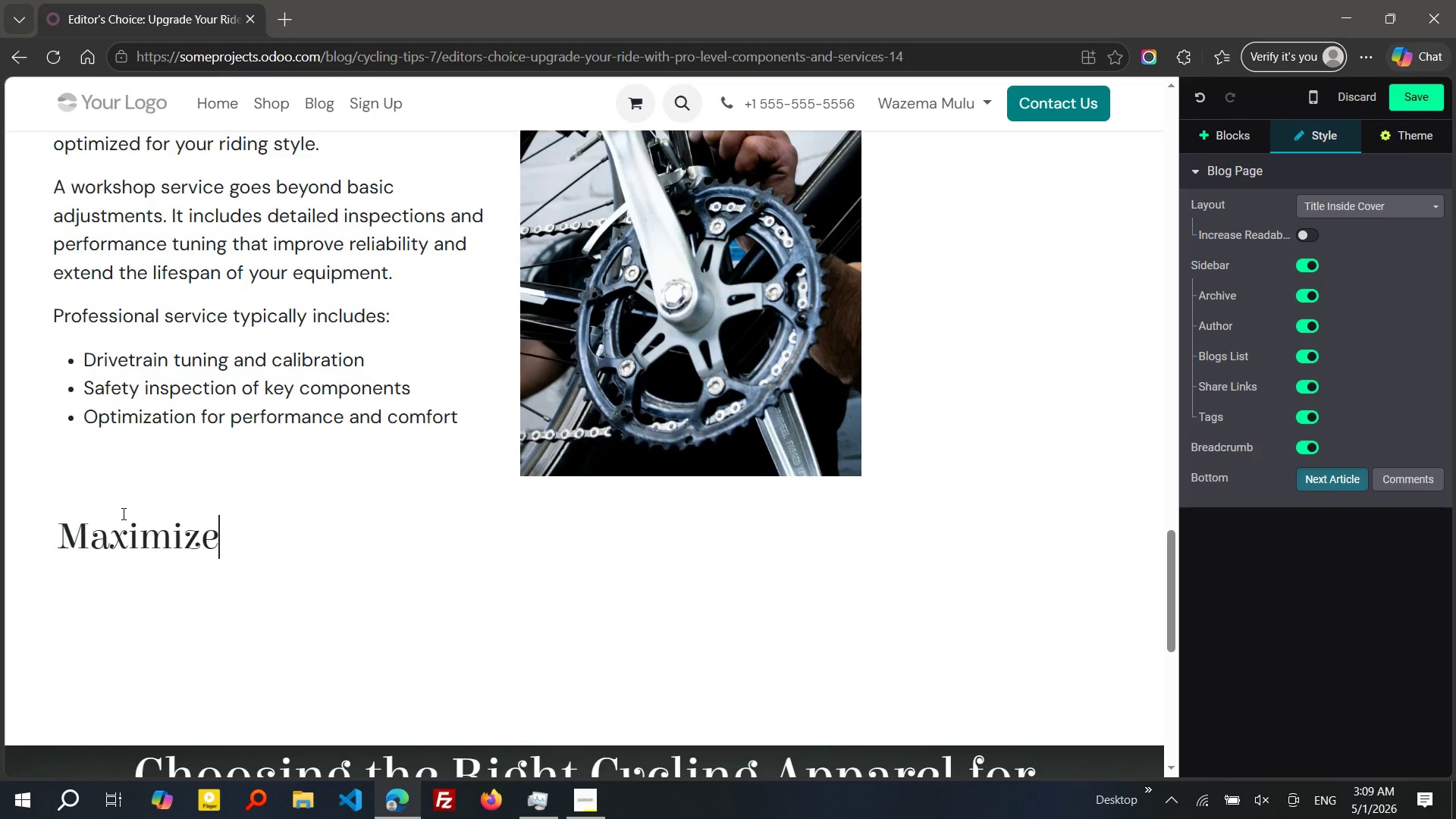 
wait(5.81)
 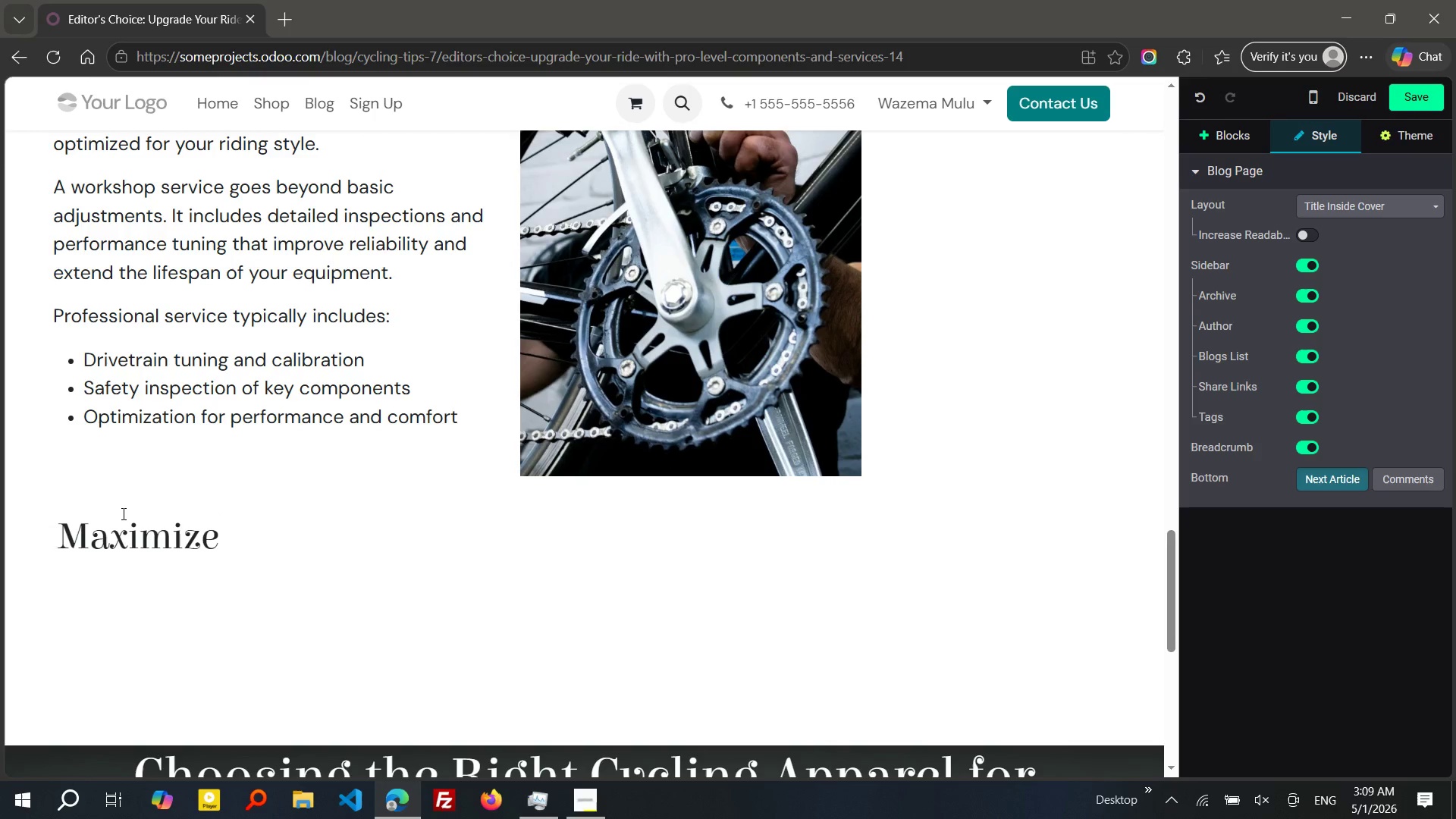 
type( Every Ride with the RIGHT Setup)
 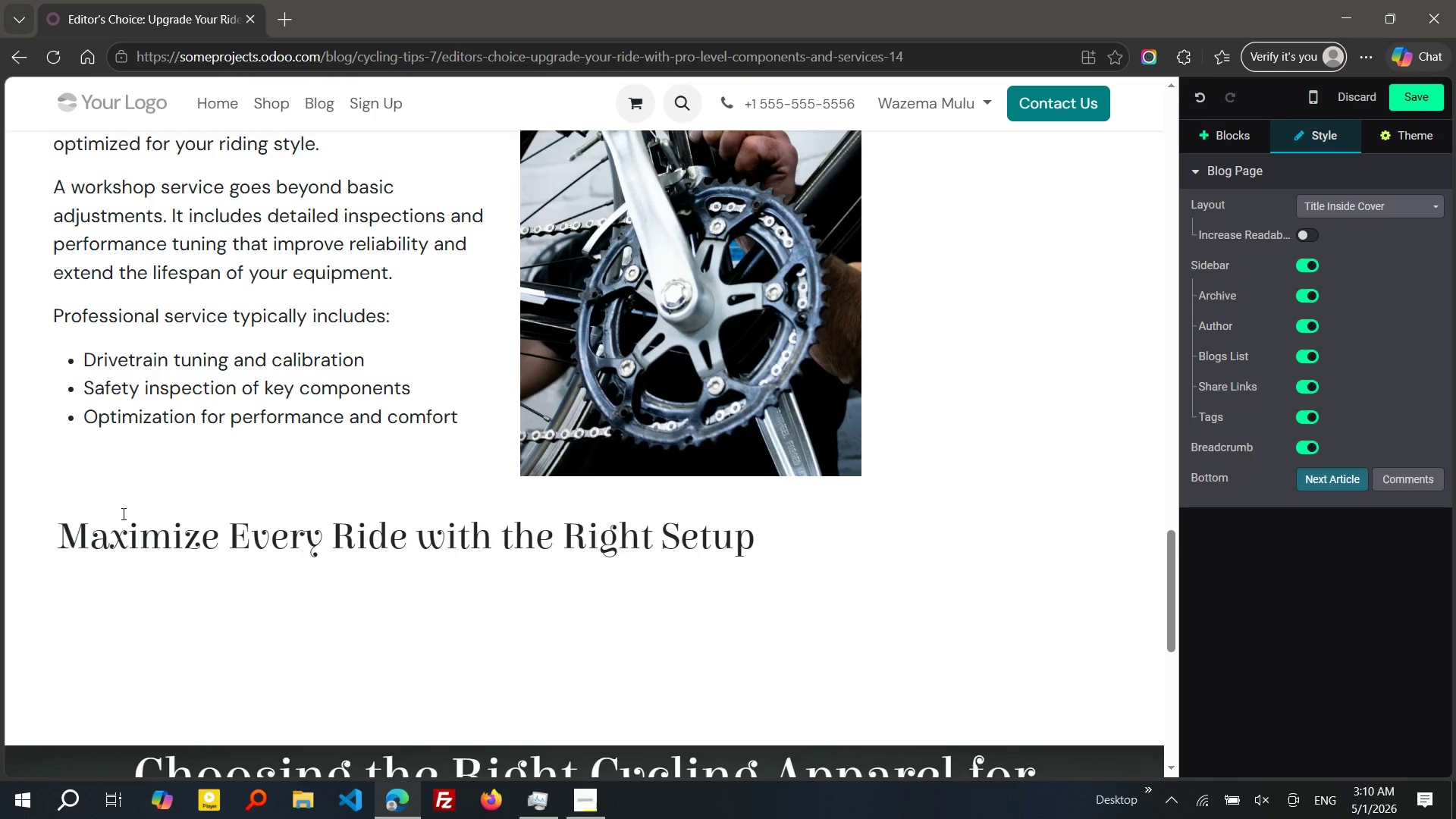 
key(Enter)
 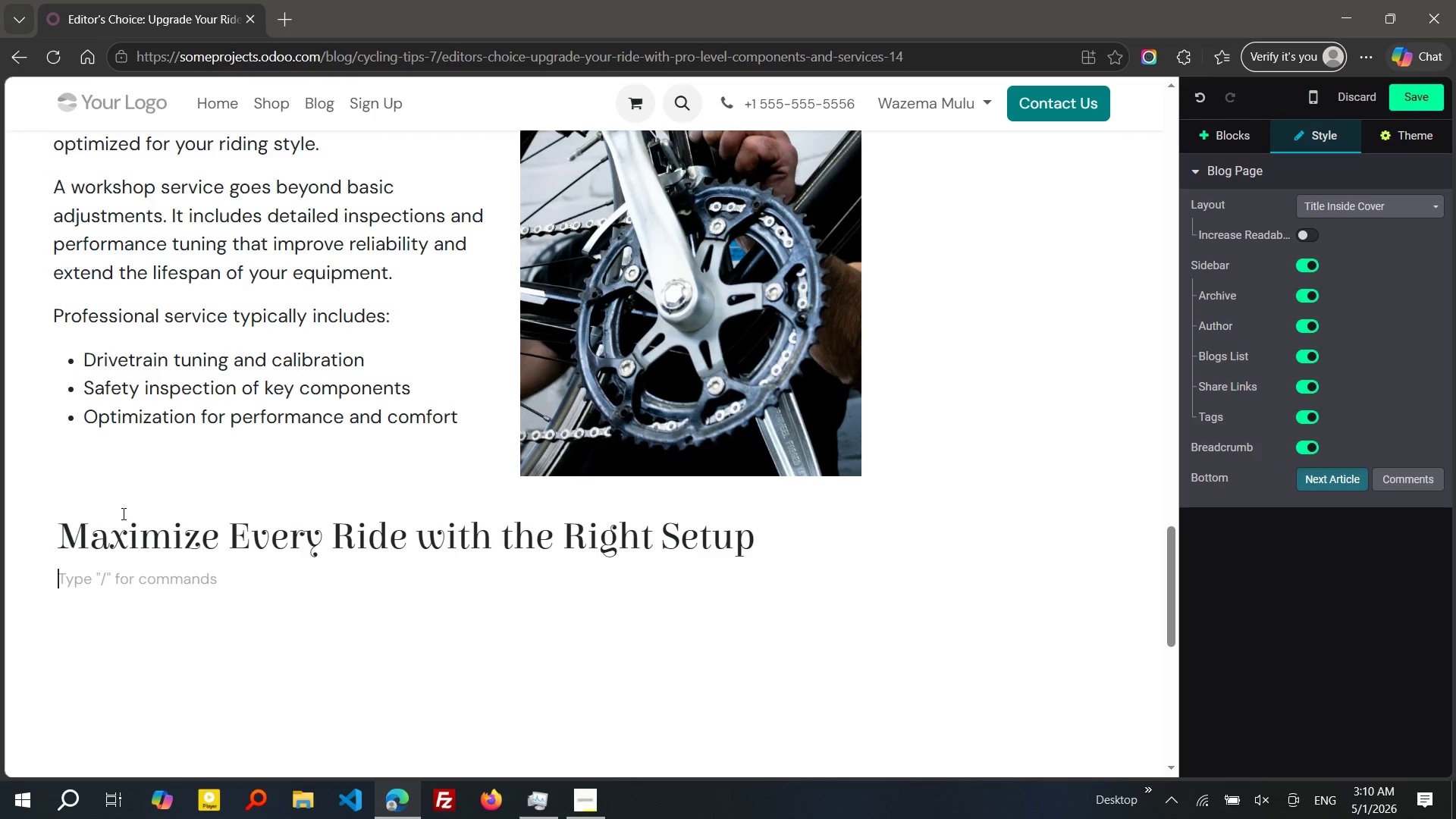 
wait(7.55)
 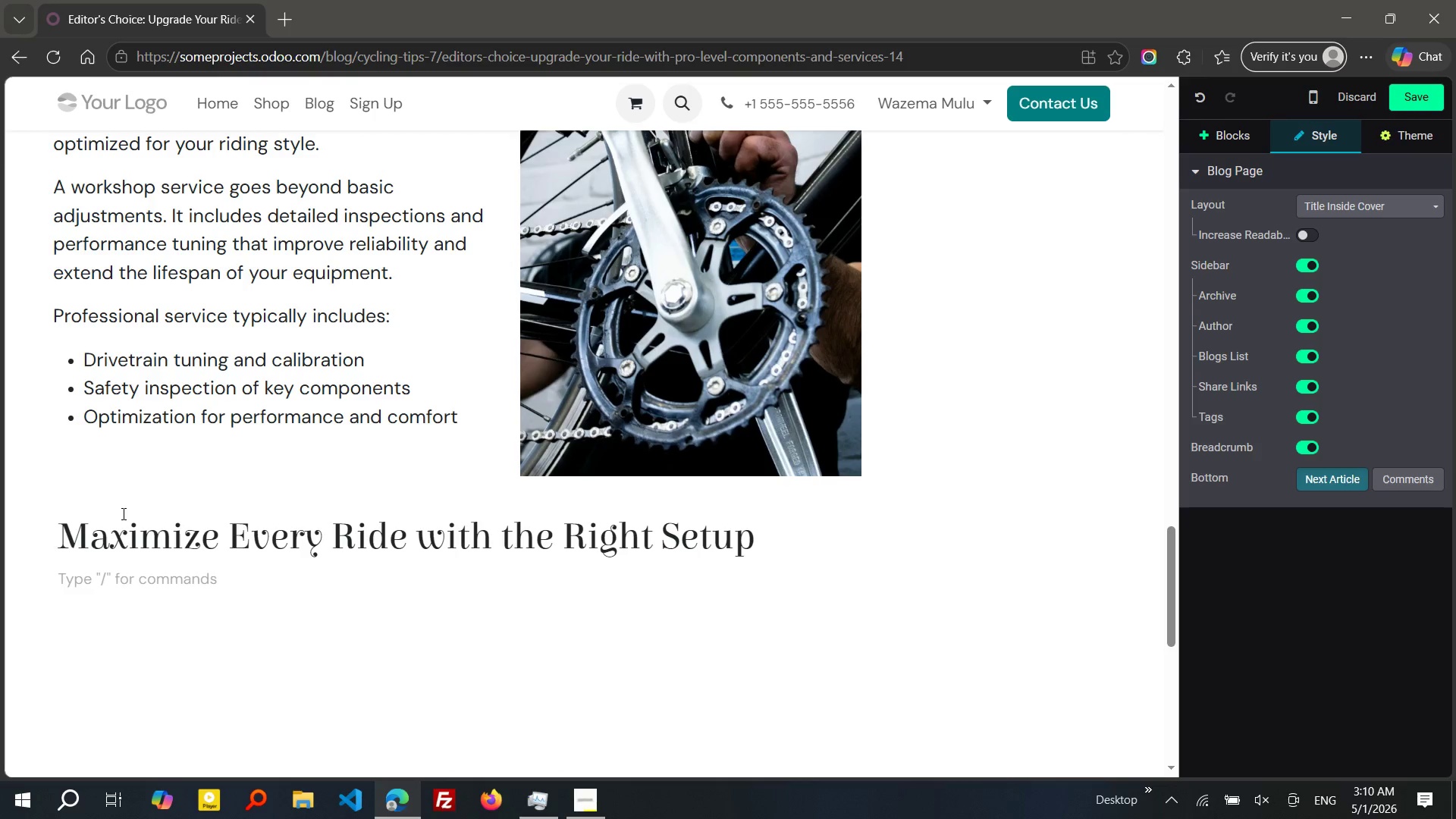 
type(Pe)
 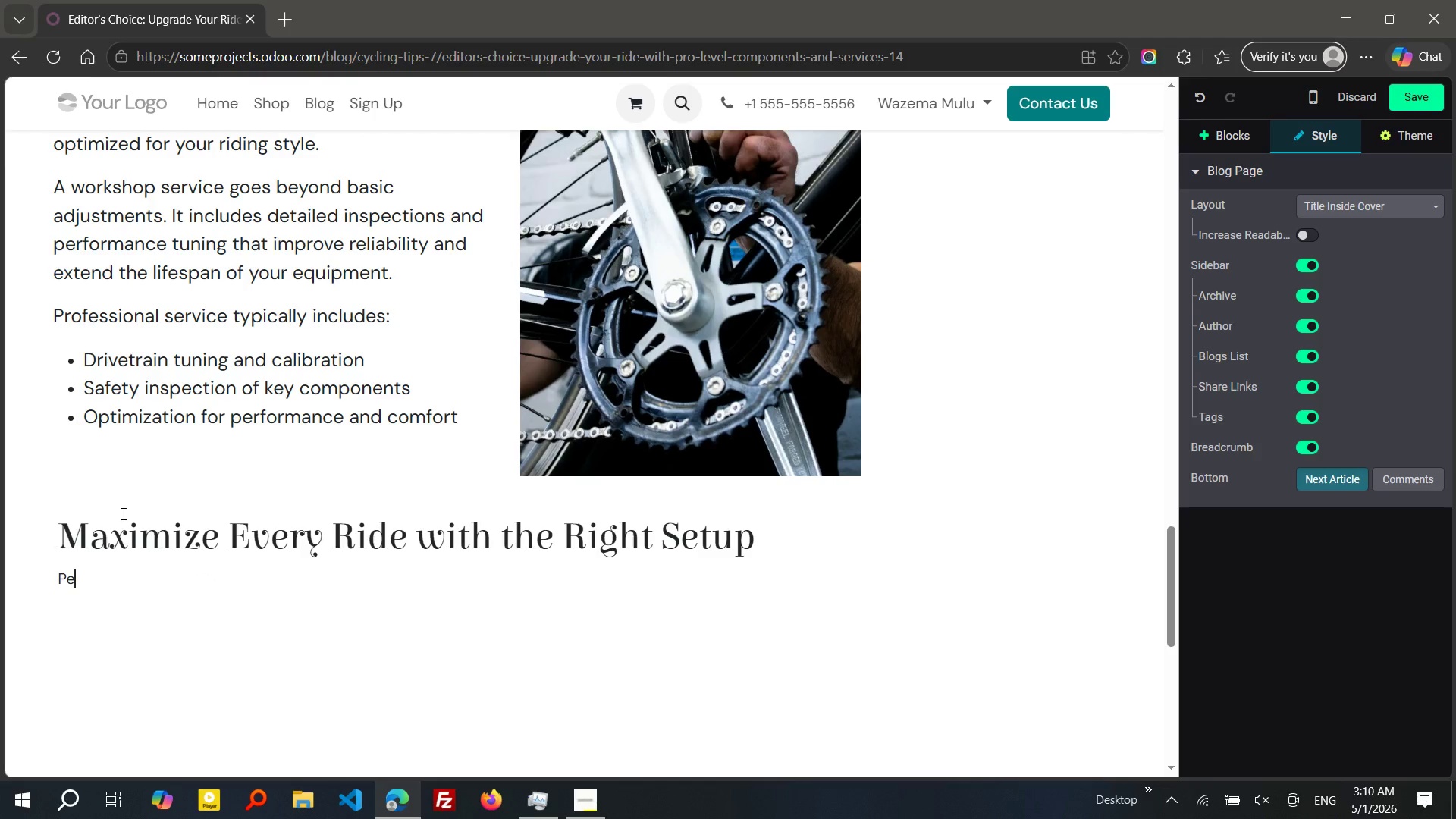 
key(Shift+ArrowLeft)
 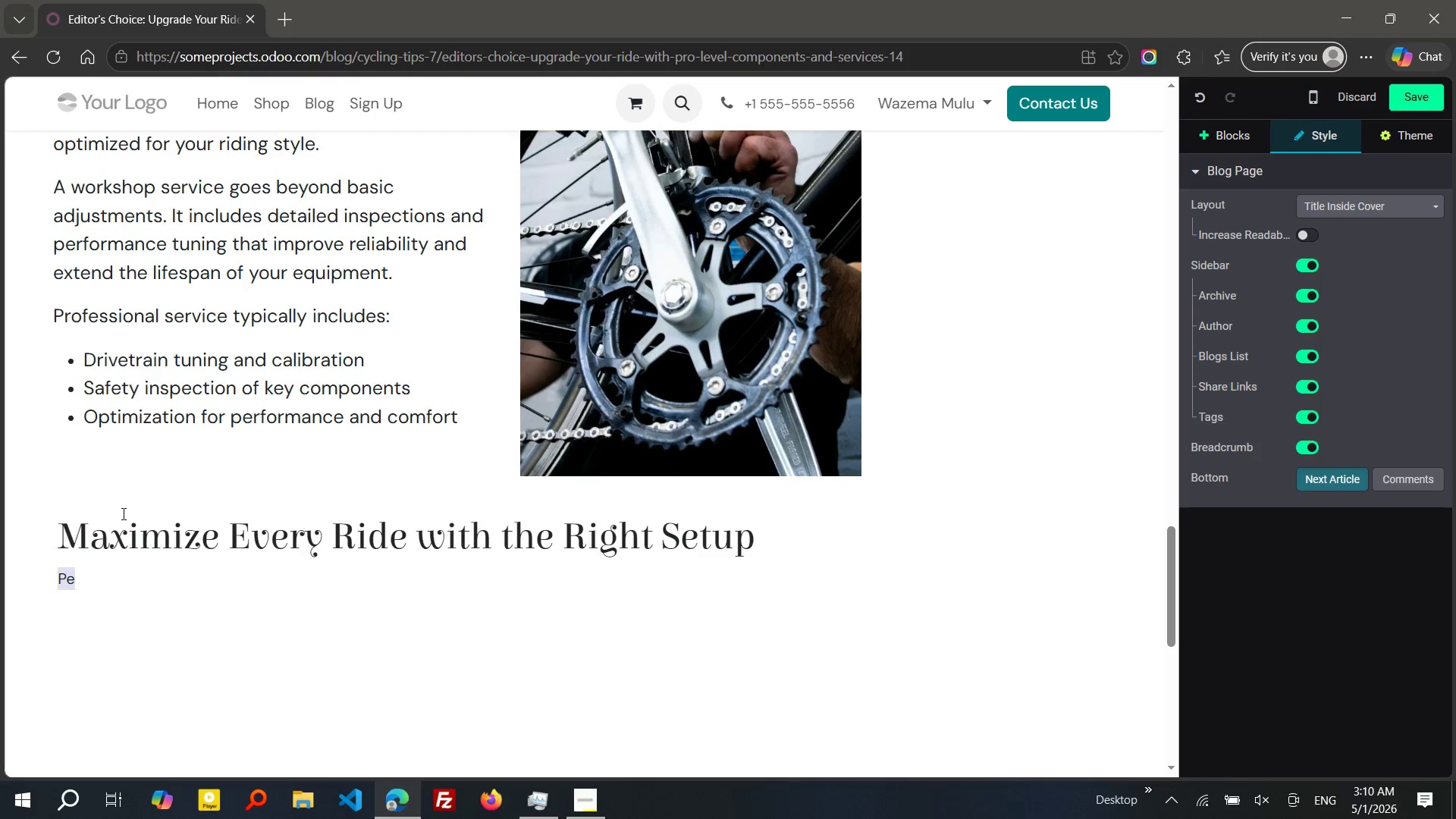 
key(Shift+ArrowLeft)
 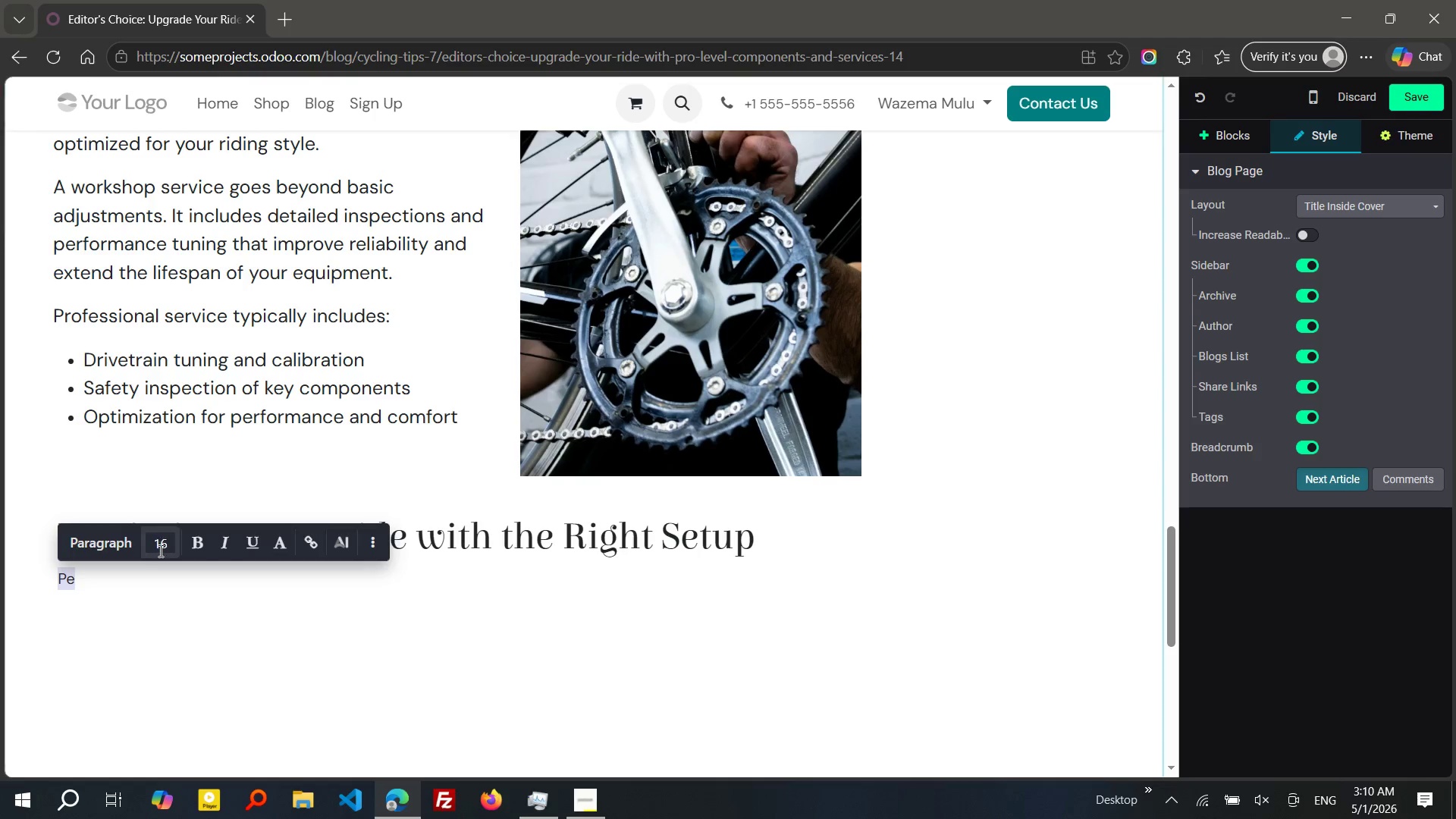 
left_click([161, 551])
 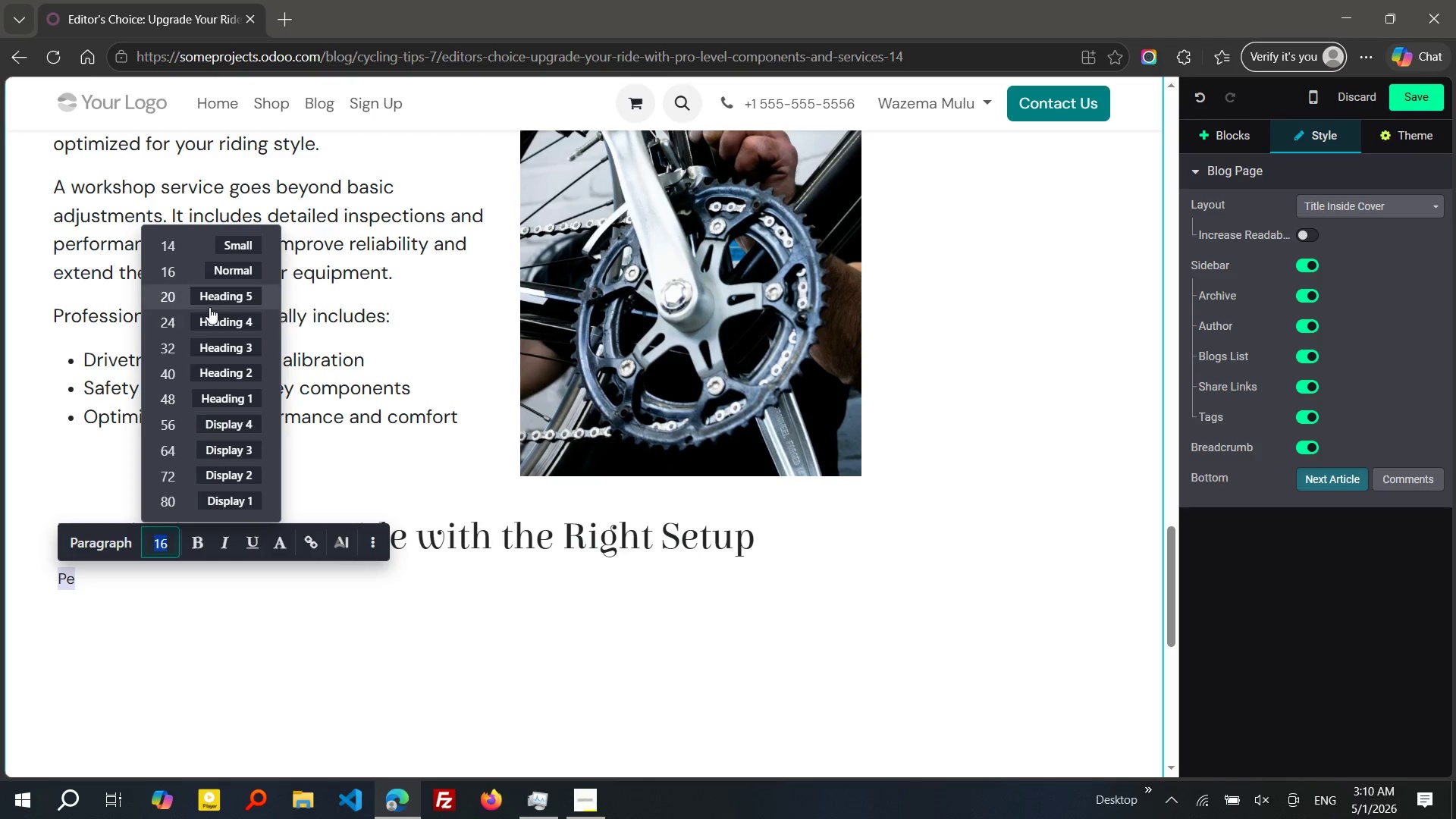 
left_click([209, 307])
 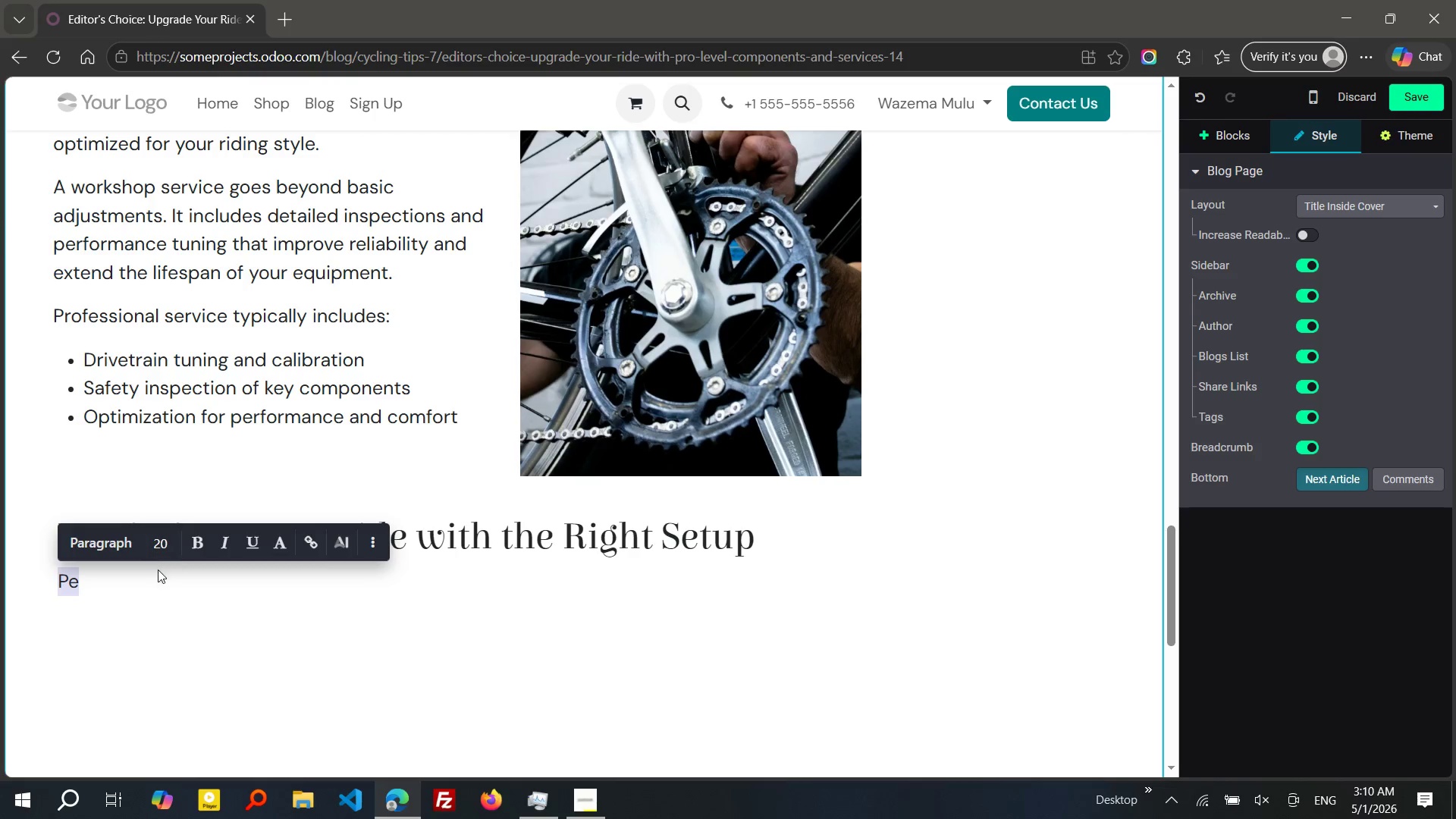 
left_click([149, 582])
 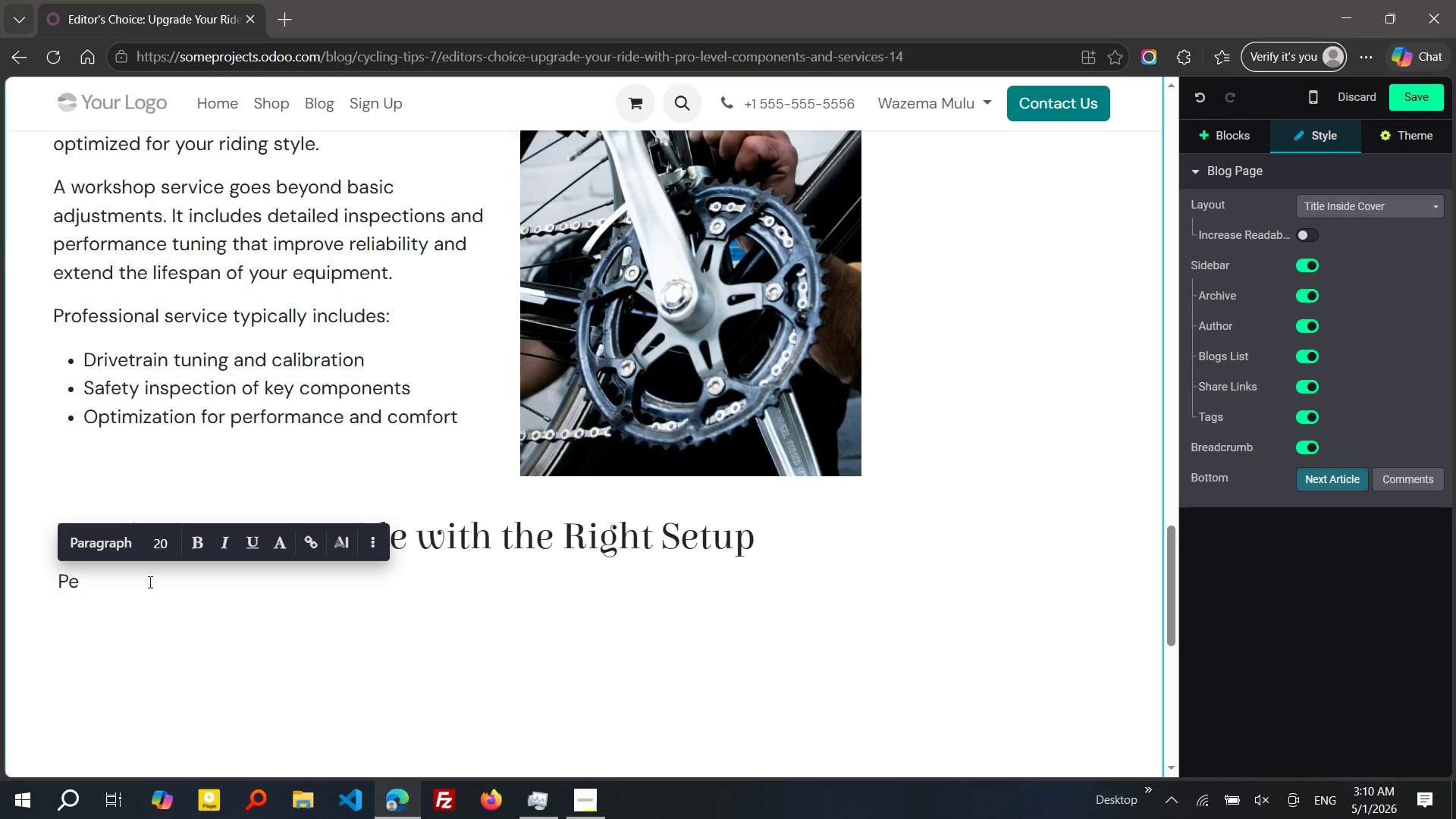 
type(rformance is not just)
 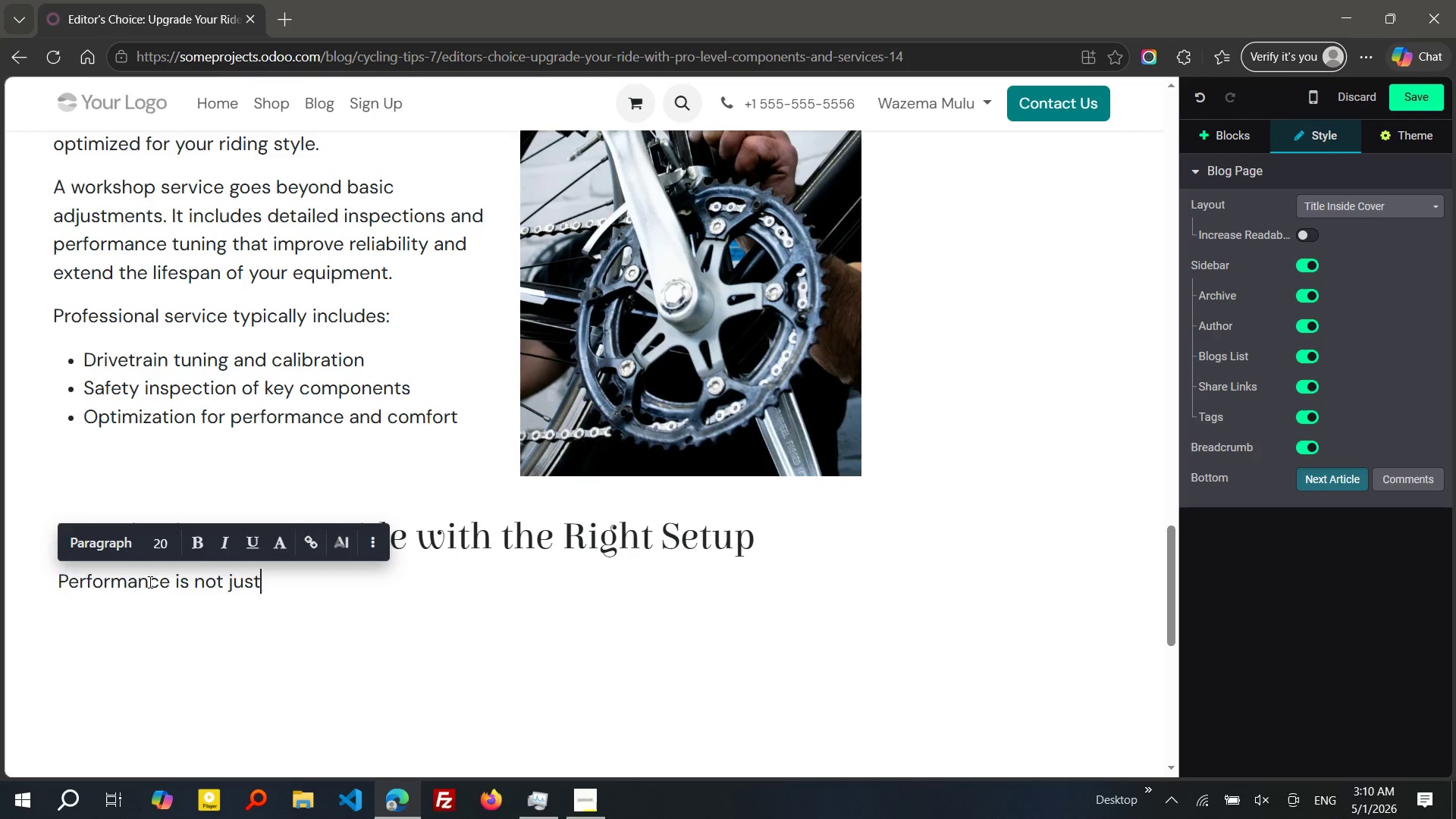 
type( about effort; it's about)
 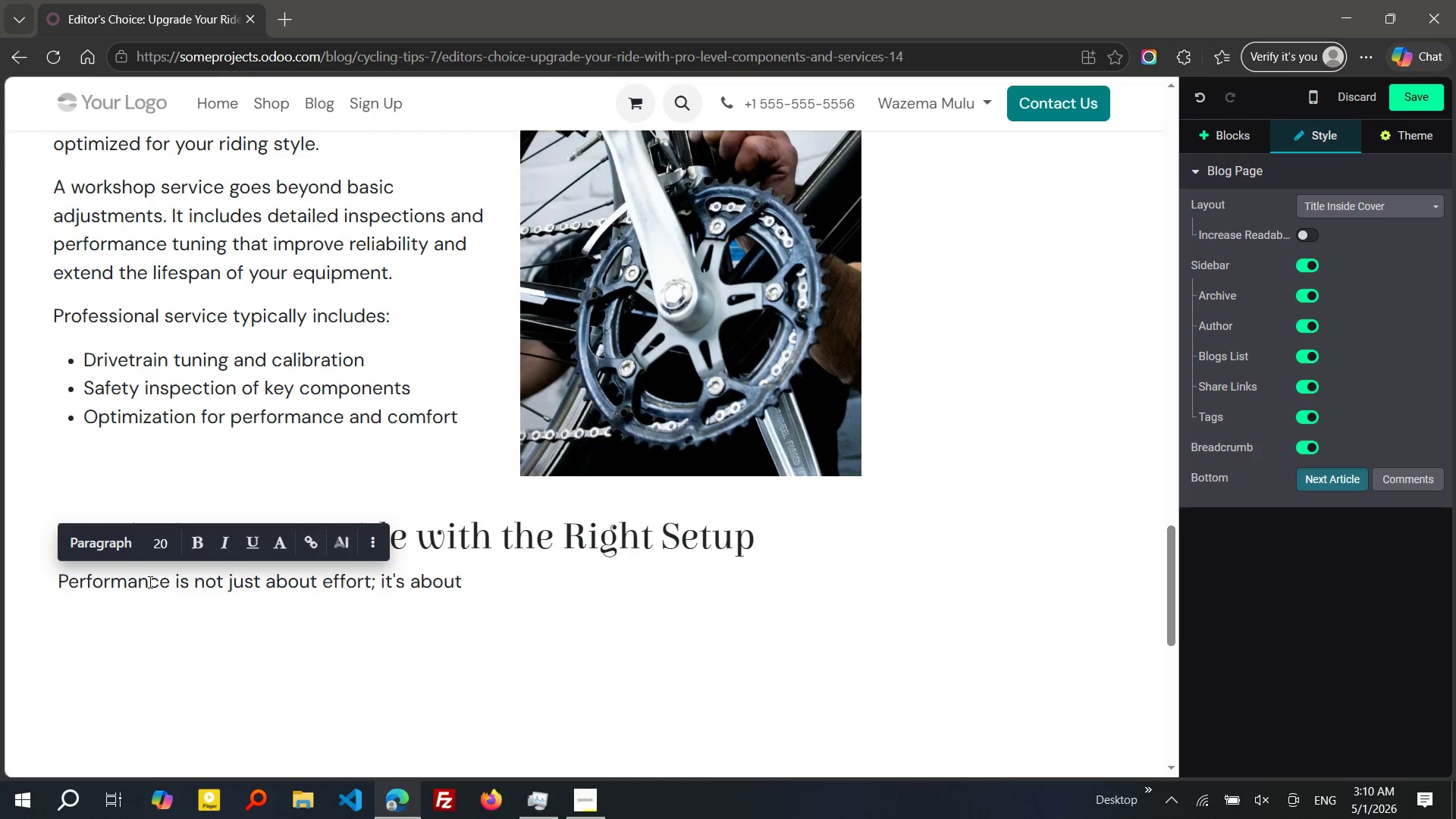 
wait(13.94)
 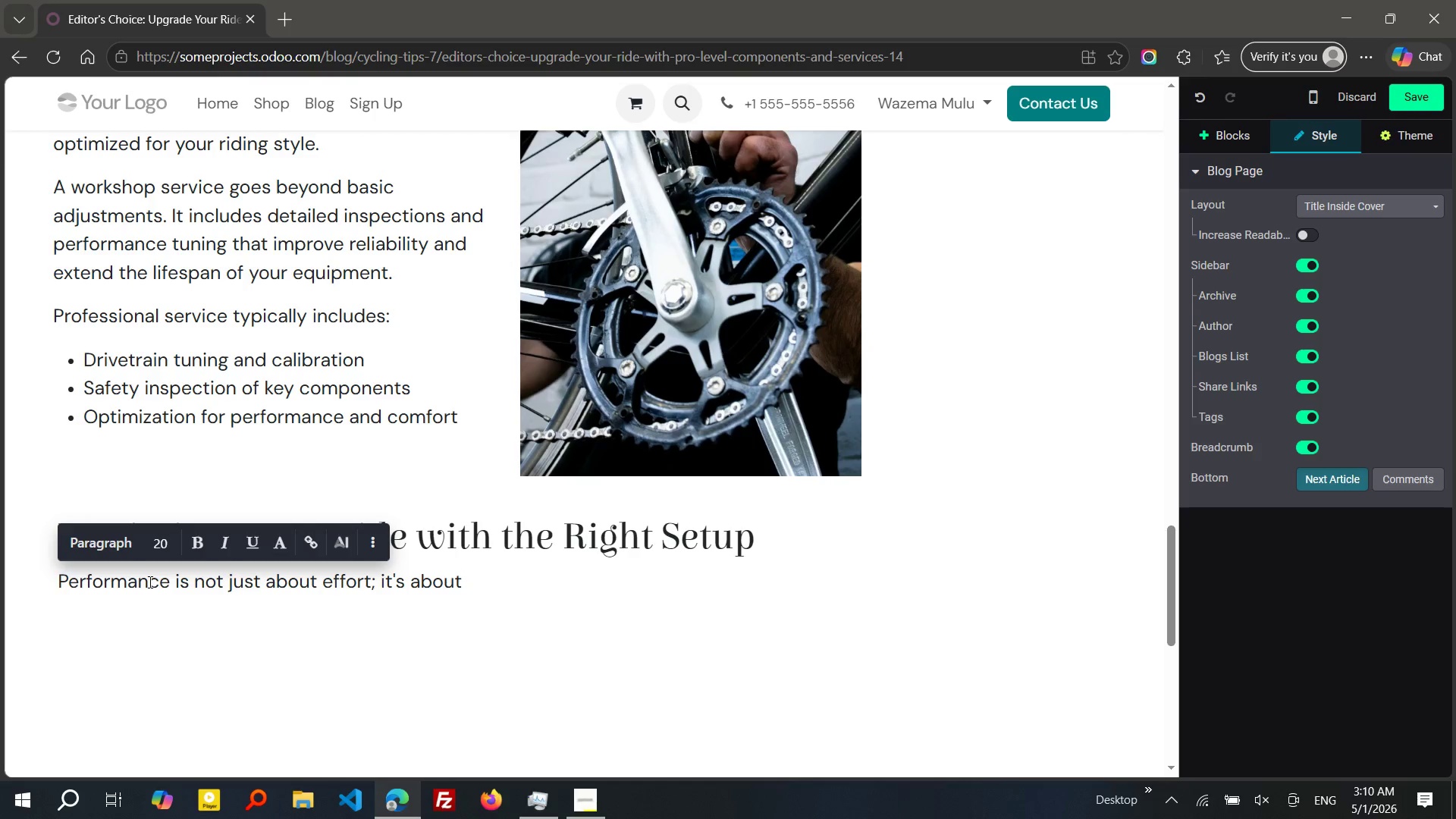 
type( having the right comi)
key(Backspace)
type(bin)
key(Tab)
type( fo)
key(Backspace)
key(Backspace)
type(of components, set up)
key(Backspace)
key(Backspace)
key(Backspace)
type(up )
key(Backspace)
type(, and maintenance. when your bike is properly equi)
key(Tab)
type( and profes)
key(Tab)
type( tuned, every ride becomes smoother, faster, and more contro)
key(Tab)
type(.)
 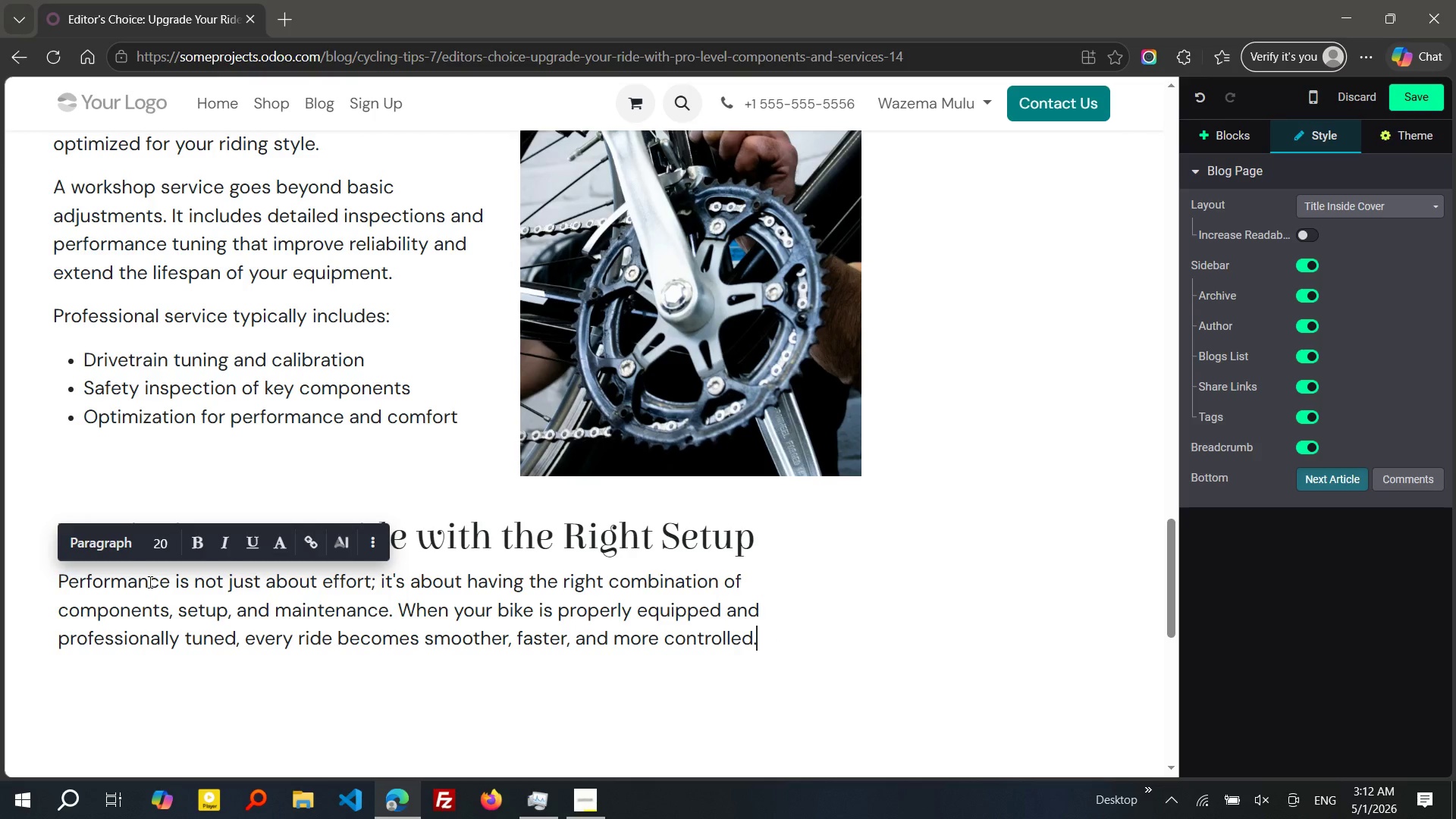 
key(Enter)
 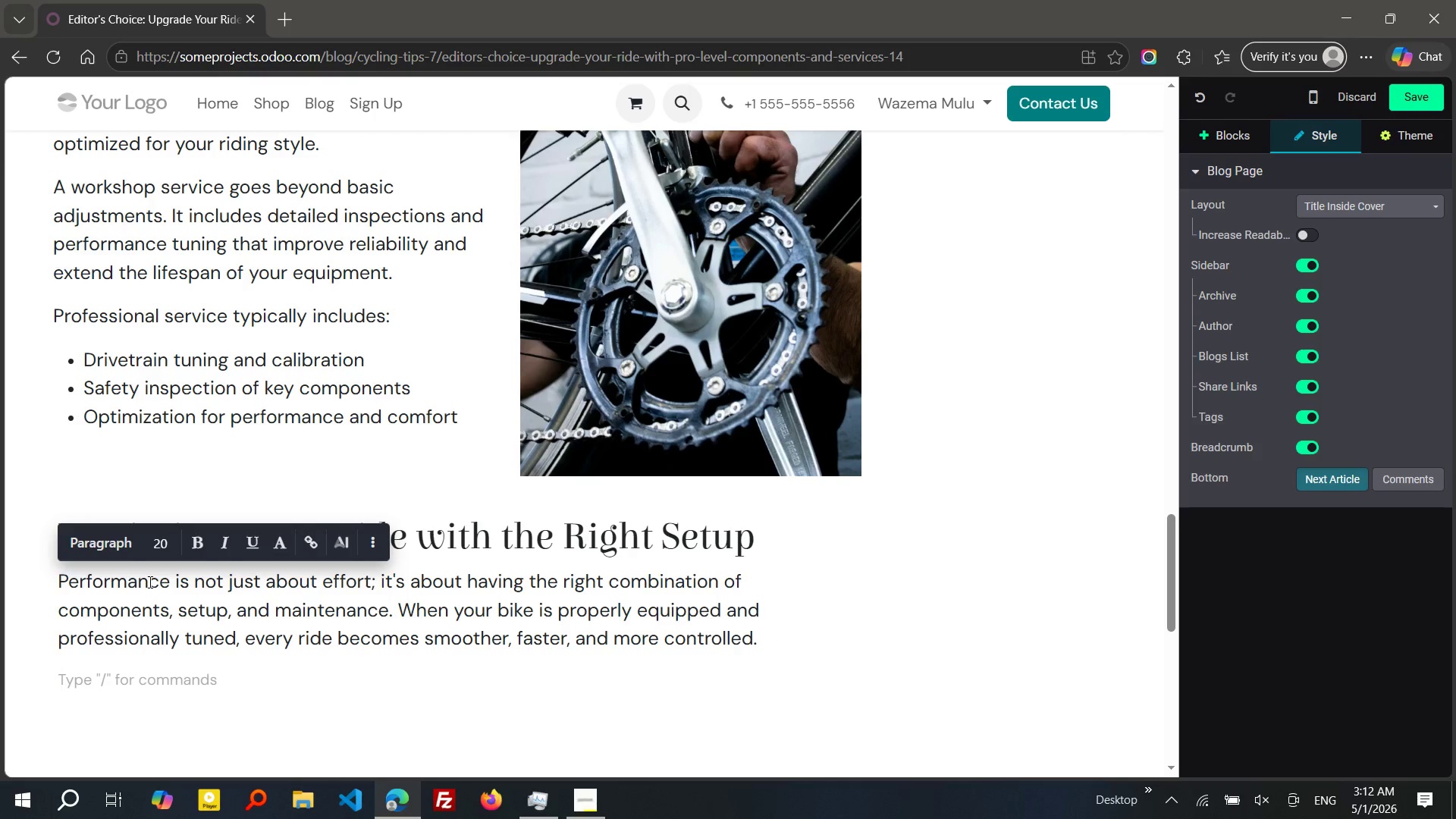 
type(SMALl upgrades, when combined with xpre)
key(Backspace)
key(Backspace)
type(ert sevic)
key(Backspace)
key(Backspace)
key(Backspace)
type(rvicing, can transform the overall riding exp)
key(Tab)
type(. RIDers gain more confid)
key(Tab)
type(, improved efficiency, and better long-term reliability fromt)
key(Backspace)
type( ther)
key(Backspace)
type(ir q)
key(Backspace)
type(equip)
key(Tab)
type(.)
 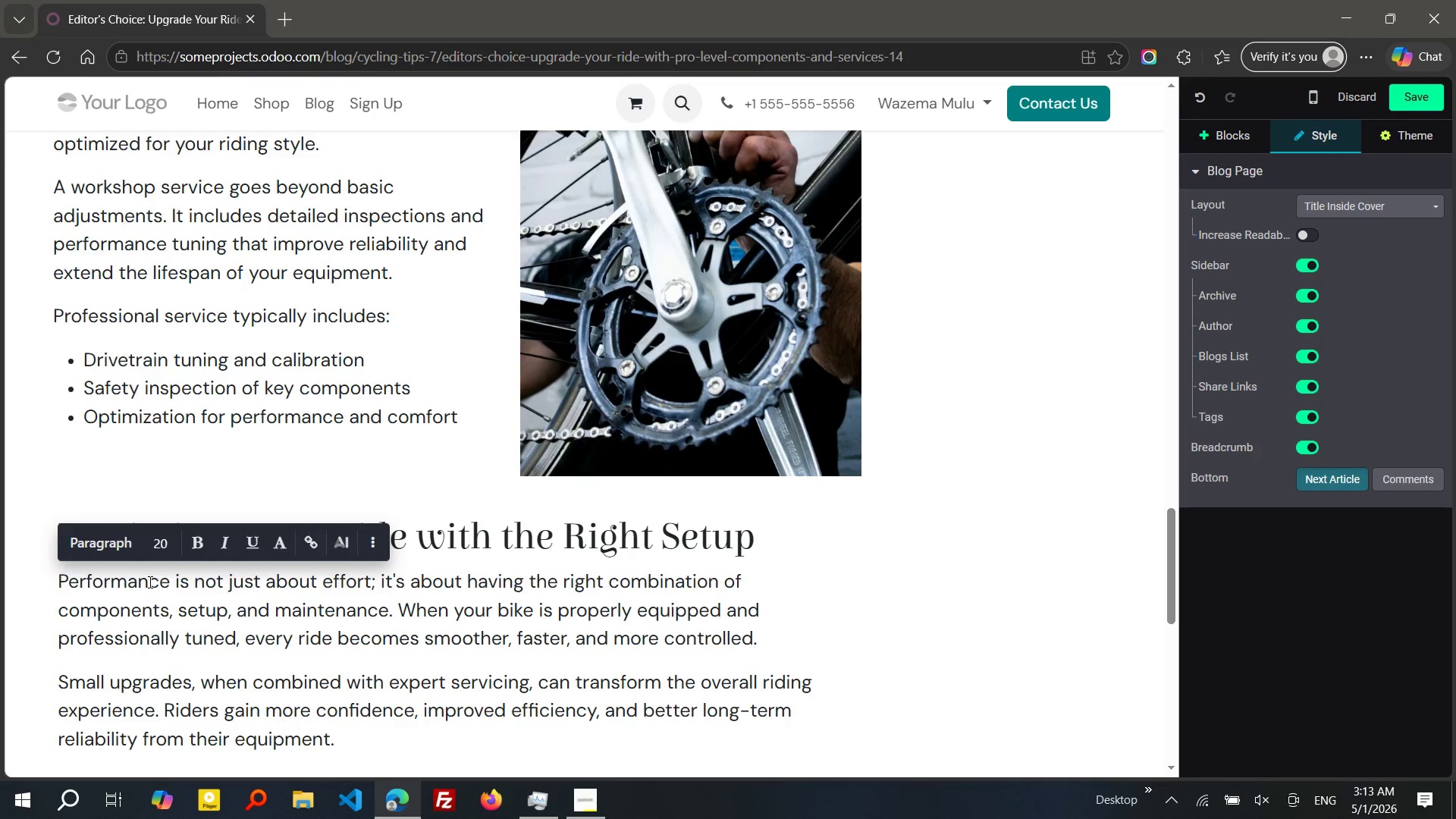 
key(Enter)
 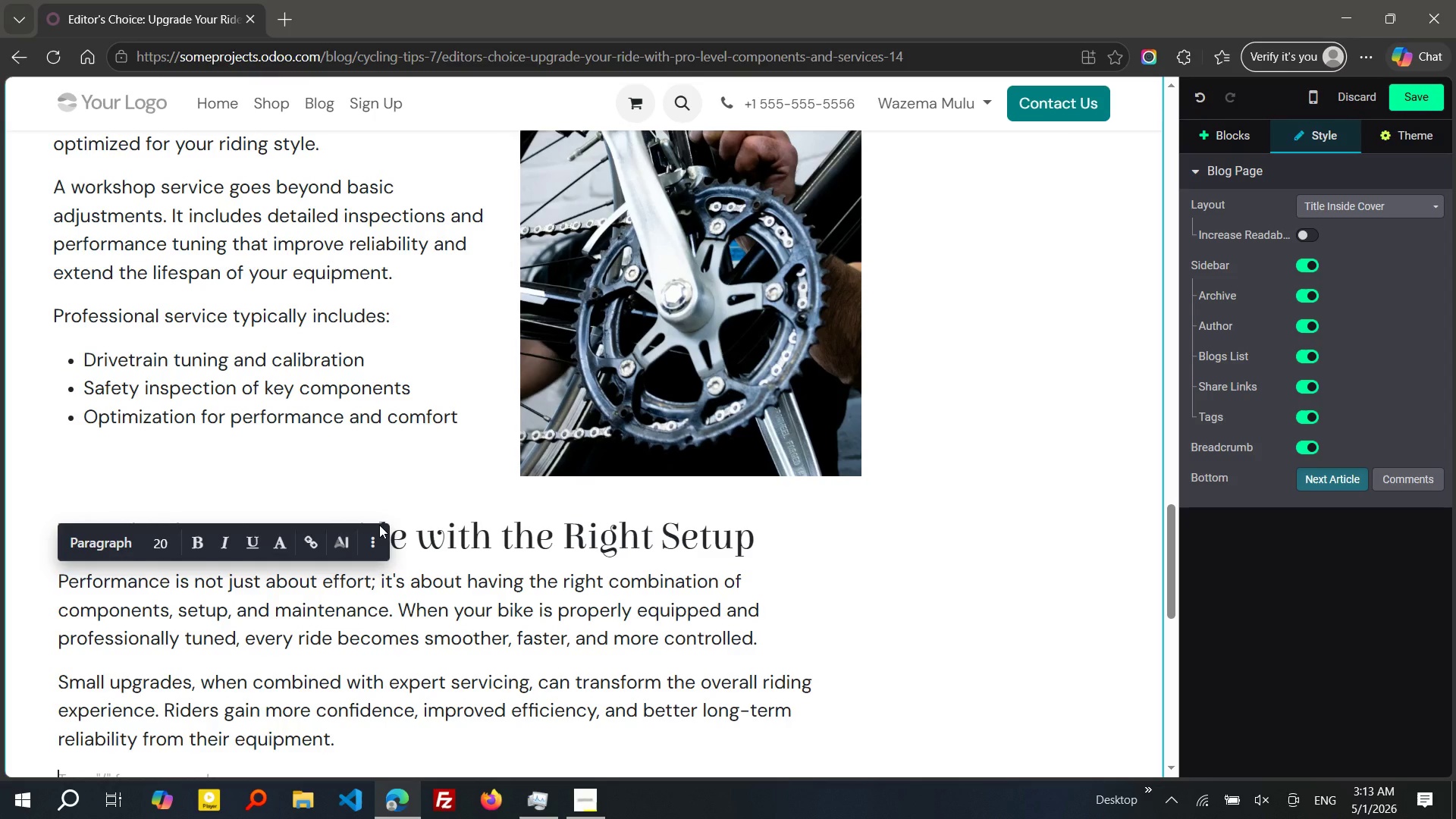 
left_click([422, 623])
 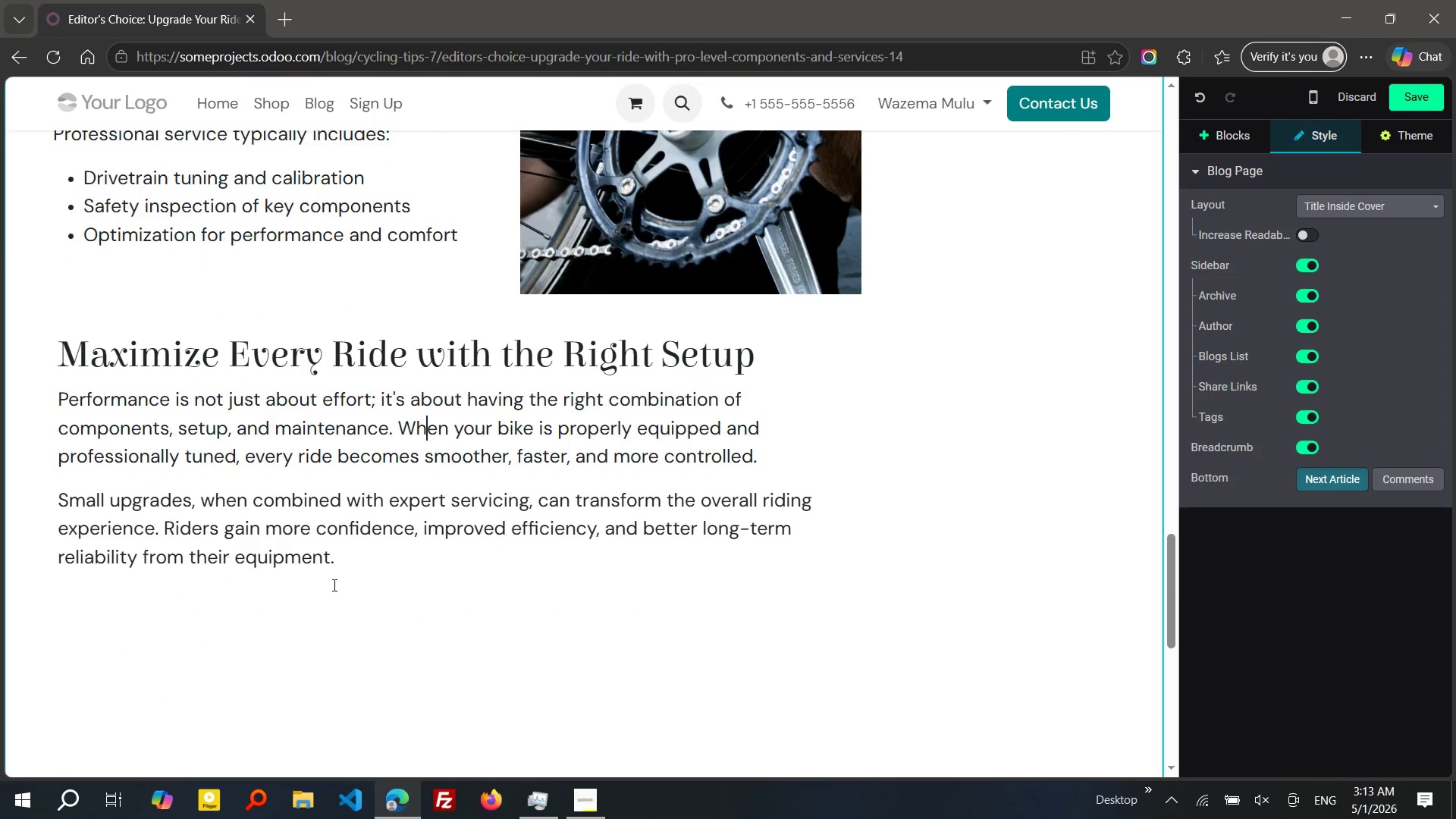 
left_click([363, 558])
 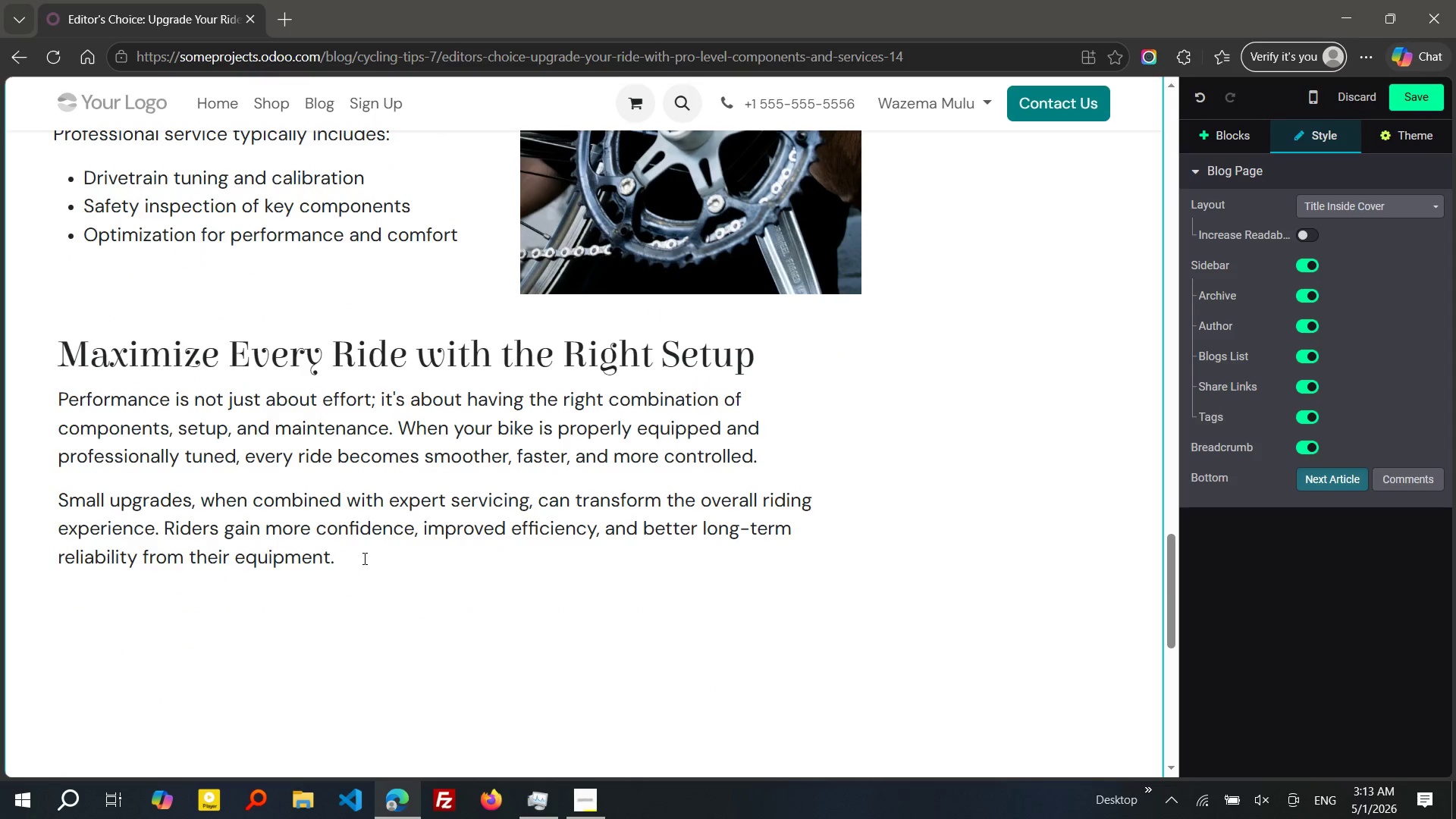 
key(Enter)
 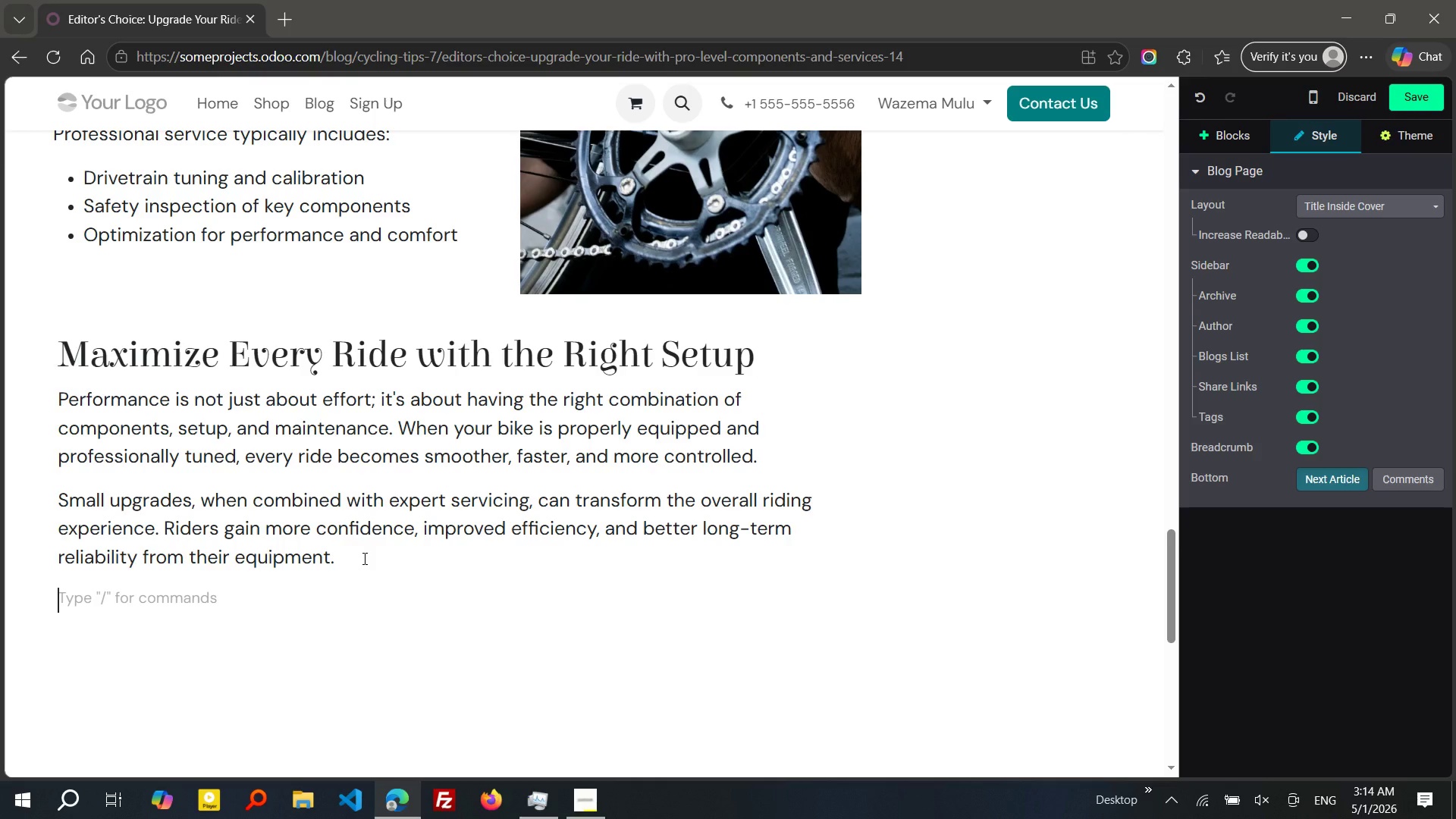 
wait(49.8)
 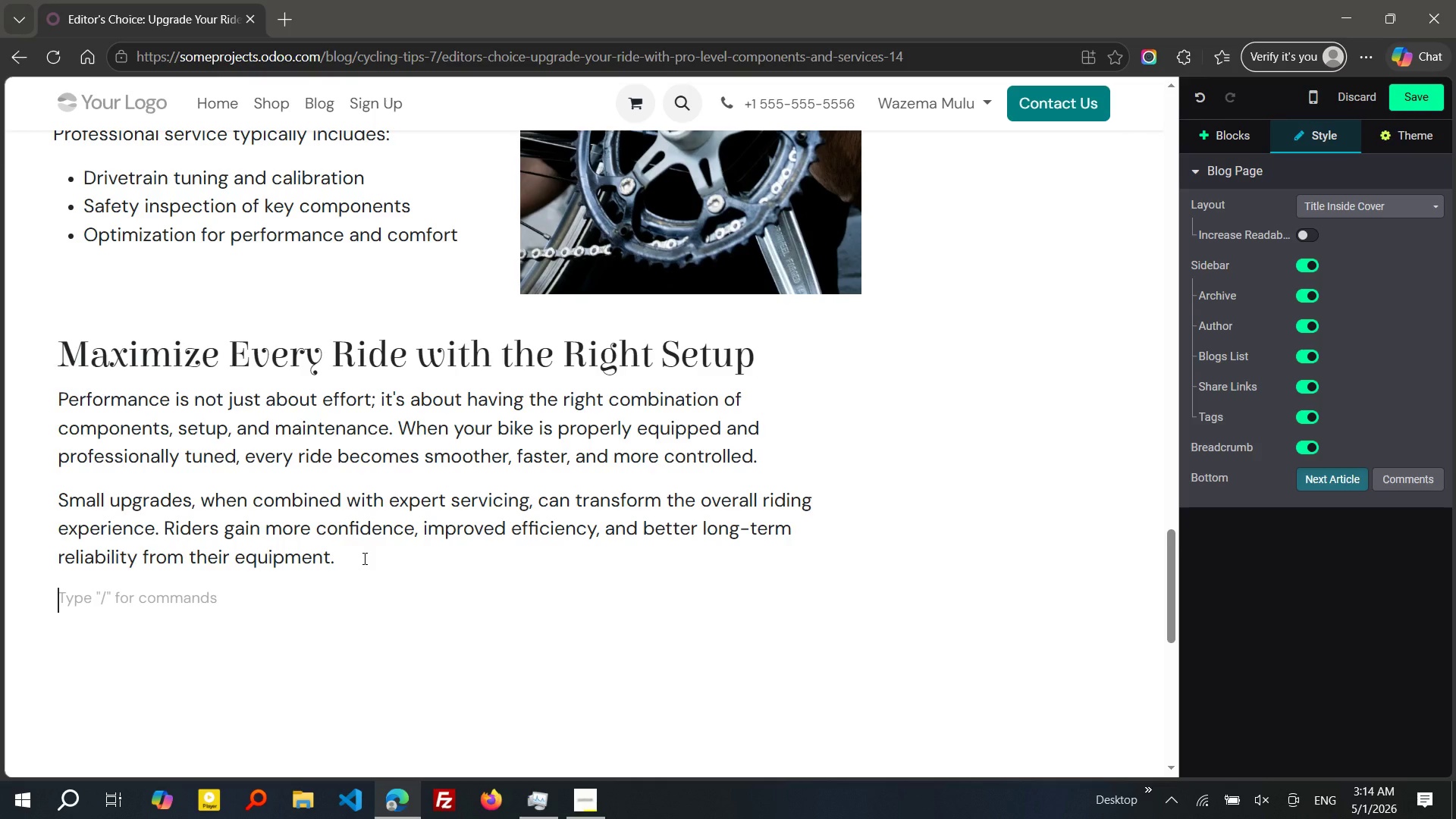 
left_click([1245, 136])
 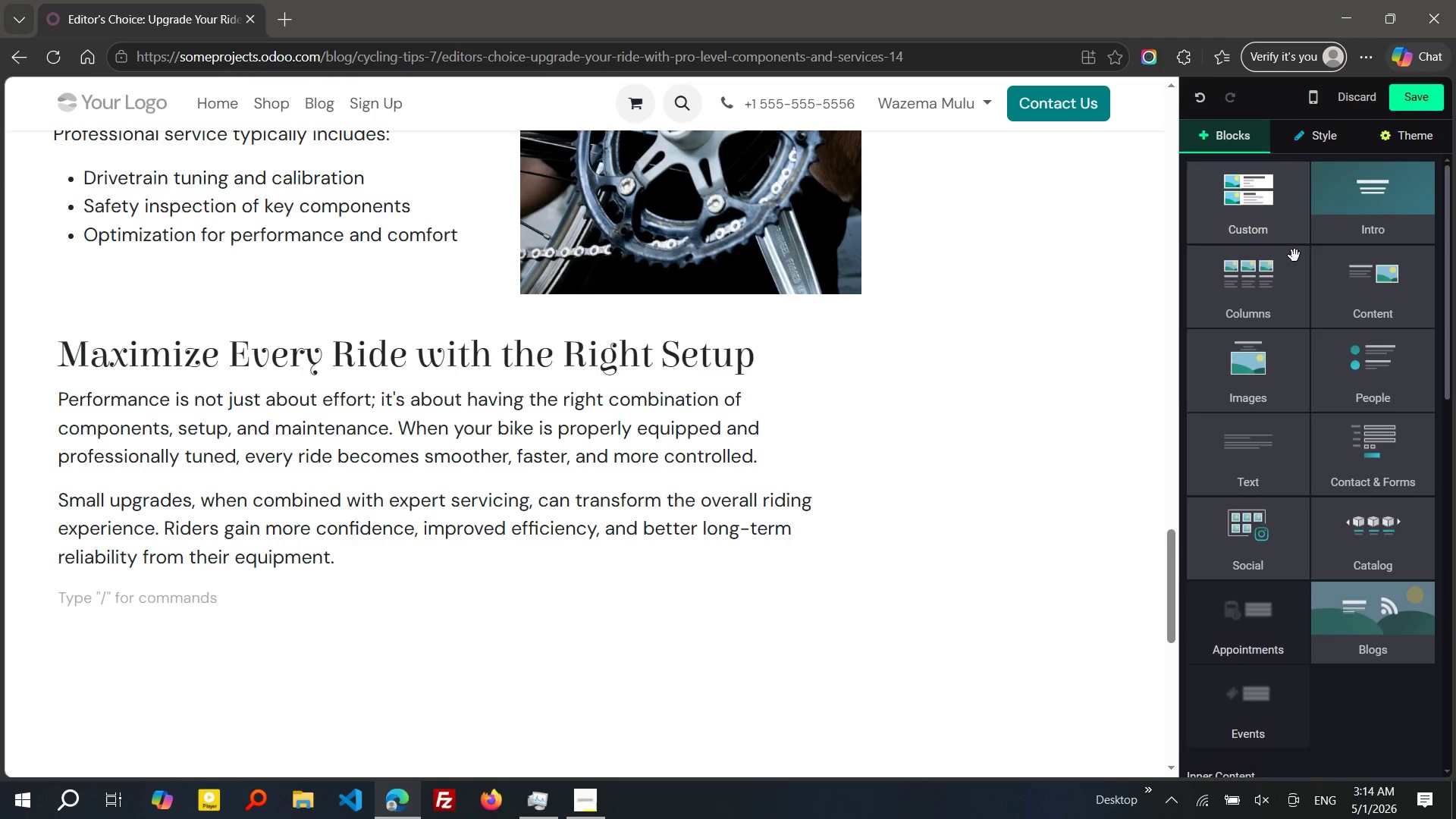 
left_click([1348, 300])
 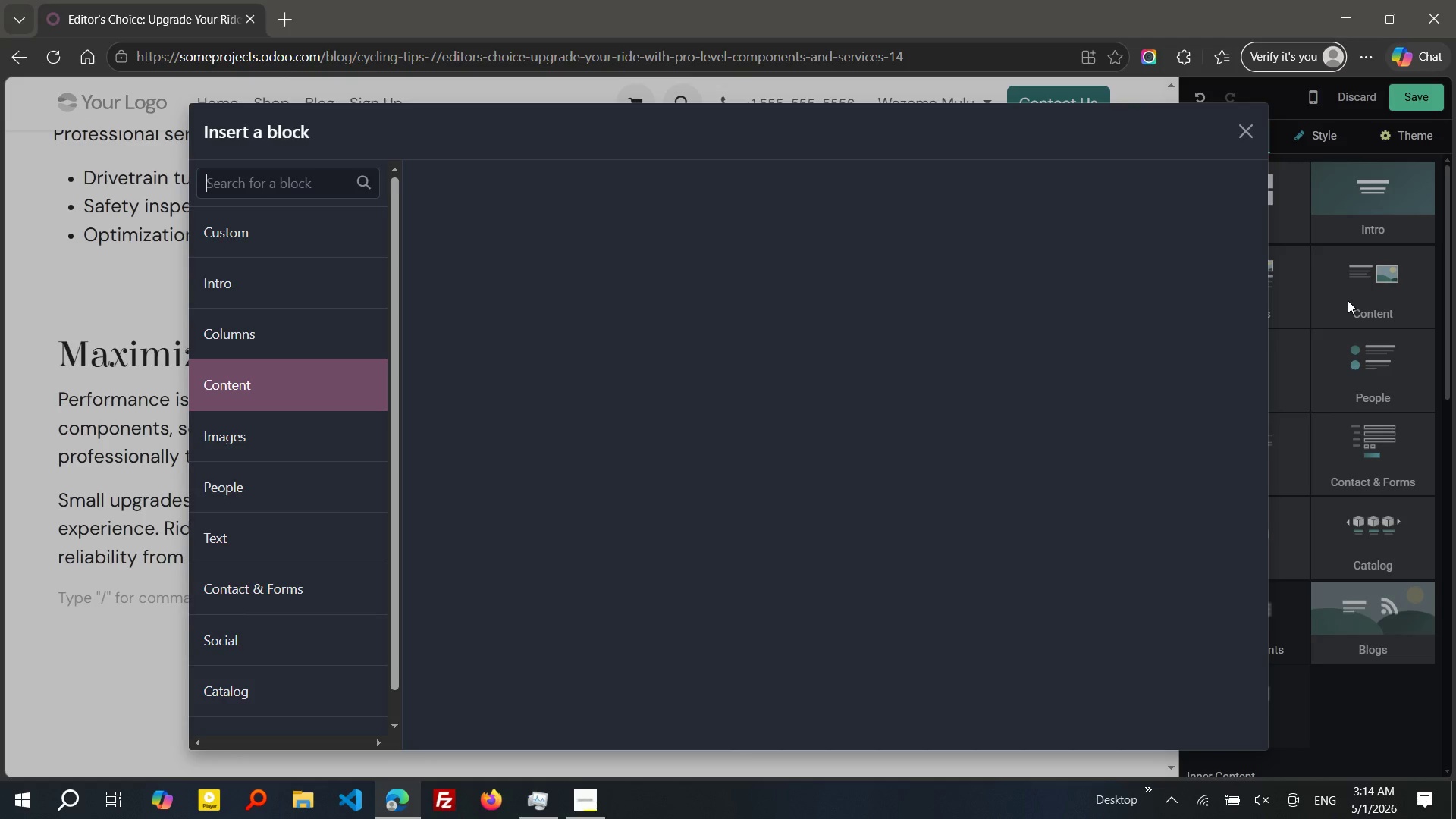 
type(cta)
 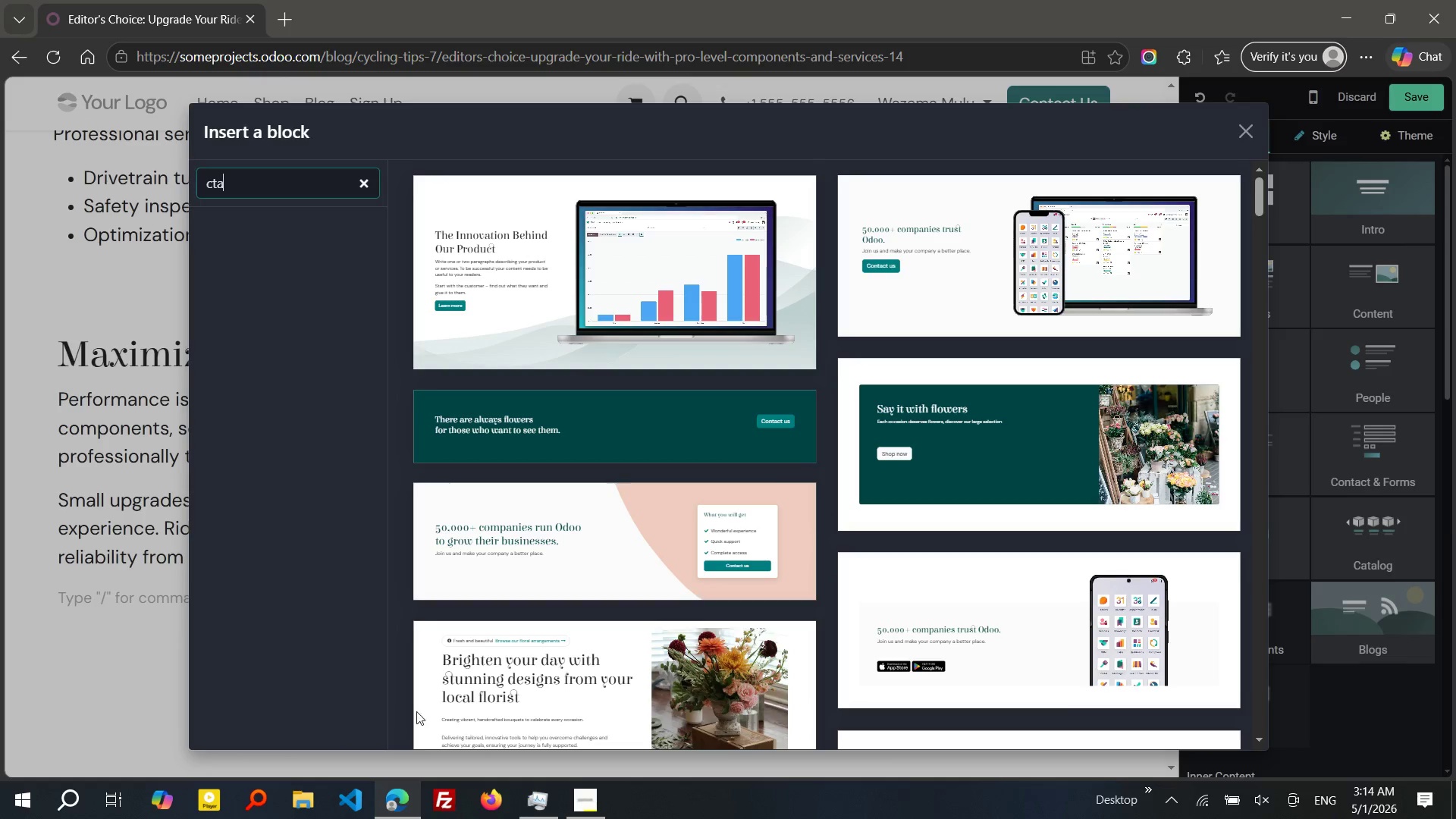 
left_click([522, 789])
 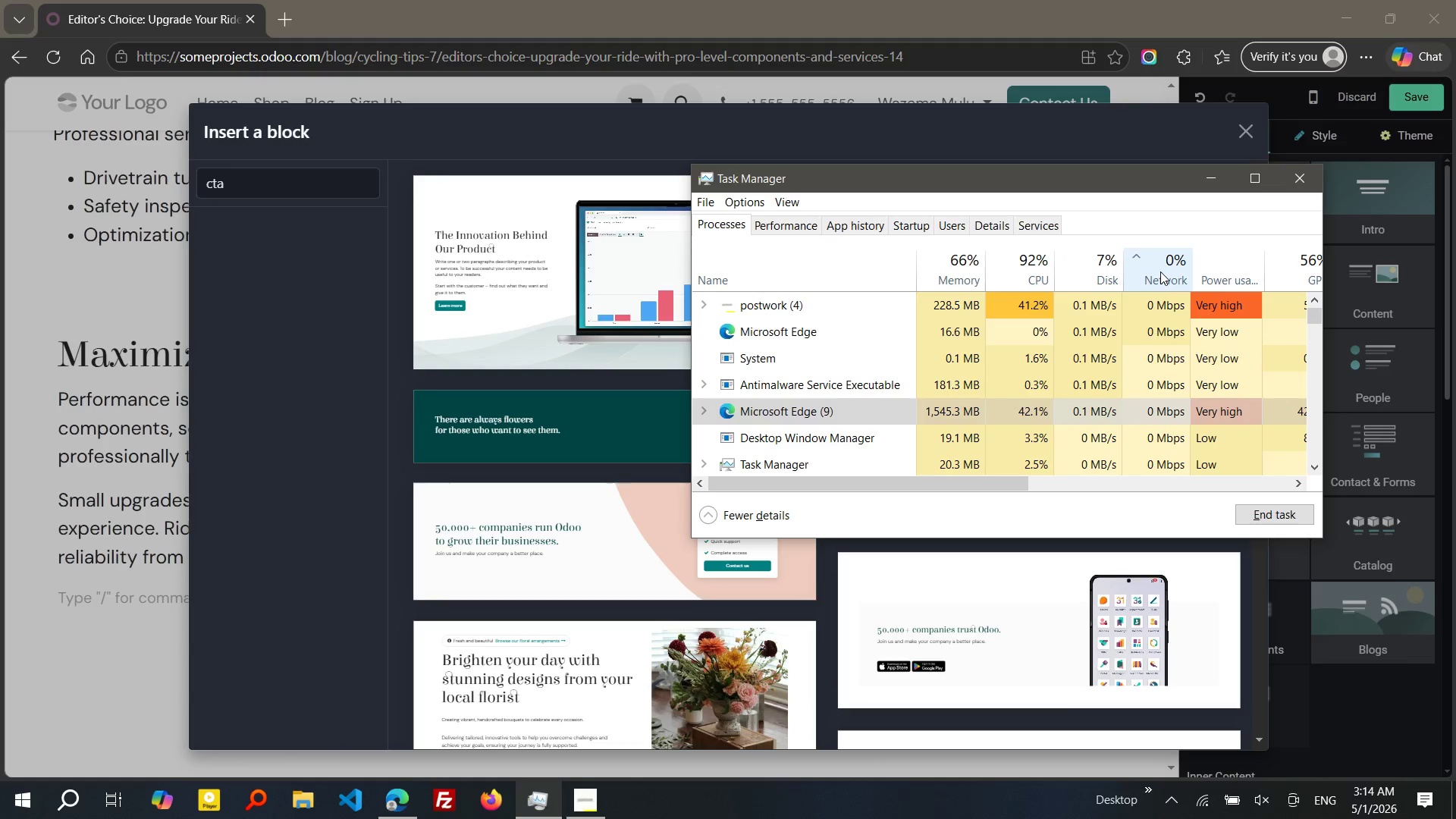 
wait(32.97)
 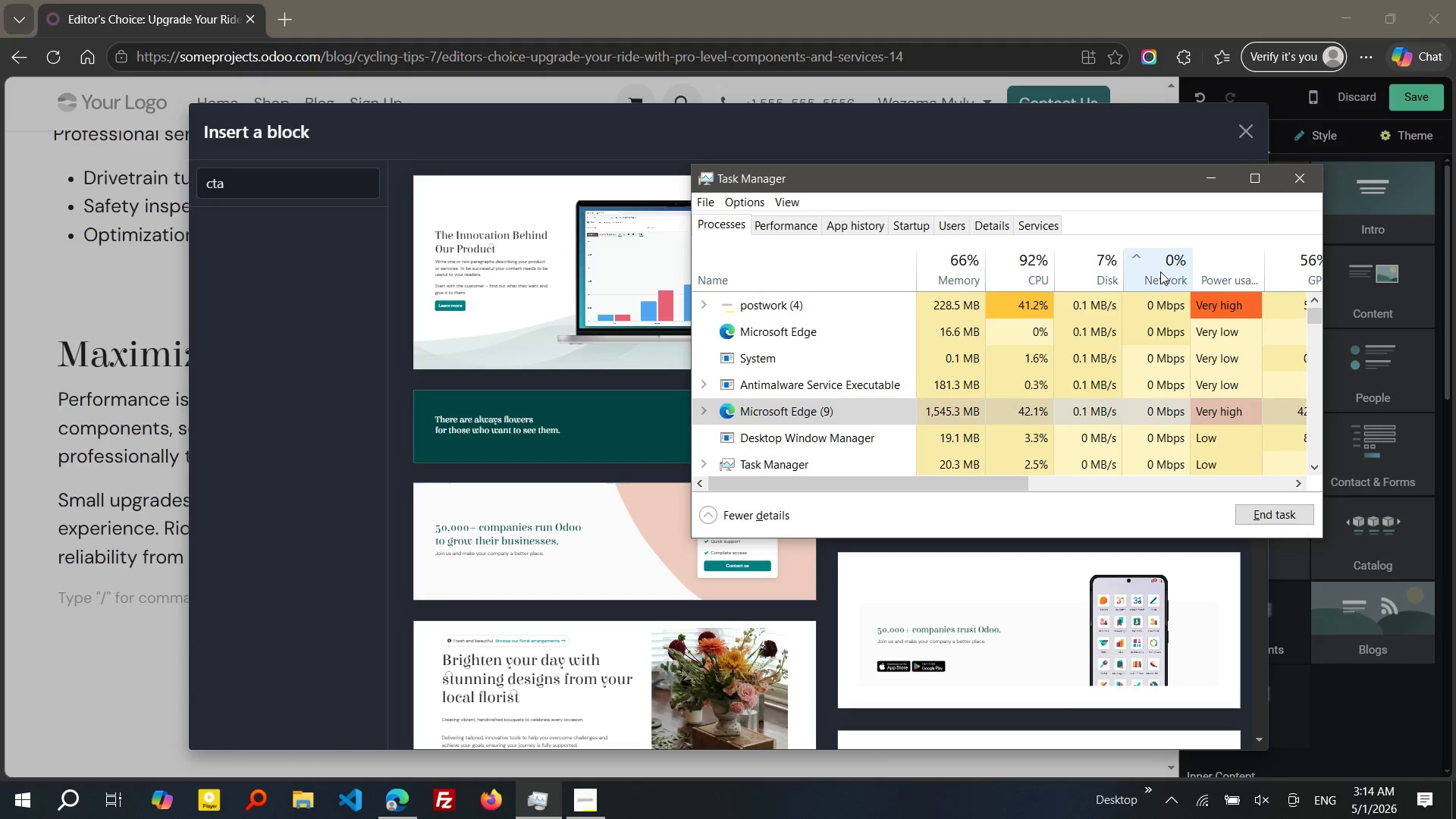 
left_click([589, 808])
 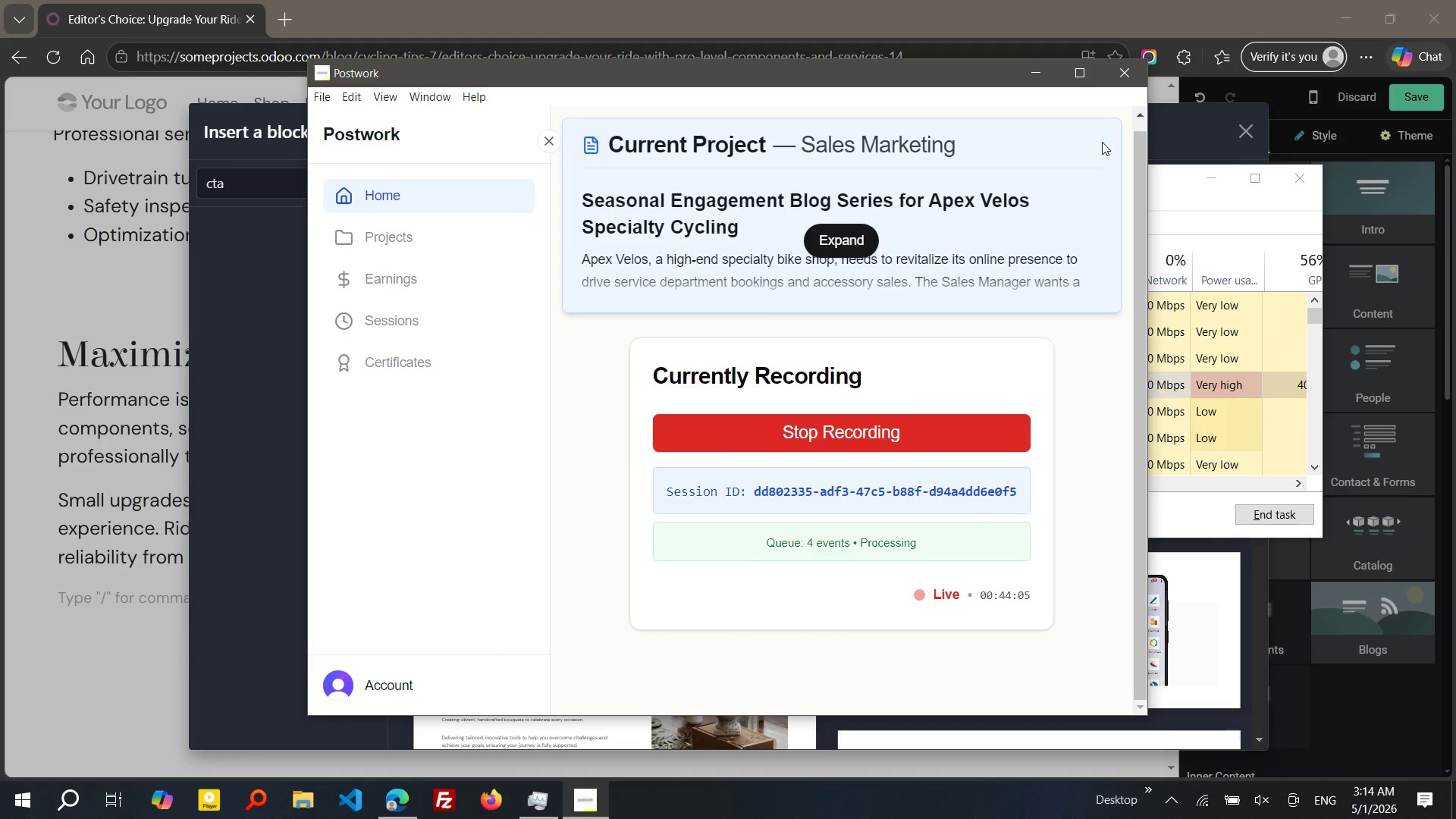 
left_click([1037, 74])
 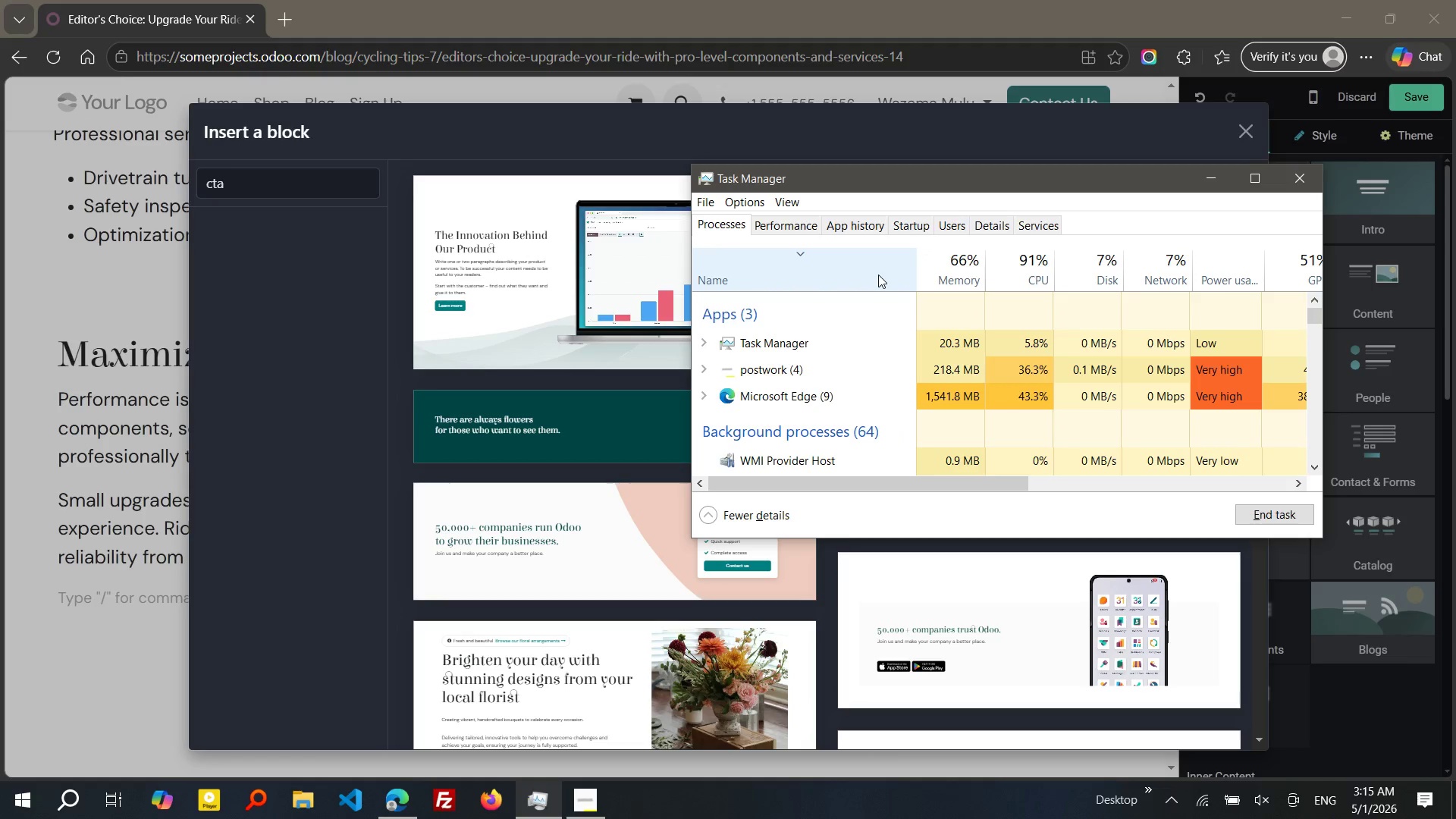 
wait(15.34)
 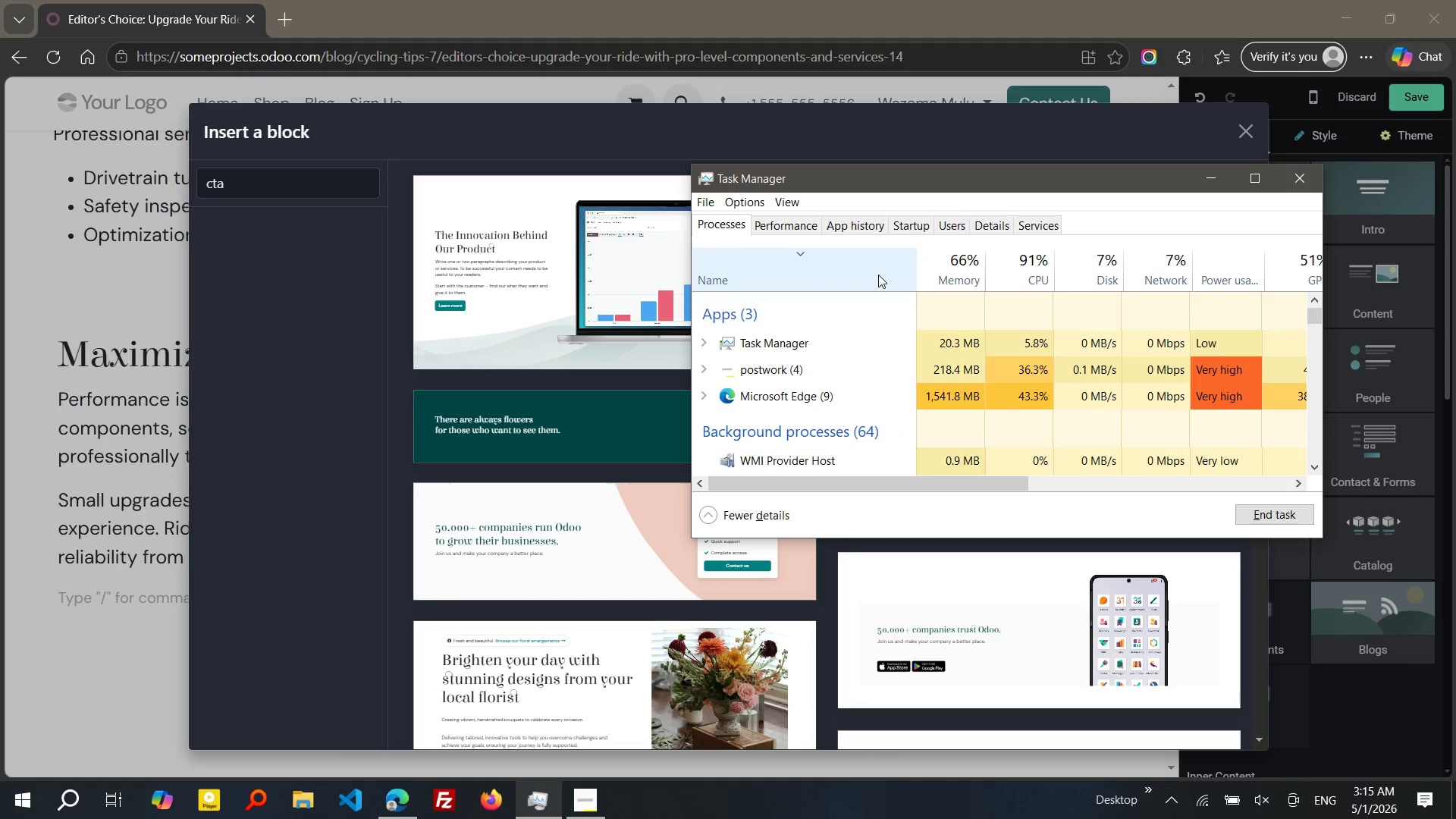 
left_click([954, 443])
 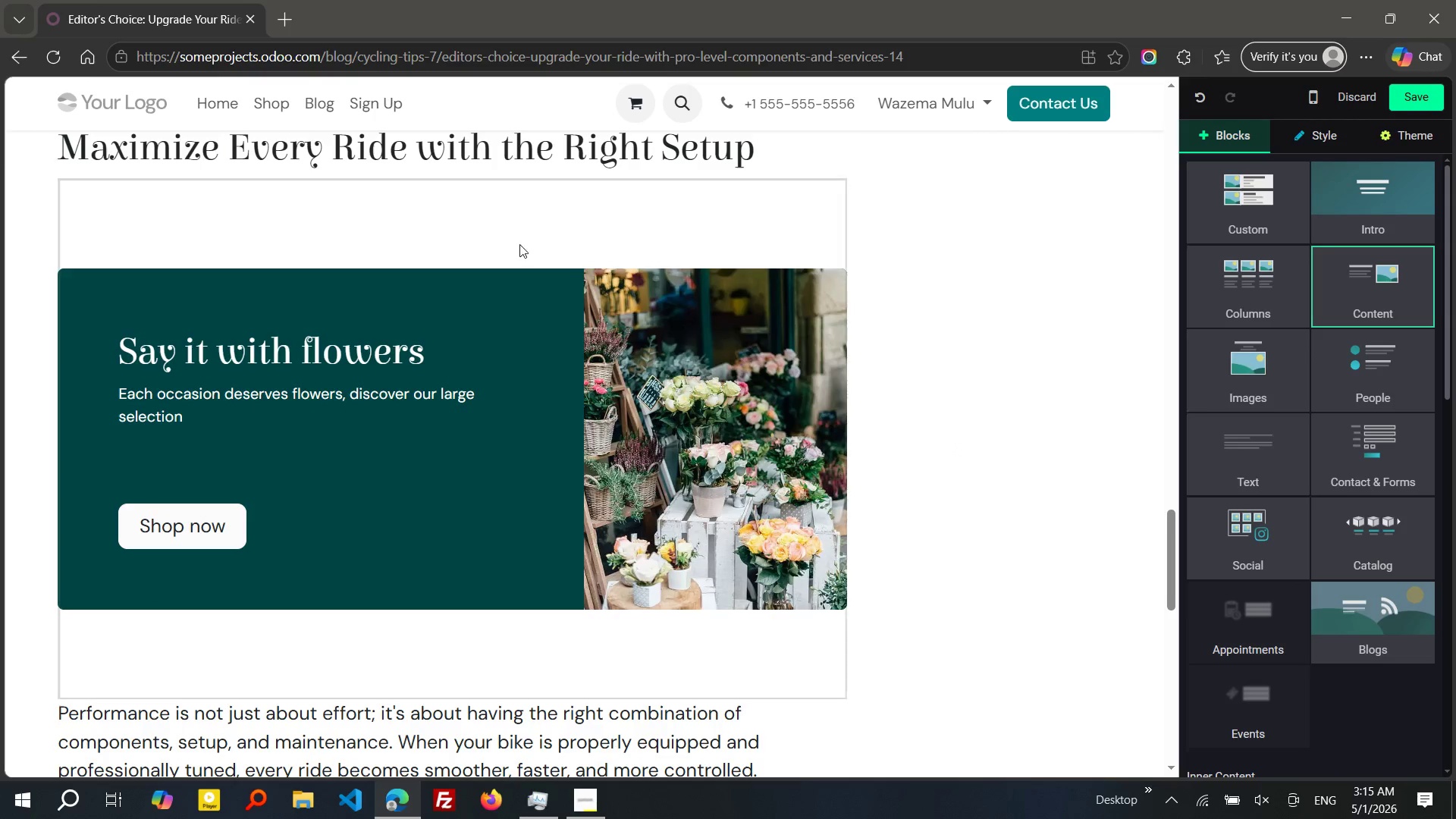 
left_click([488, 215])
 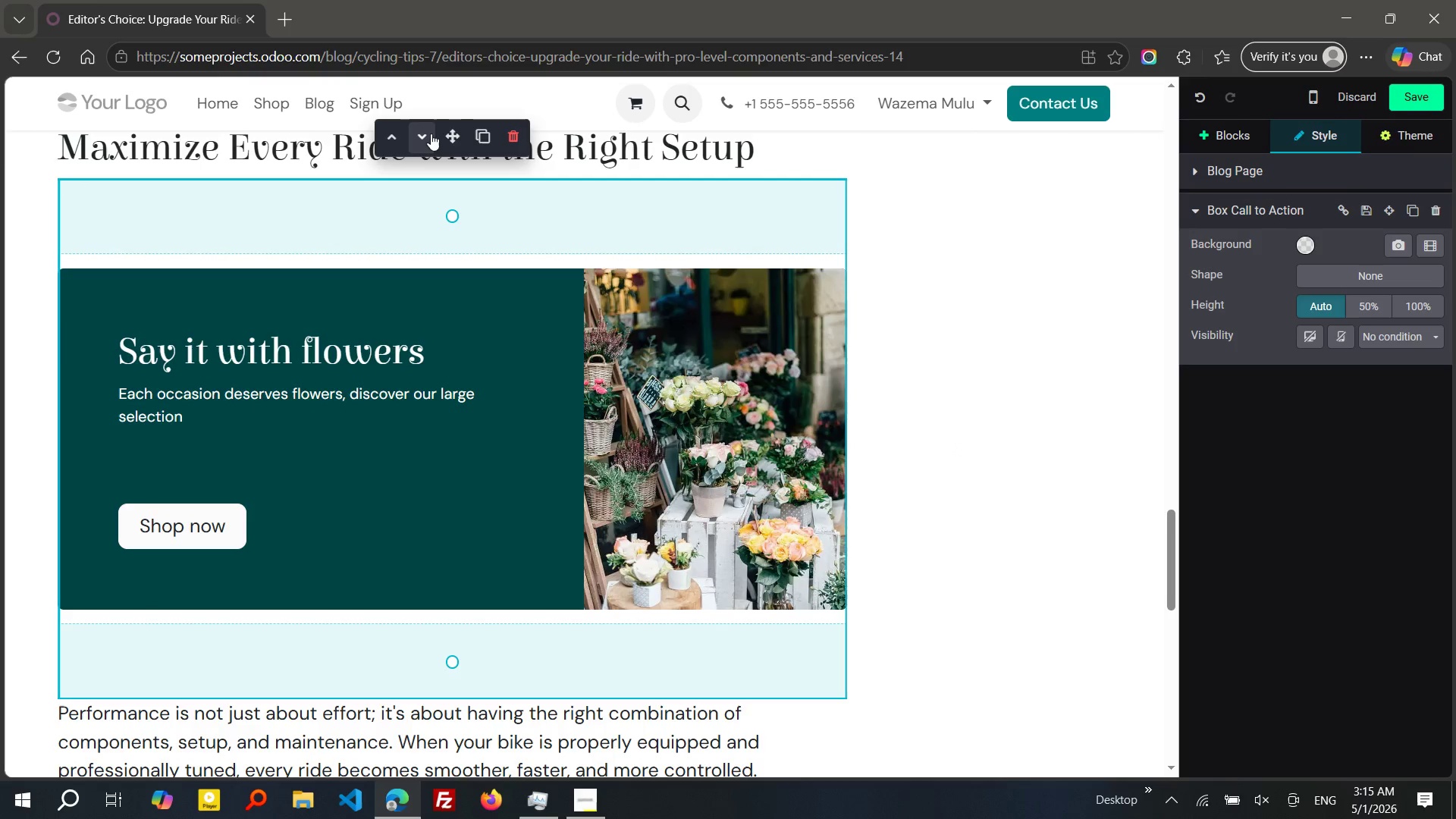 
left_click([425, 133])
 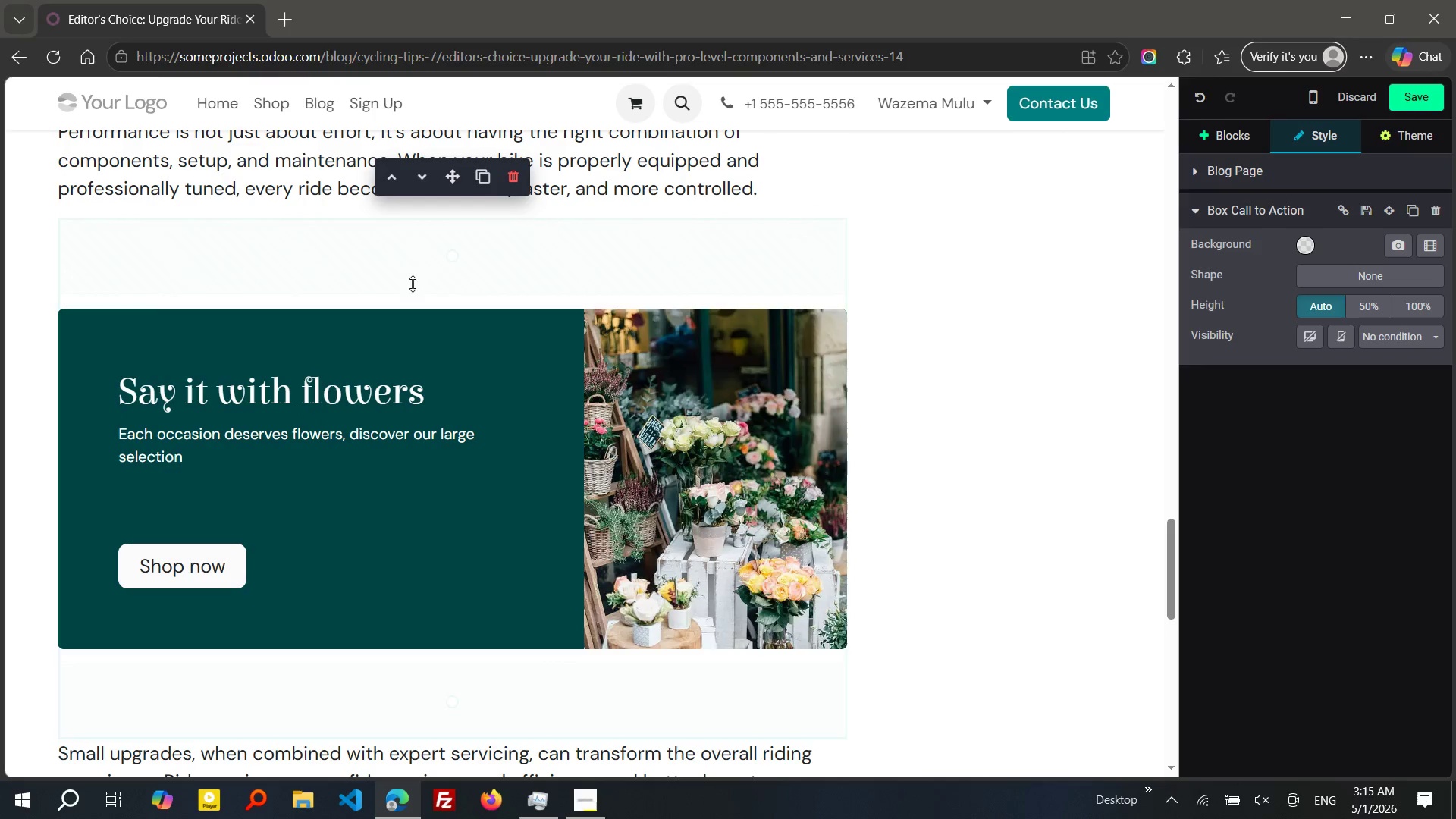 
wait(5.11)
 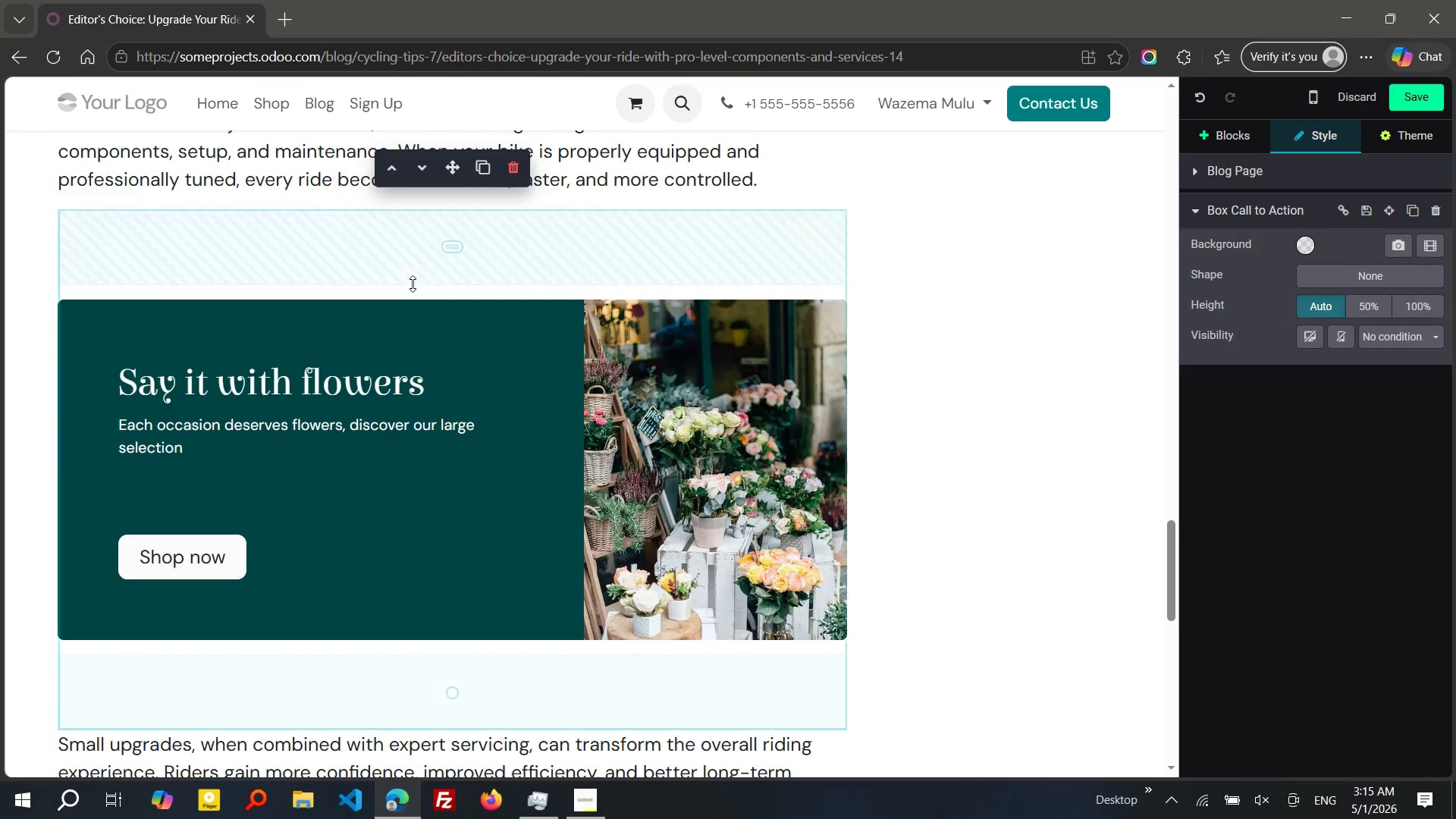 
left_click([422, 191])
 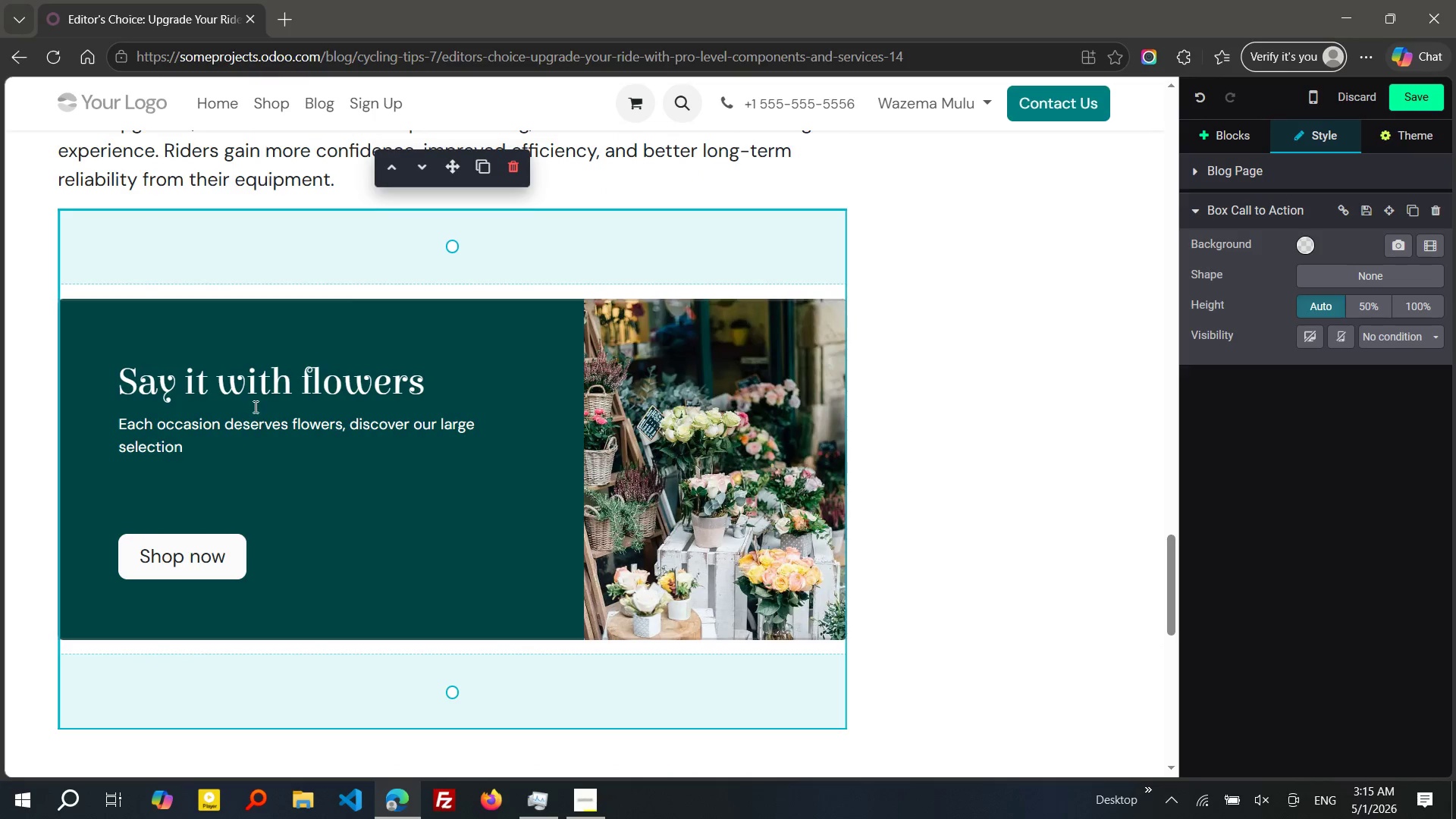 
wait(5.58)
 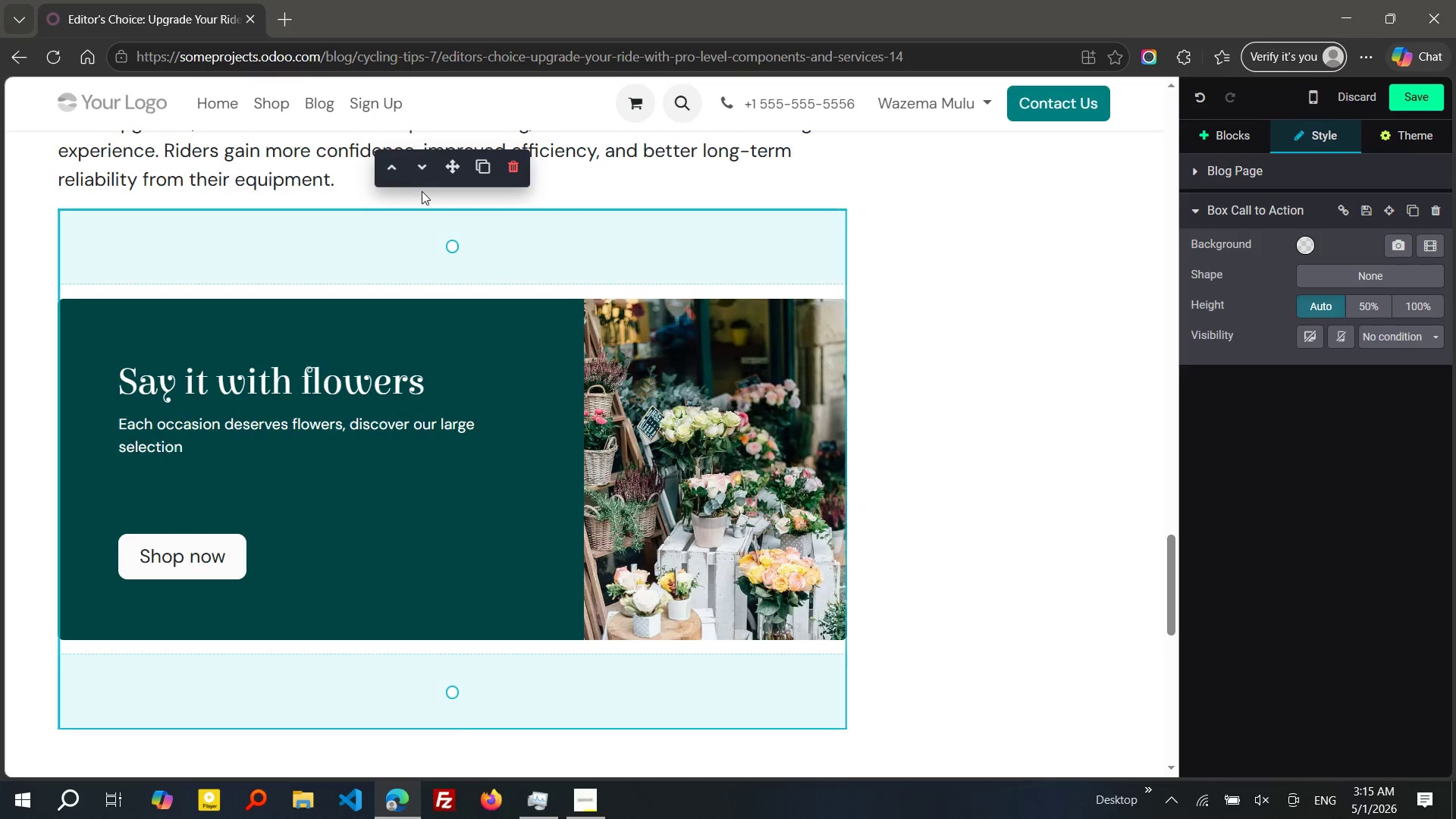 
left_click_drag(start_coordinate=[436, 379], to_coordinate=[144, 389])
 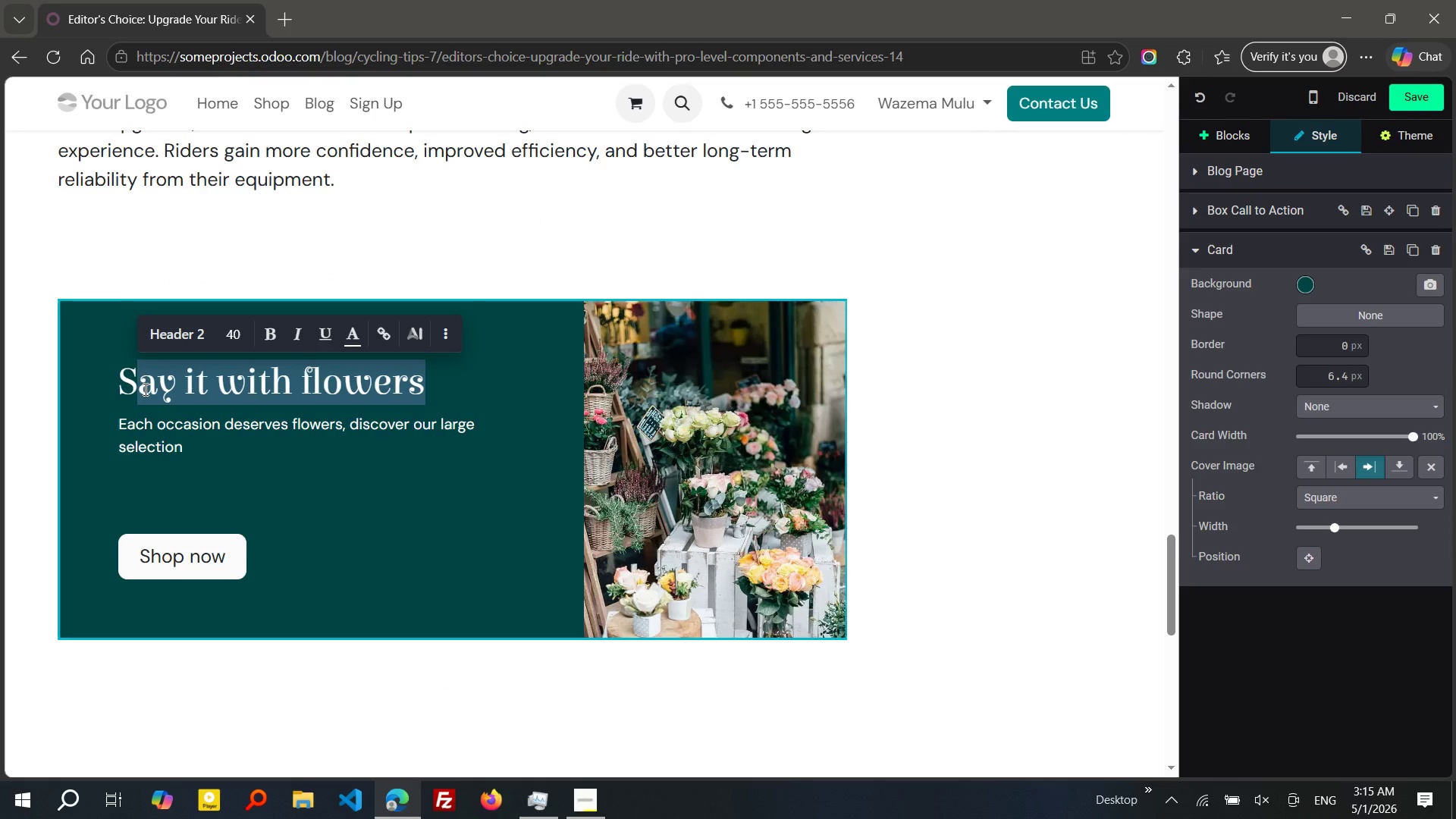 
key(Backspace)
 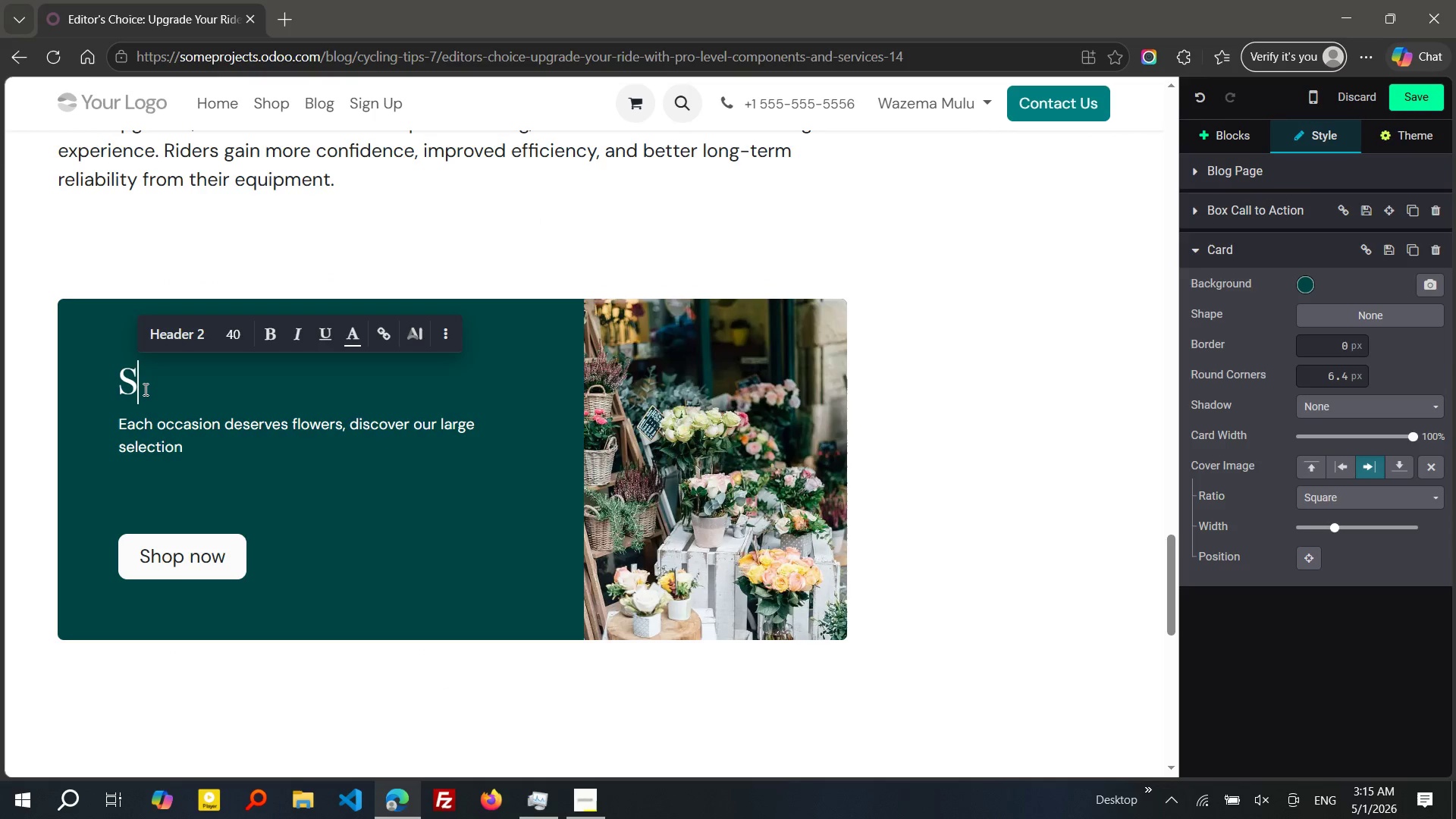 
hold_key(key=ShiftLeft, duration=0.36)
 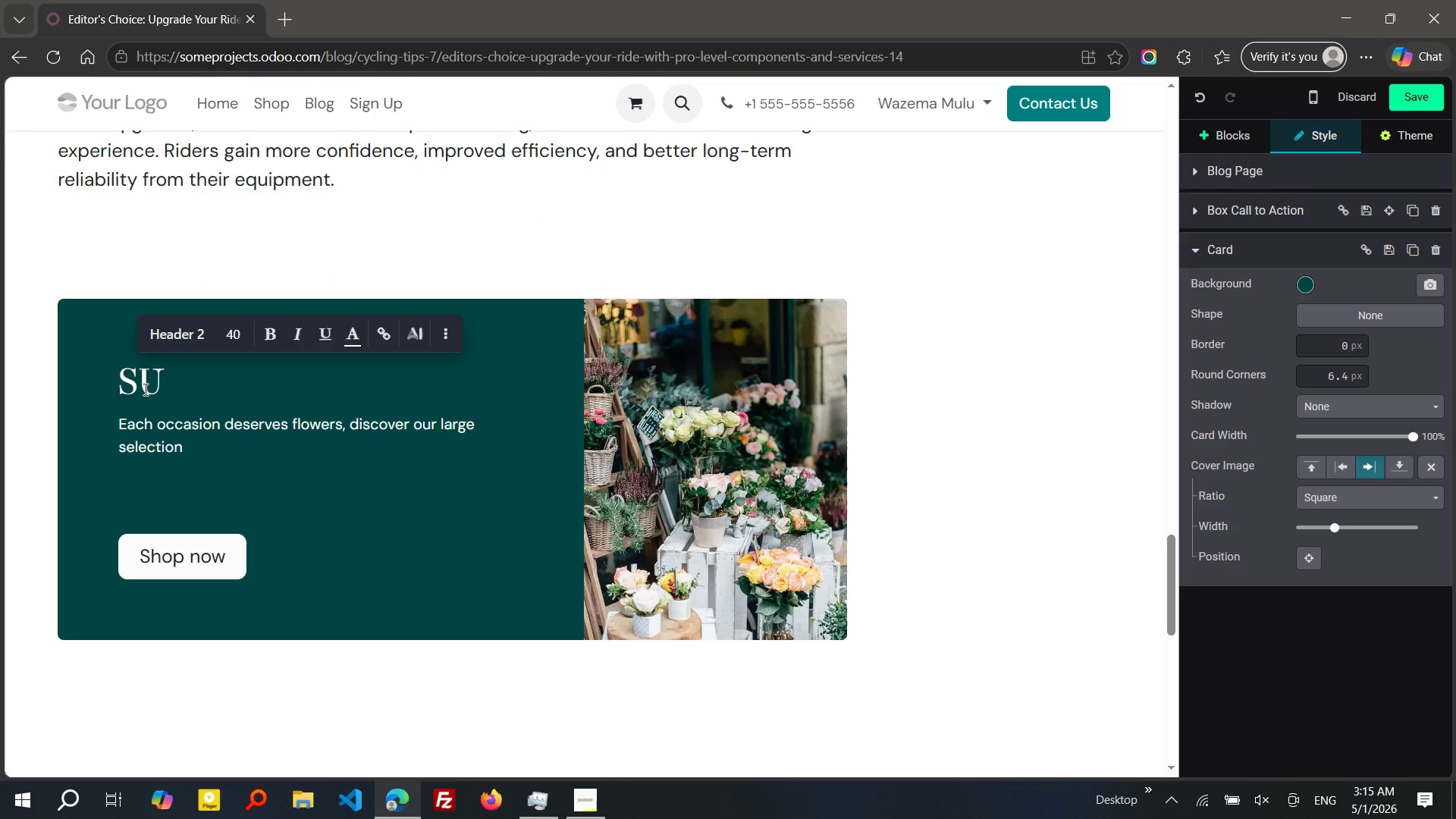 
key(U)
 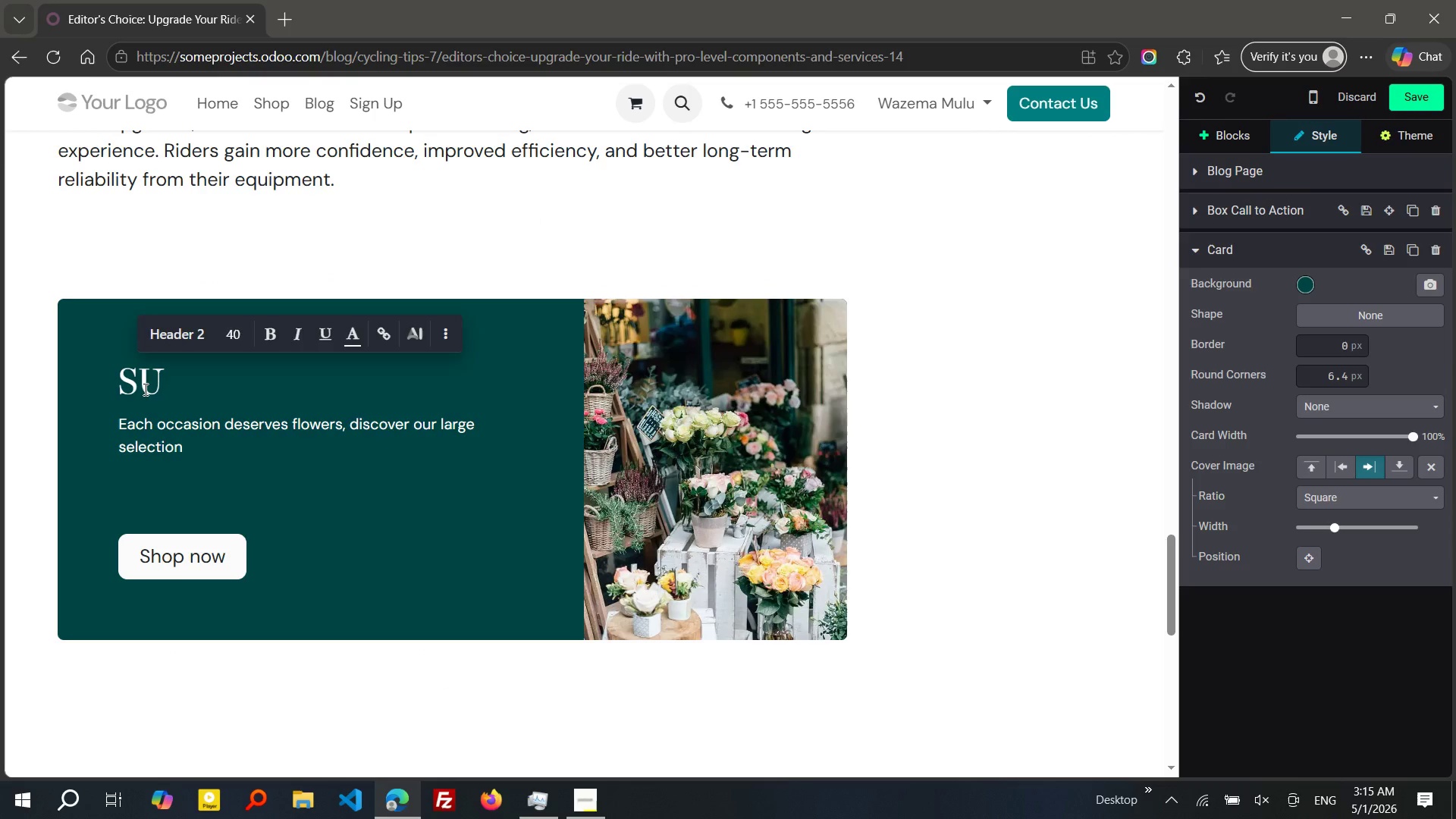 
key(Shift+ArrowLeft)
 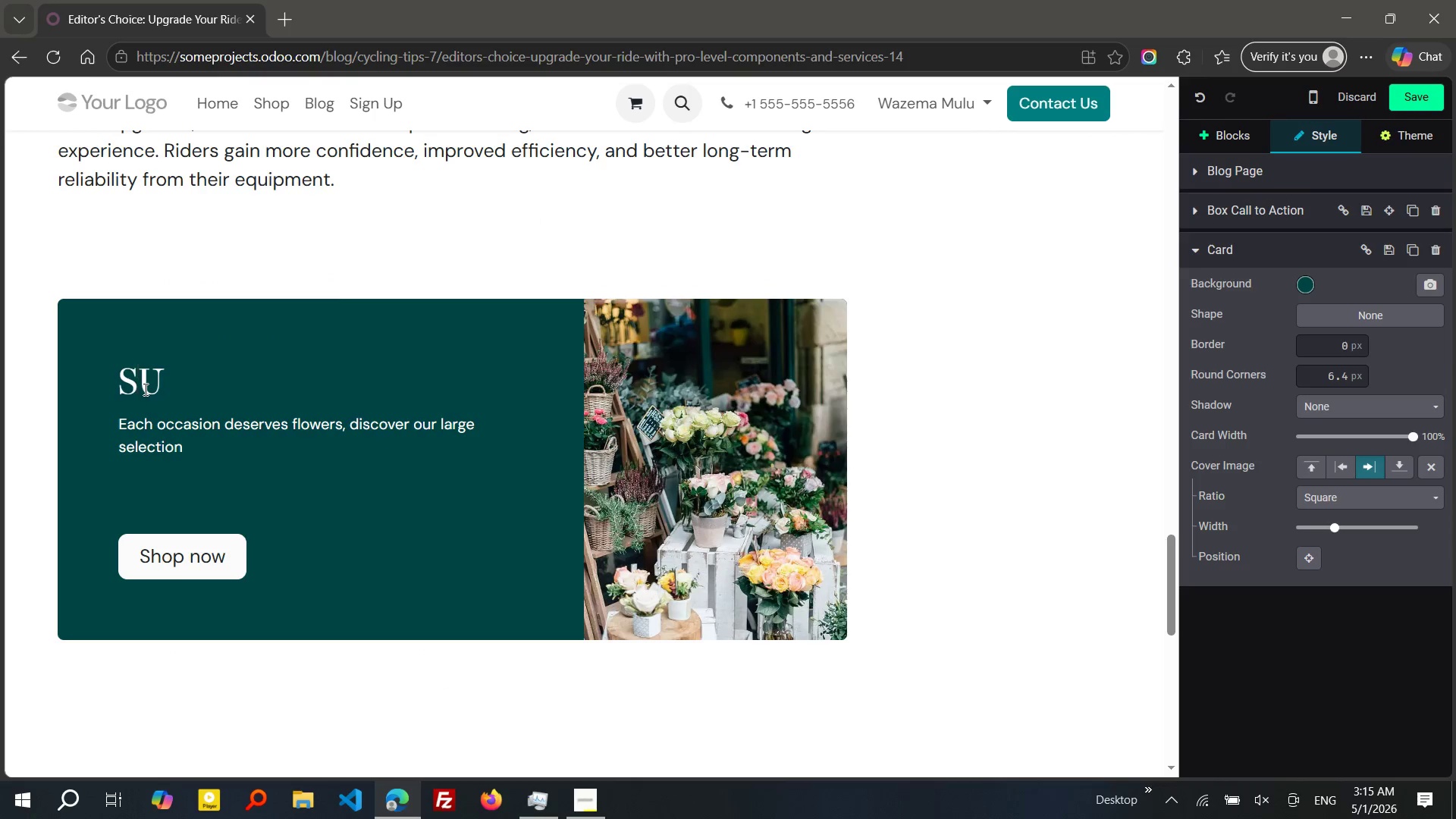 
key(Shift+Backspace)
 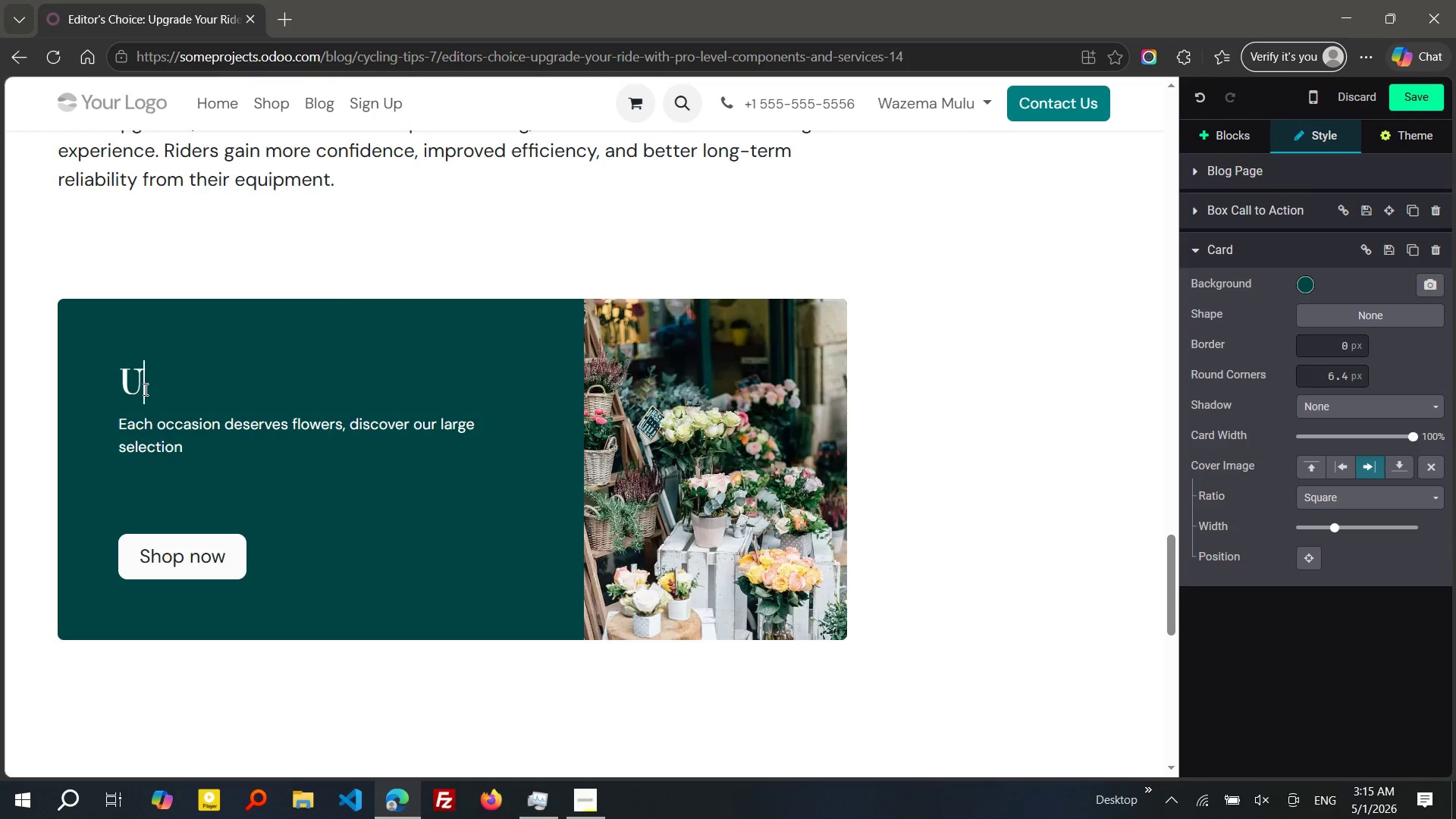 
key(ArrowRight)
 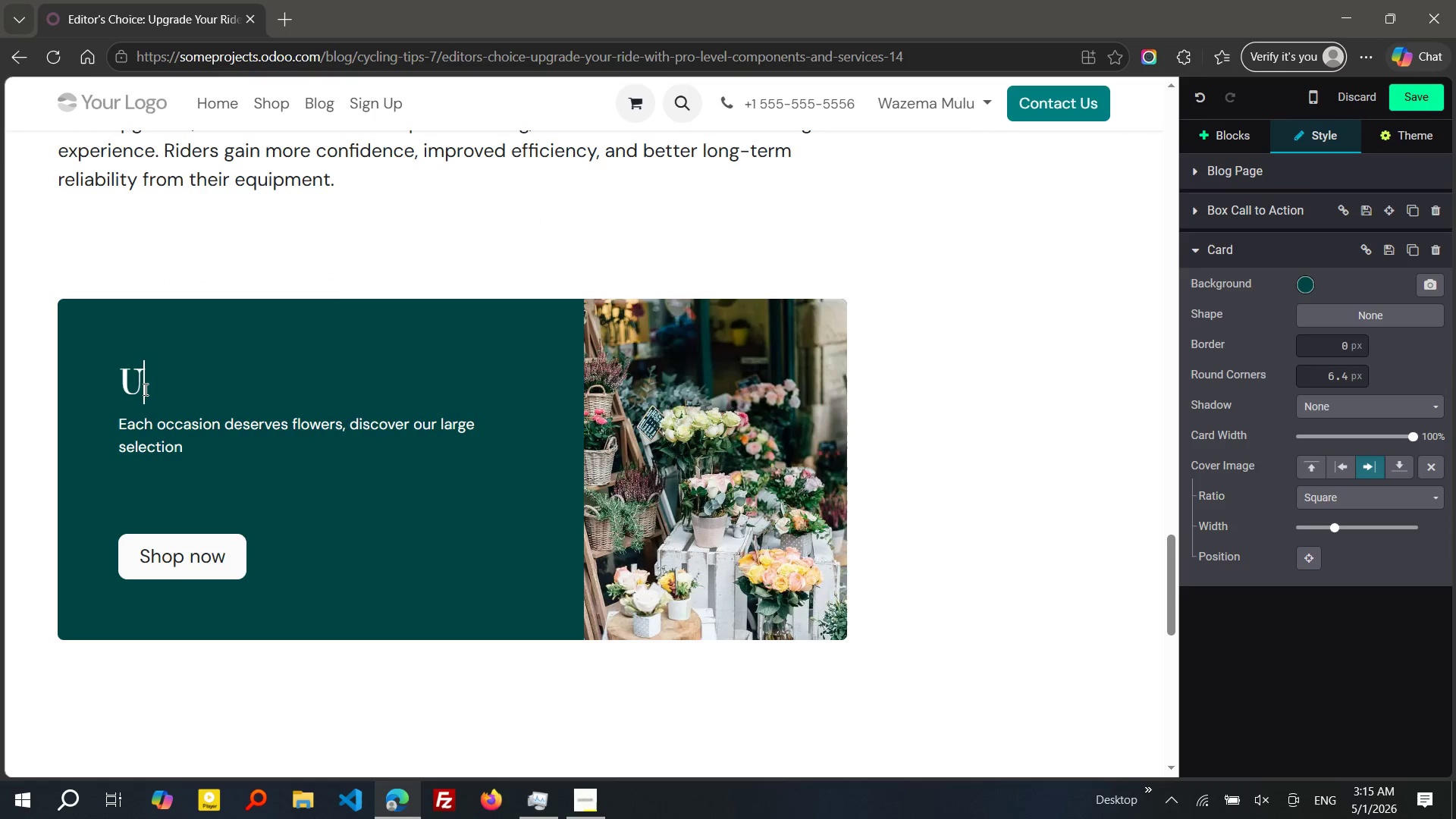 
type(pgrade your )
 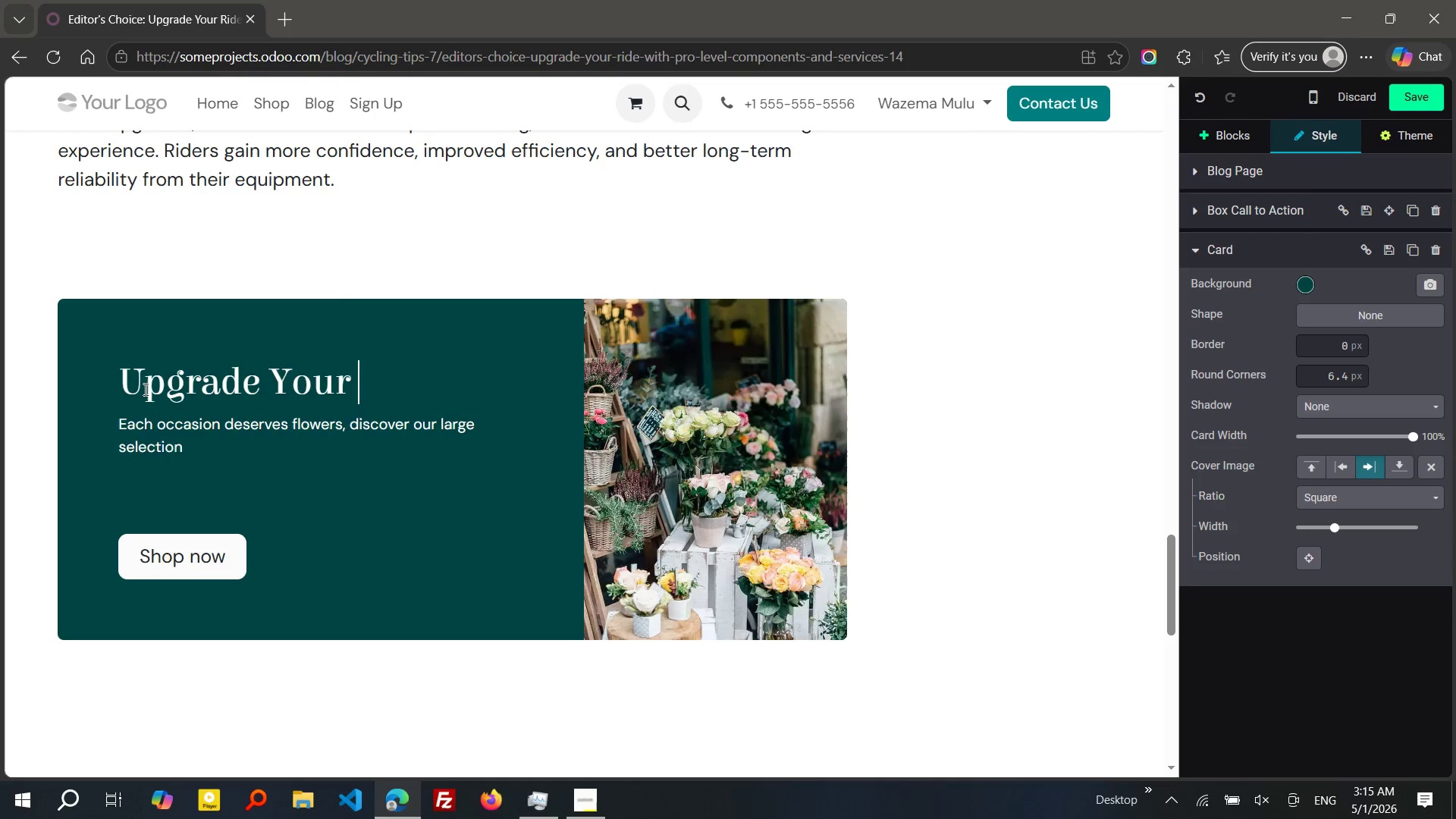 
type(BIke with Expert Support)
 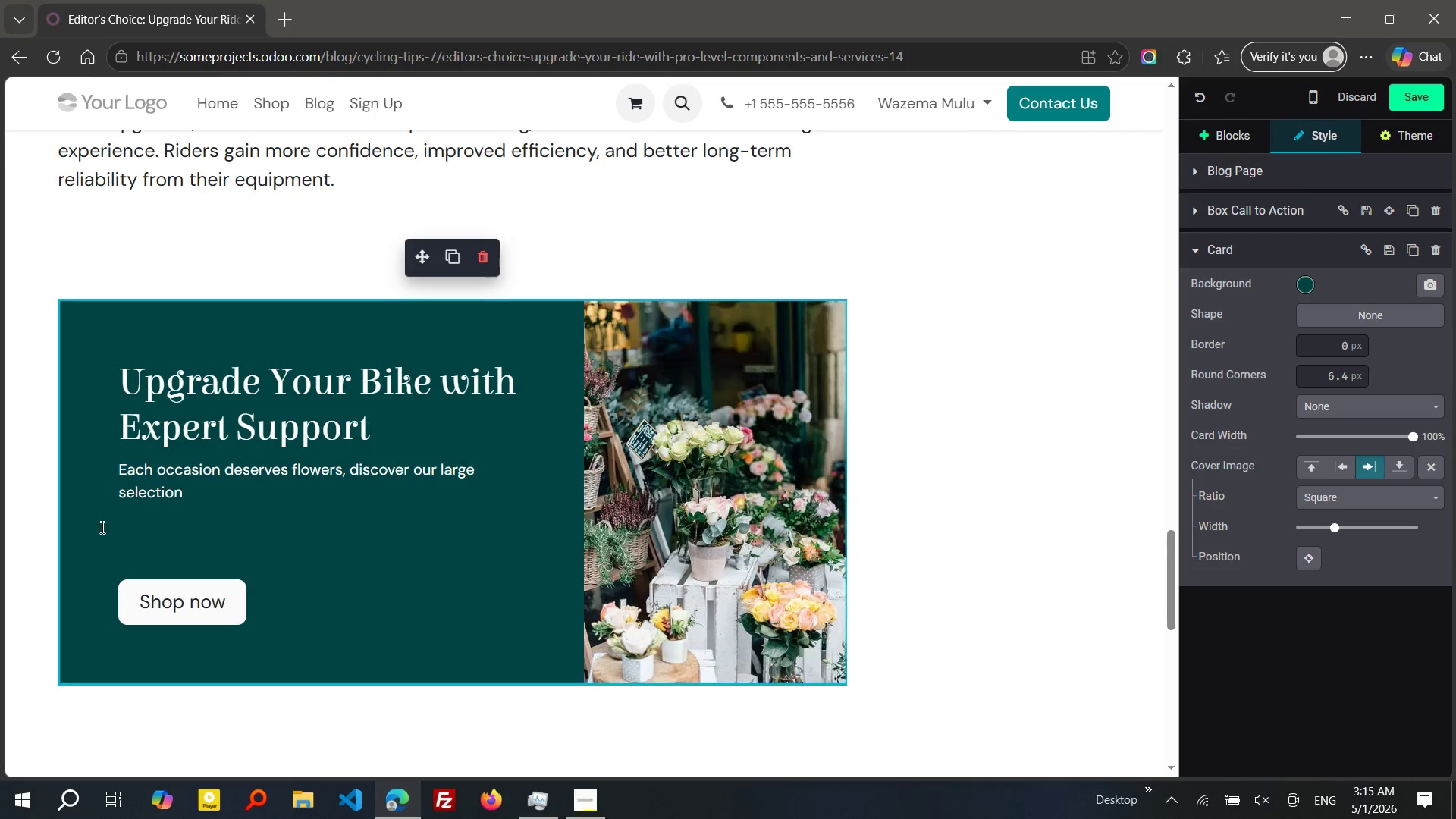 
left_click_drag(start_coordinate=[183, 503], to_coordinate=[122, 476])
 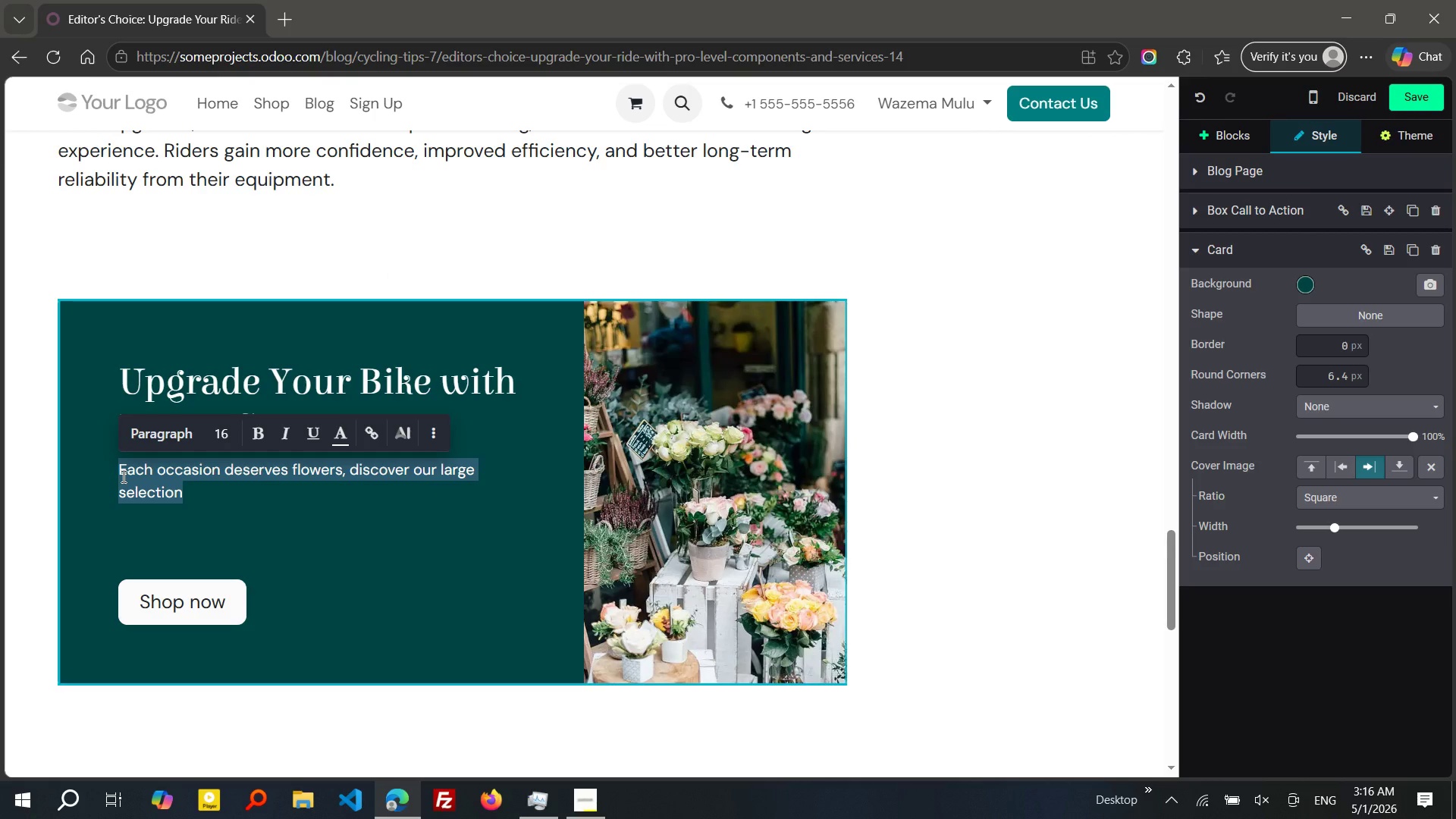 
type(BOOk a prfessonal service or explore premium components)
 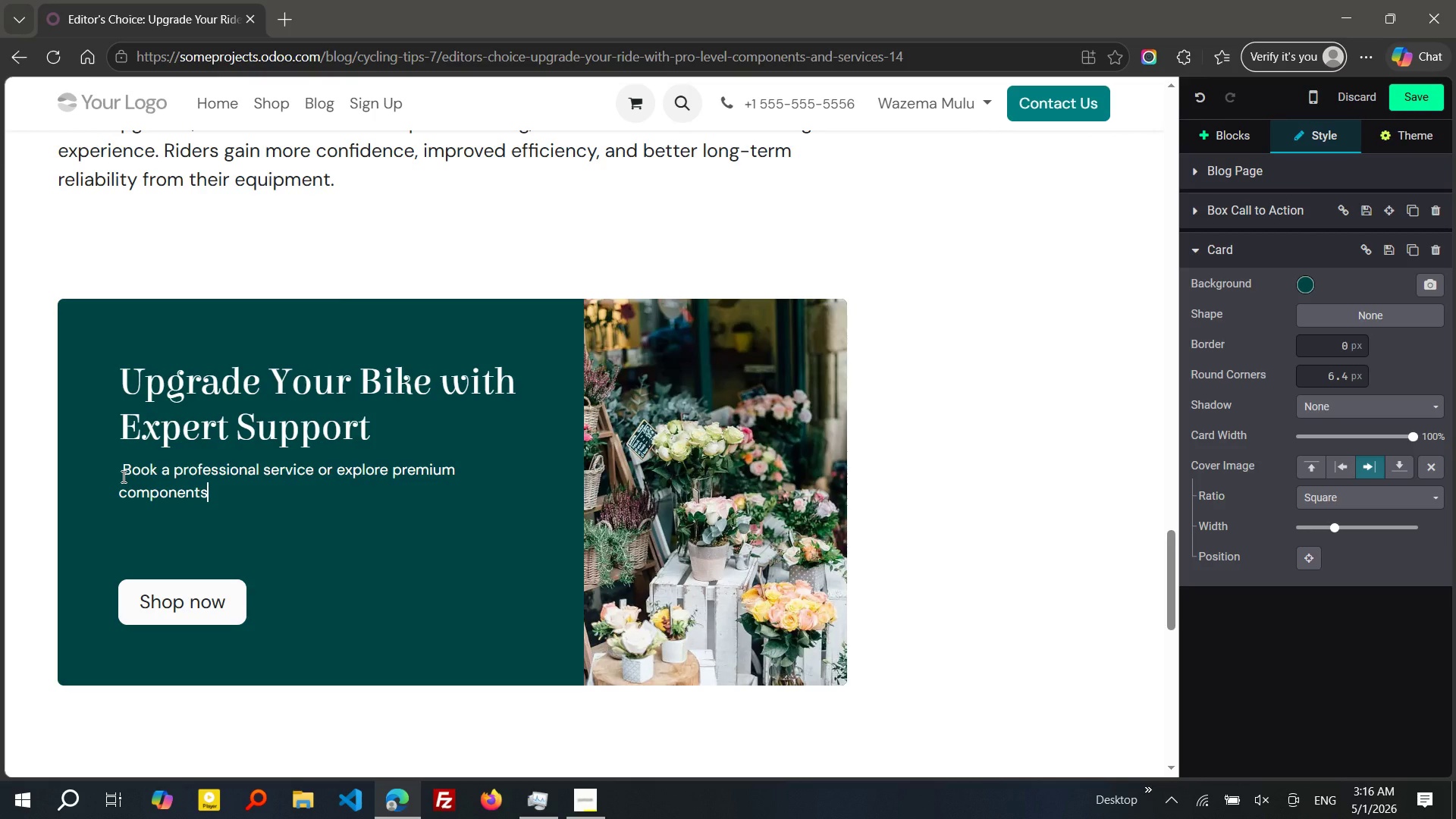 
type( built for perform)
key(Tab)
type(.)
 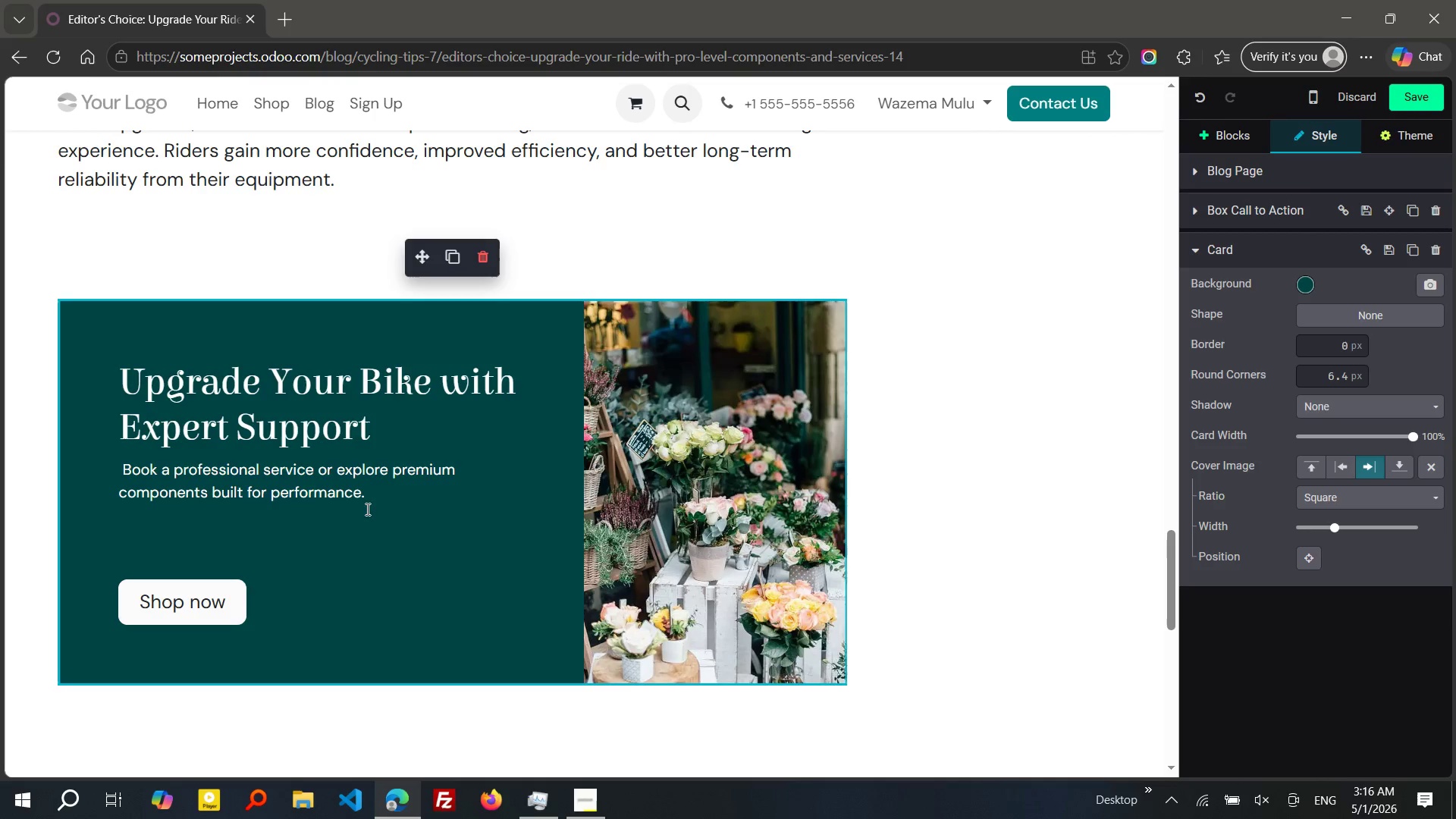 
left_click_drag(start_coordinate=[380, 482], to_coordinate=[109, 475])
 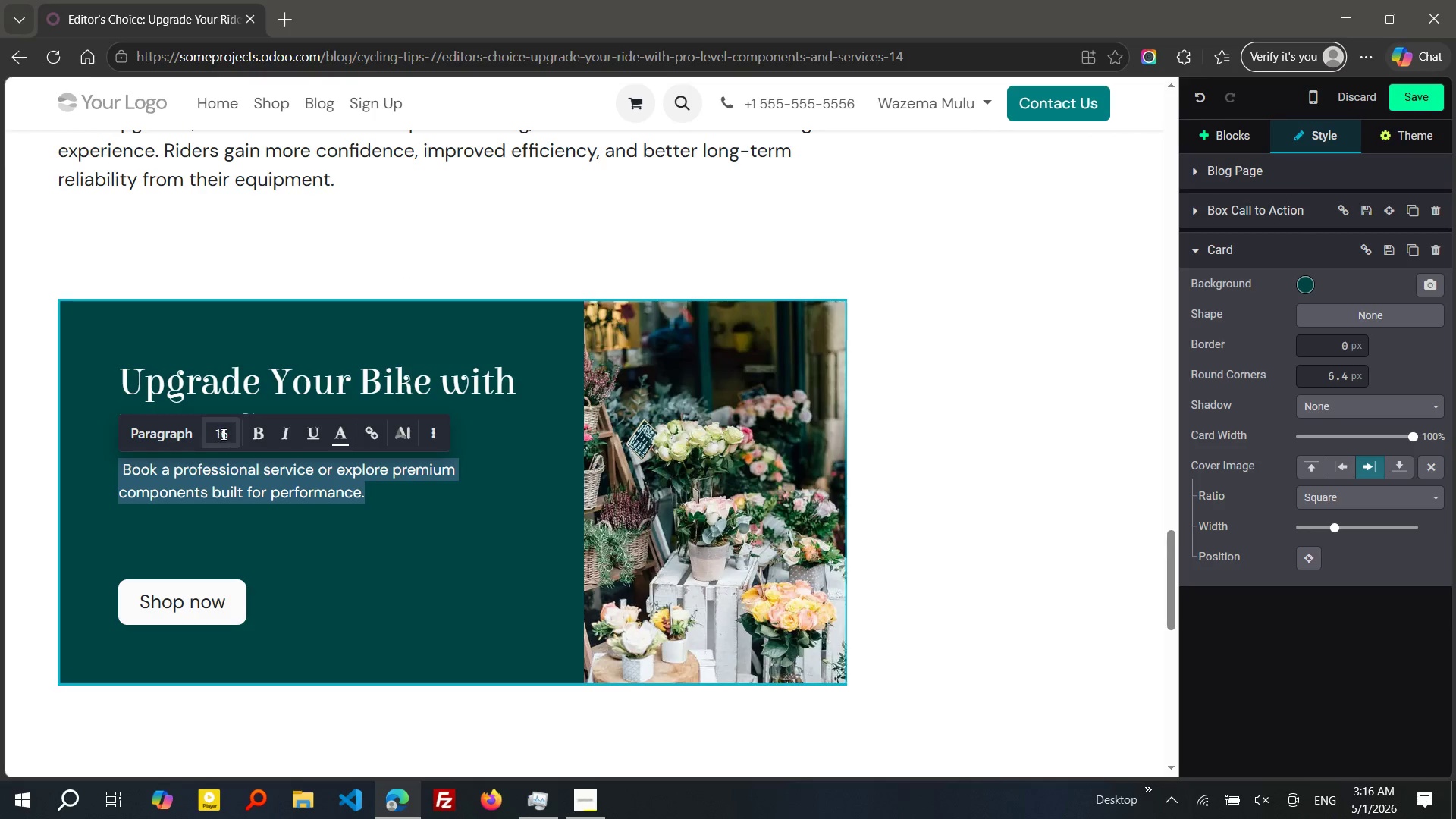 
left_click([224, 433])
 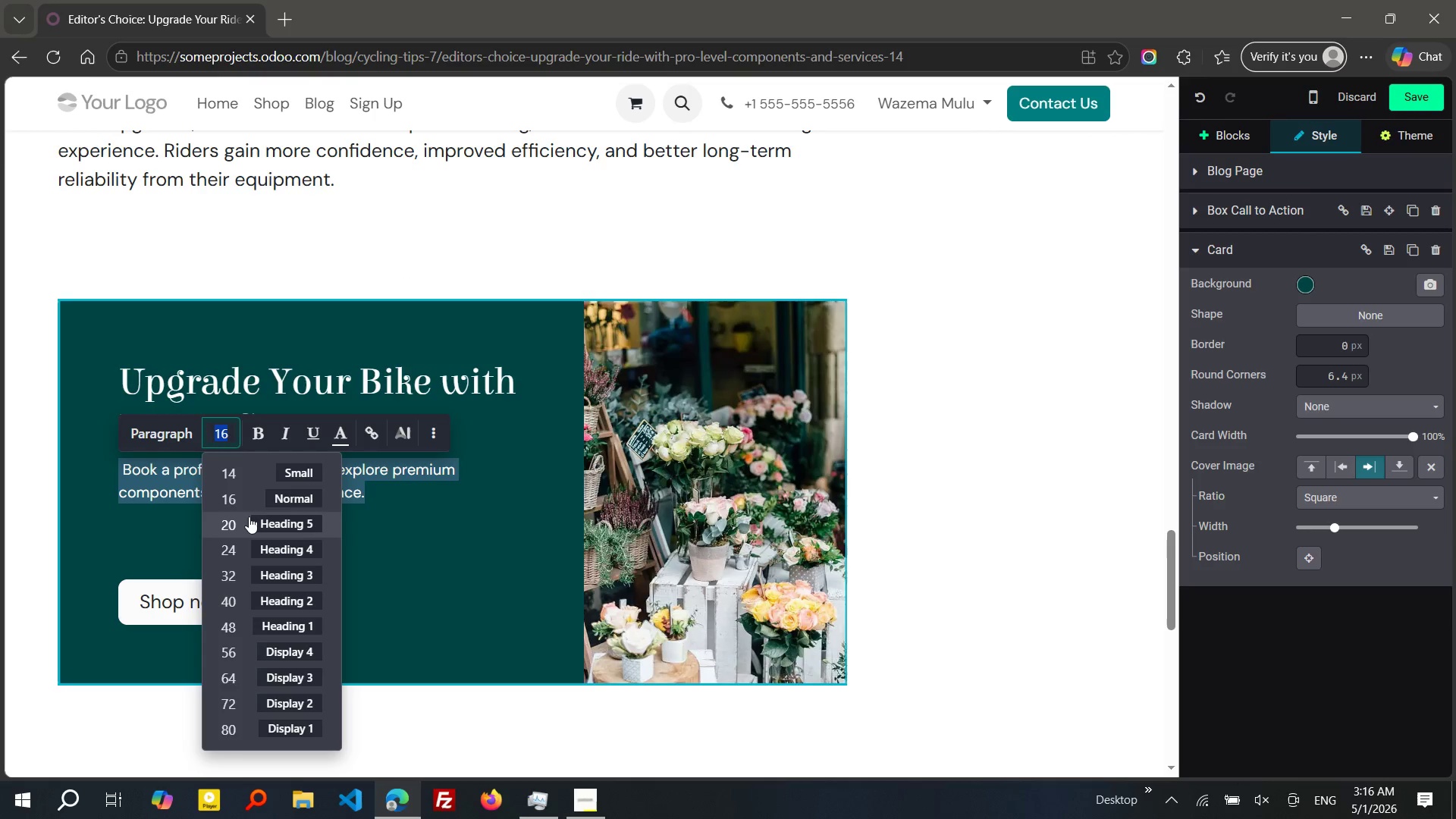 
left_click([249, 516])
 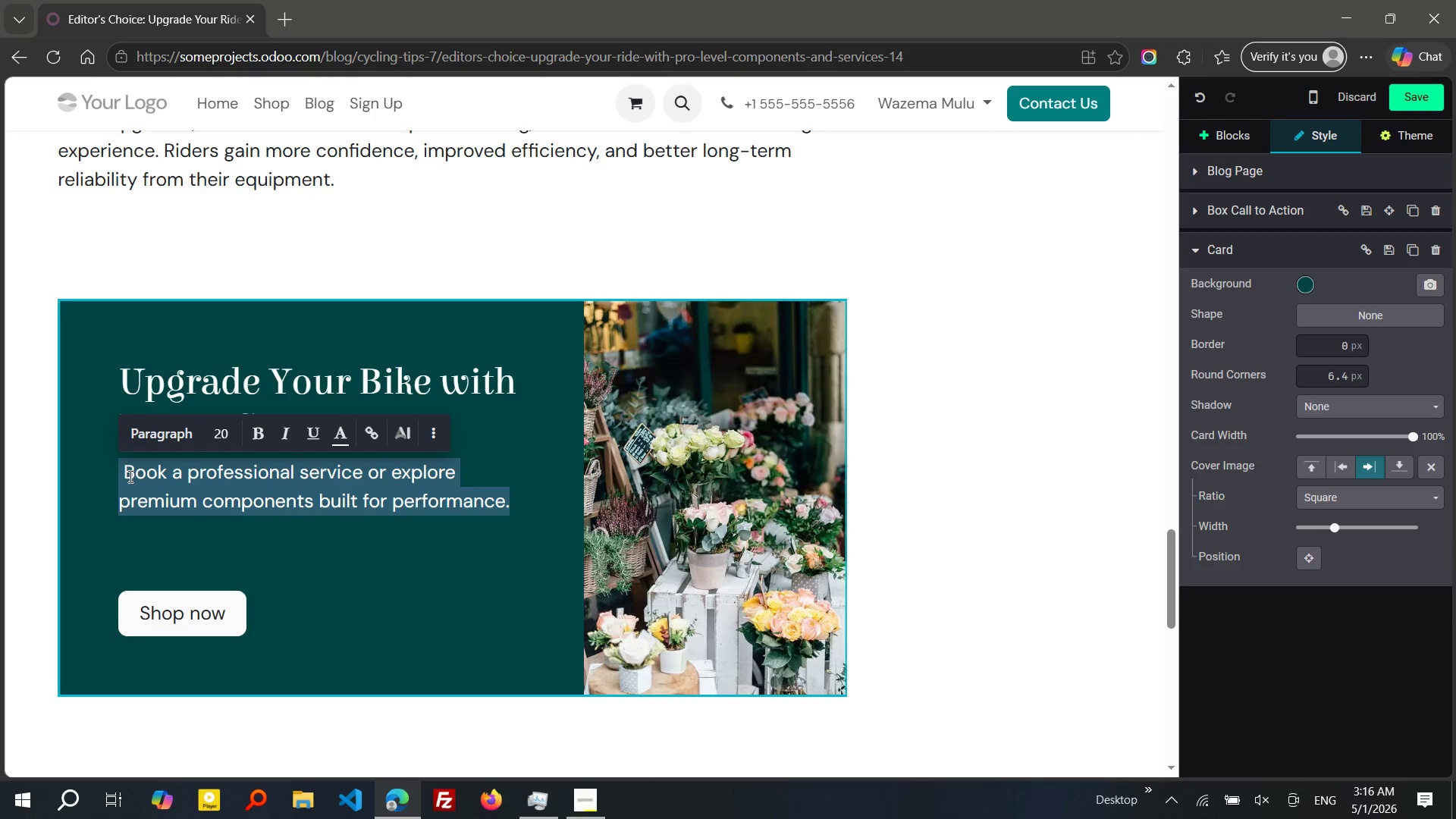 
left_click([125, 473])
 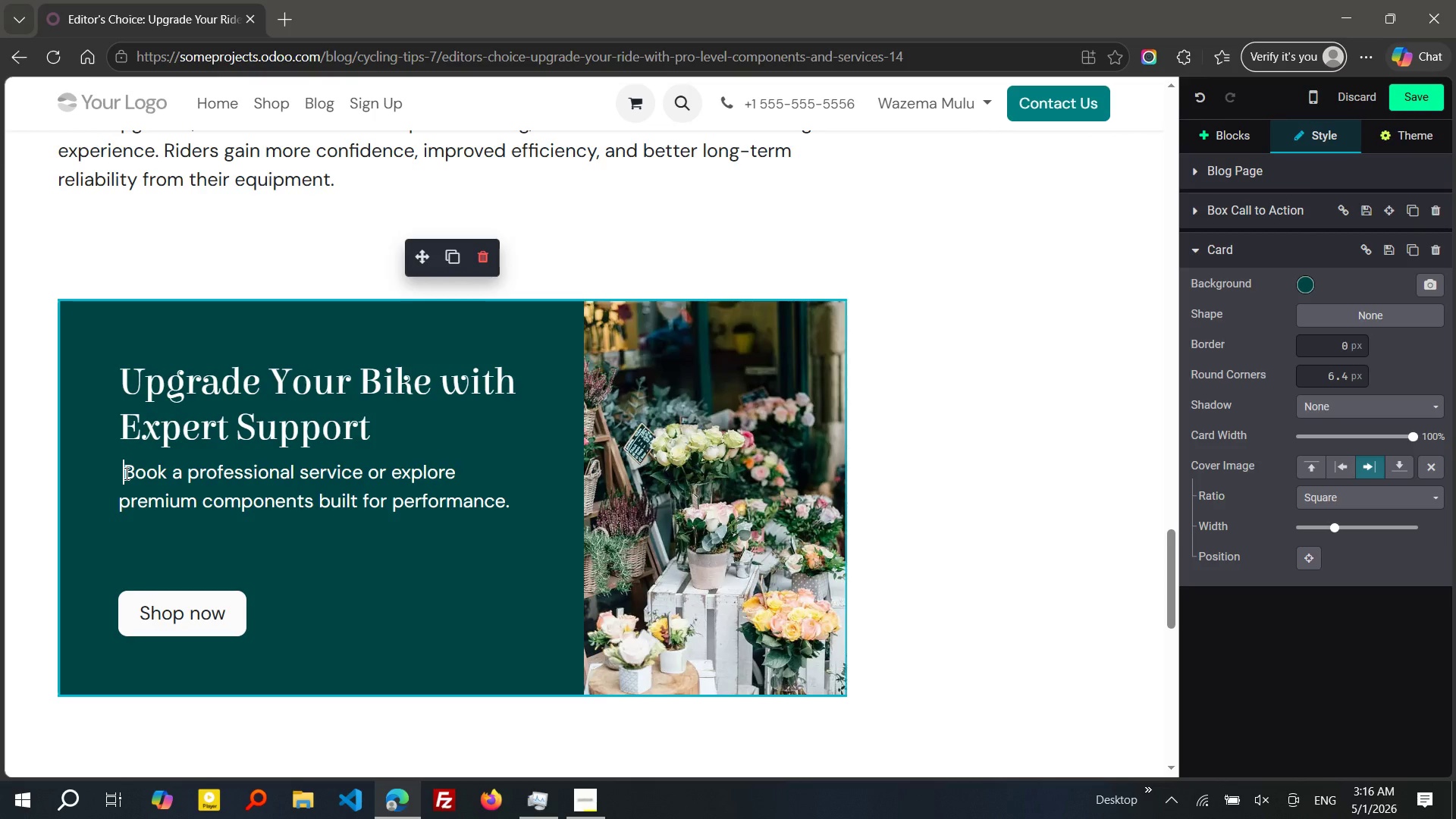 
key(Backspace)
 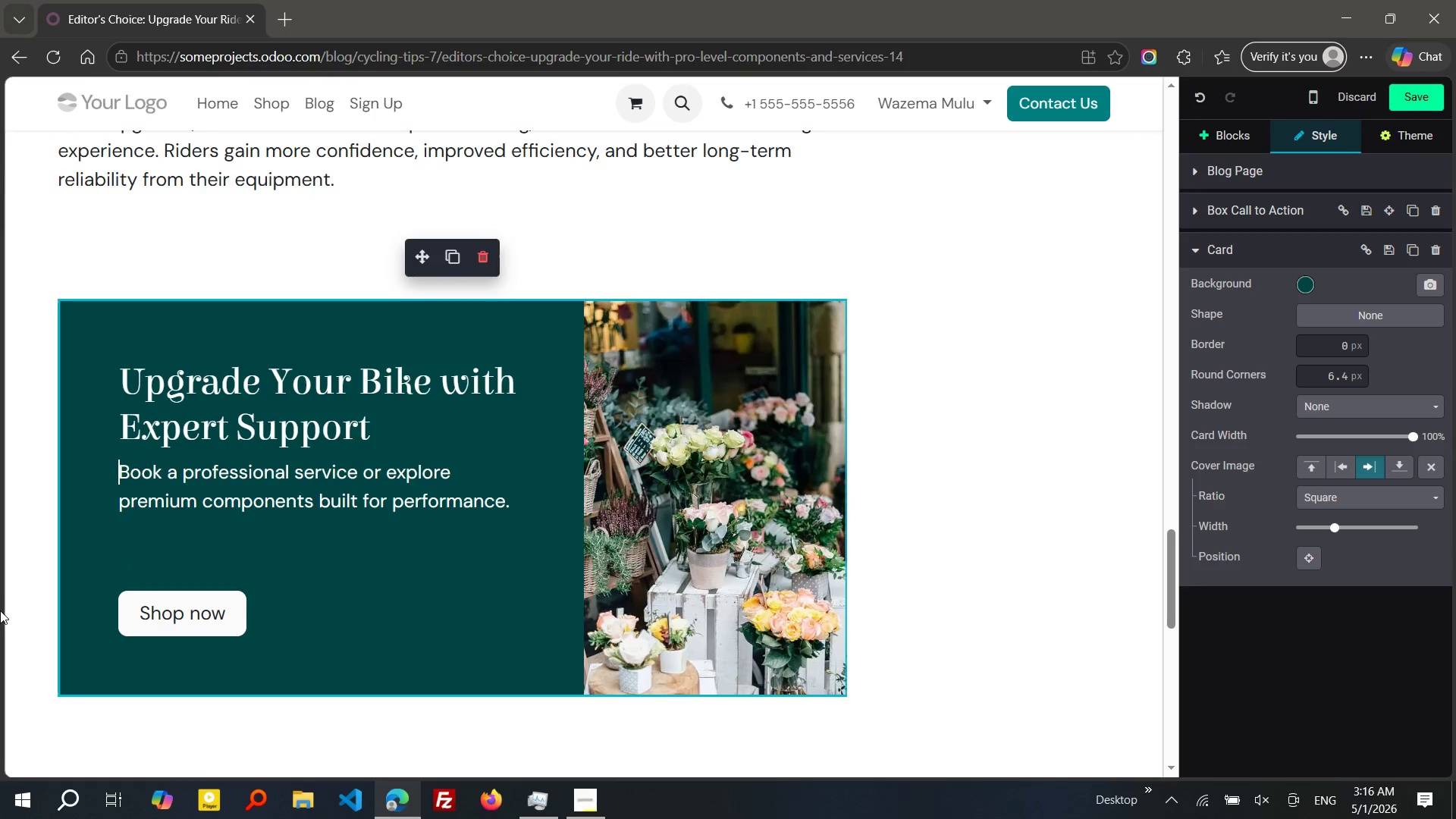 
left_click([177, 620])
 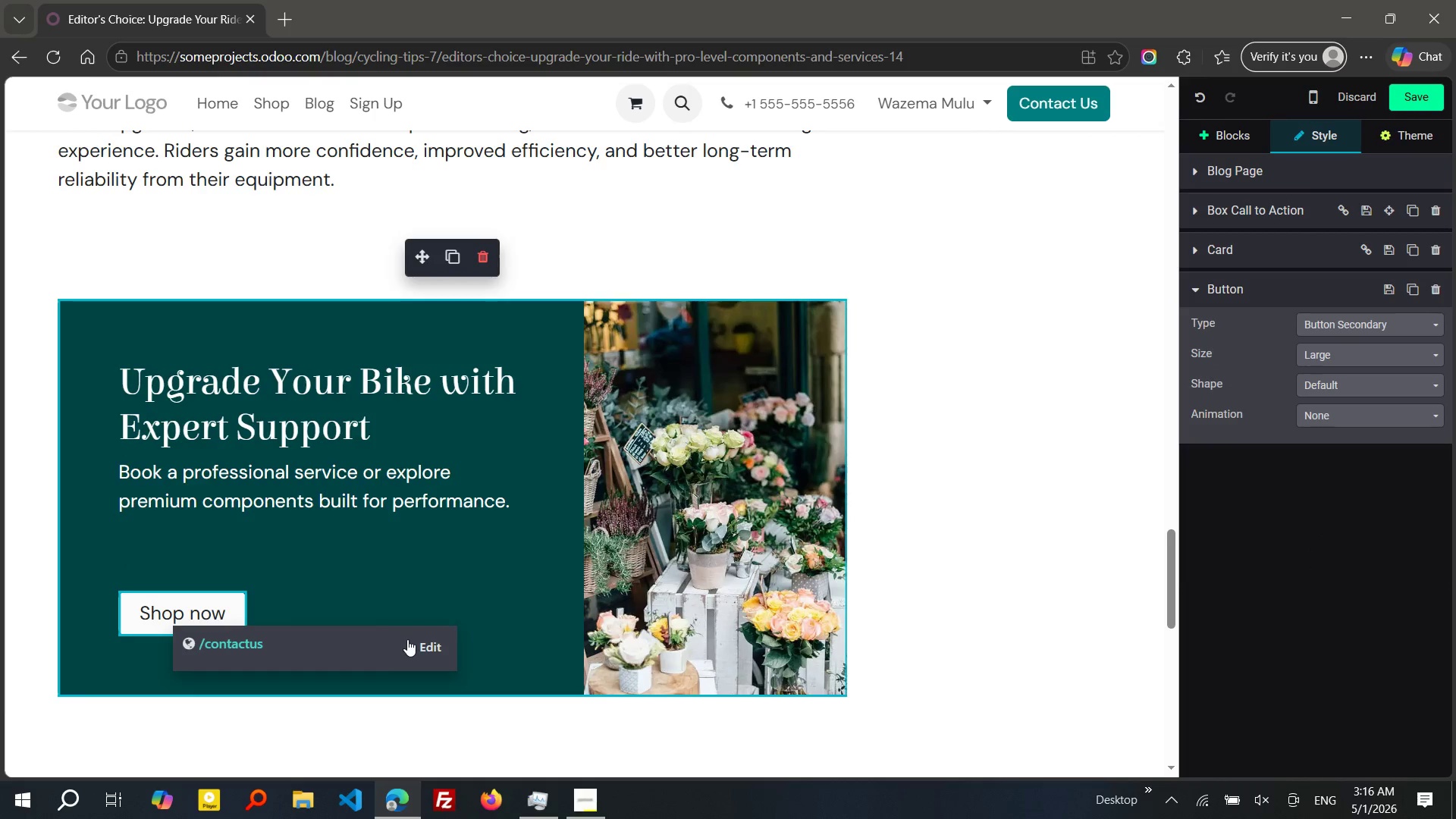 
left_click([415, 641])
 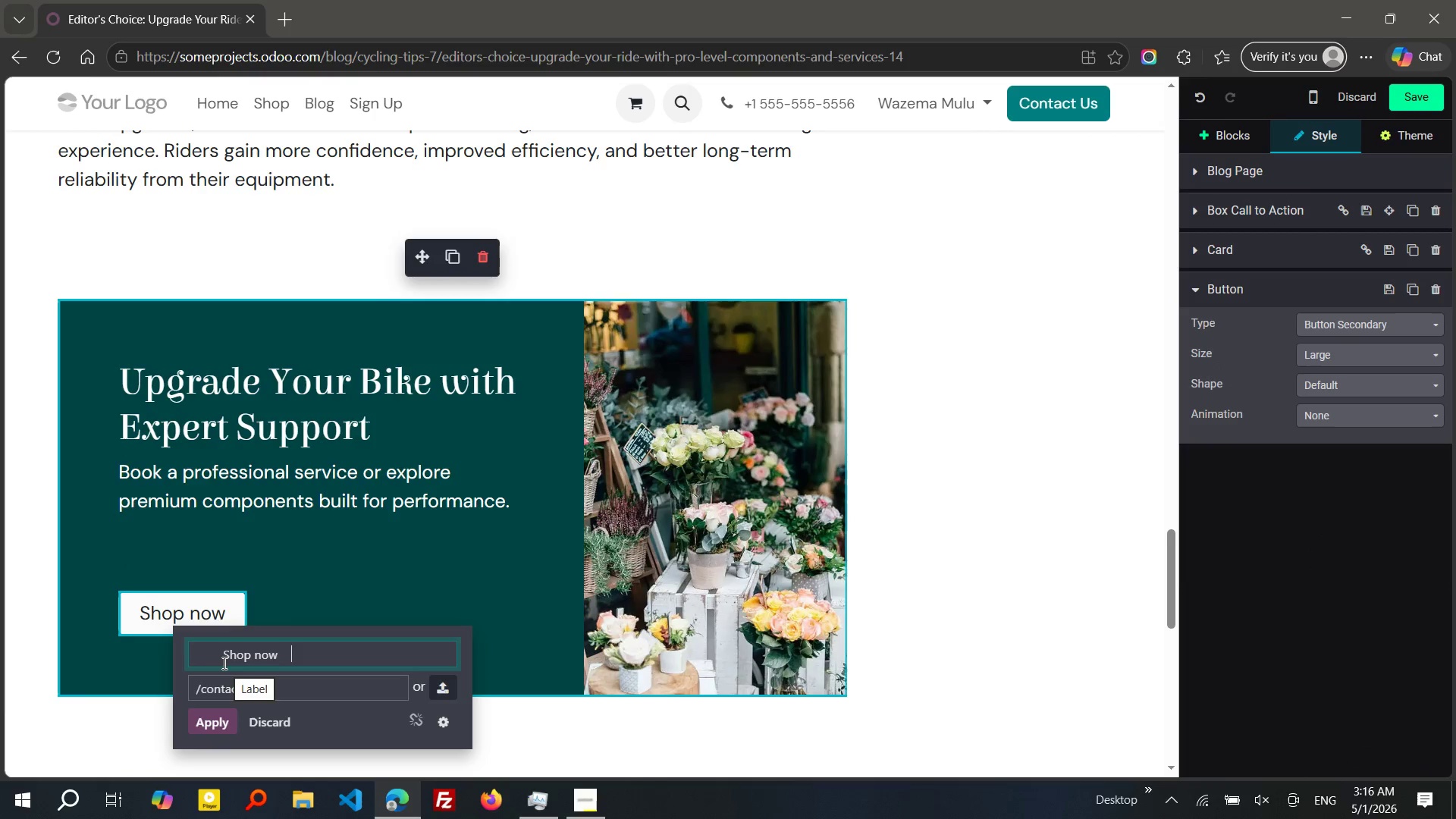 
left_click_drag(start_coordinate=[223, 663], to_coordinate=[275, 658])
 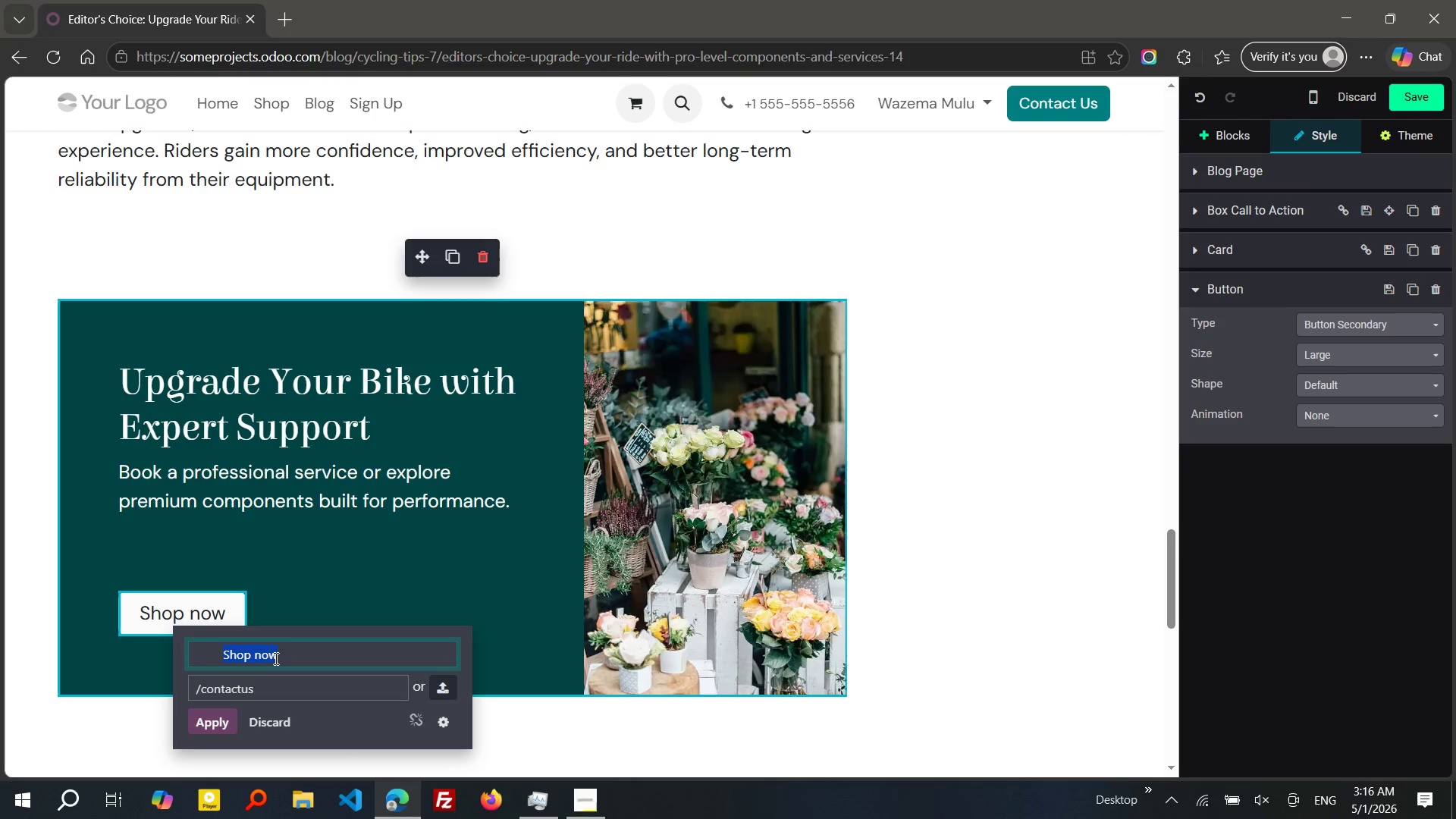 
type(BOOK A Service)
 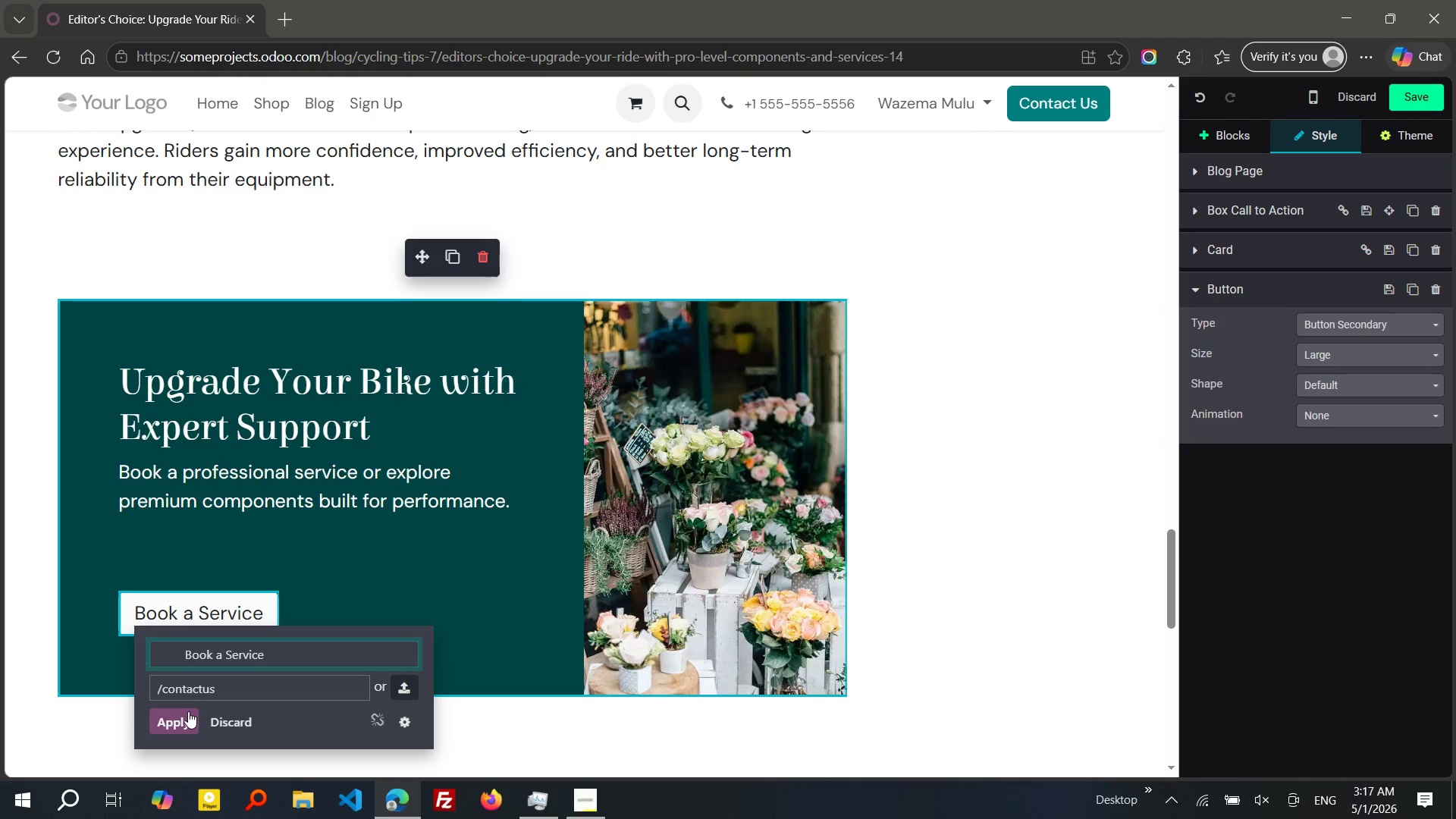 
left_click([171, 726])
 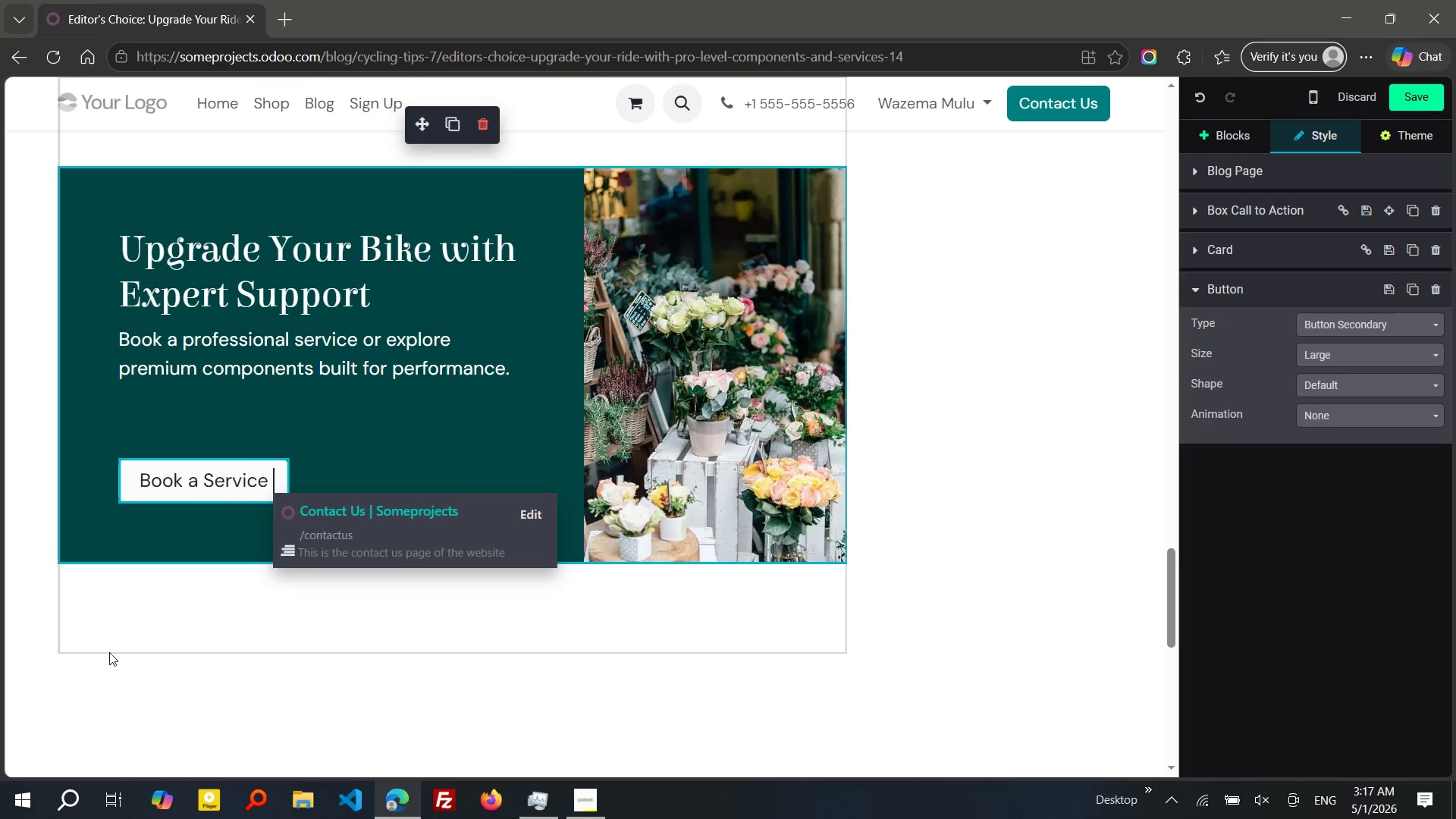 
left_click([297, 616])
 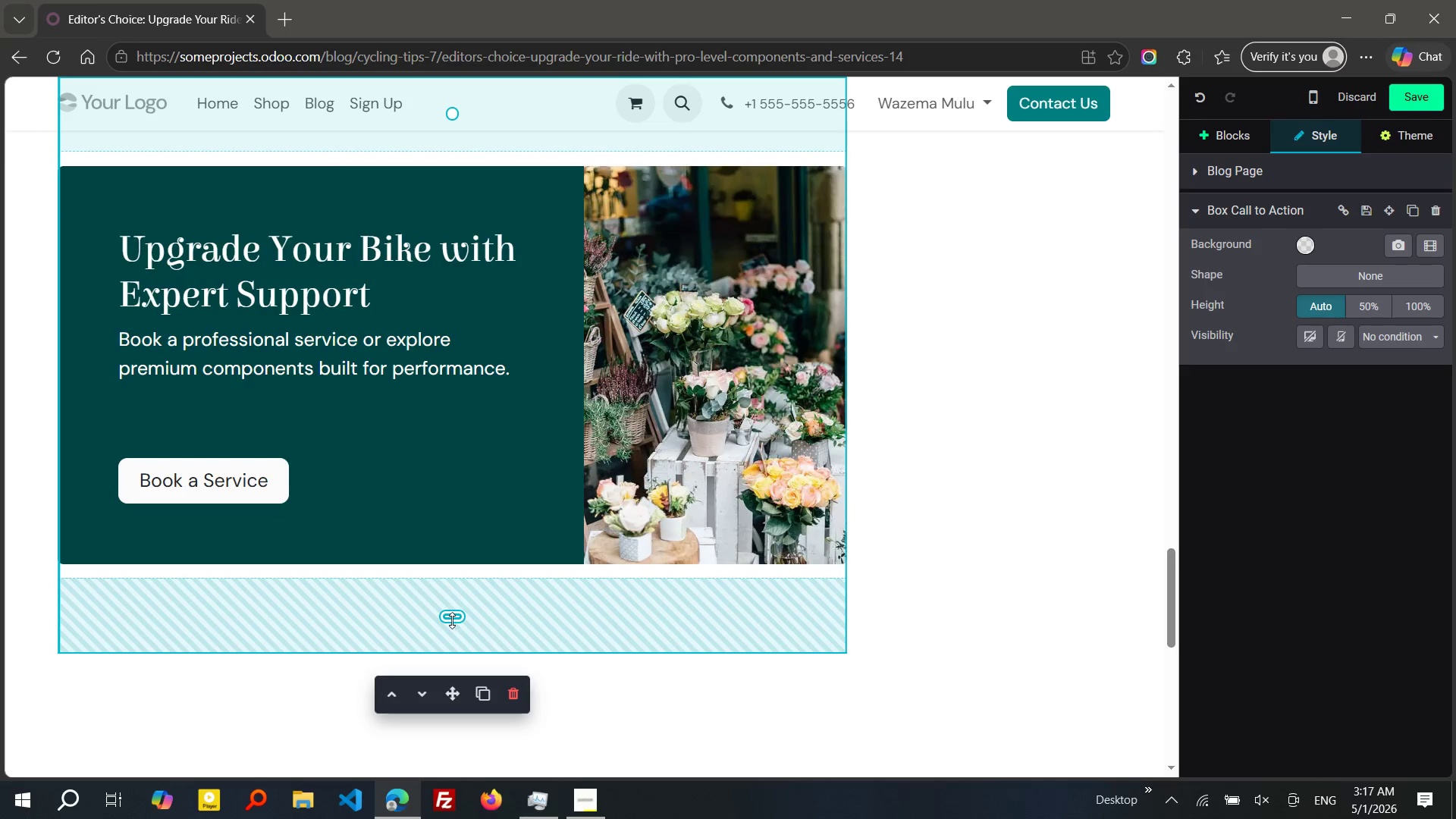 
left_click_drag(start_coordinate=[449, 622], to_coordinate=[453, 502])
 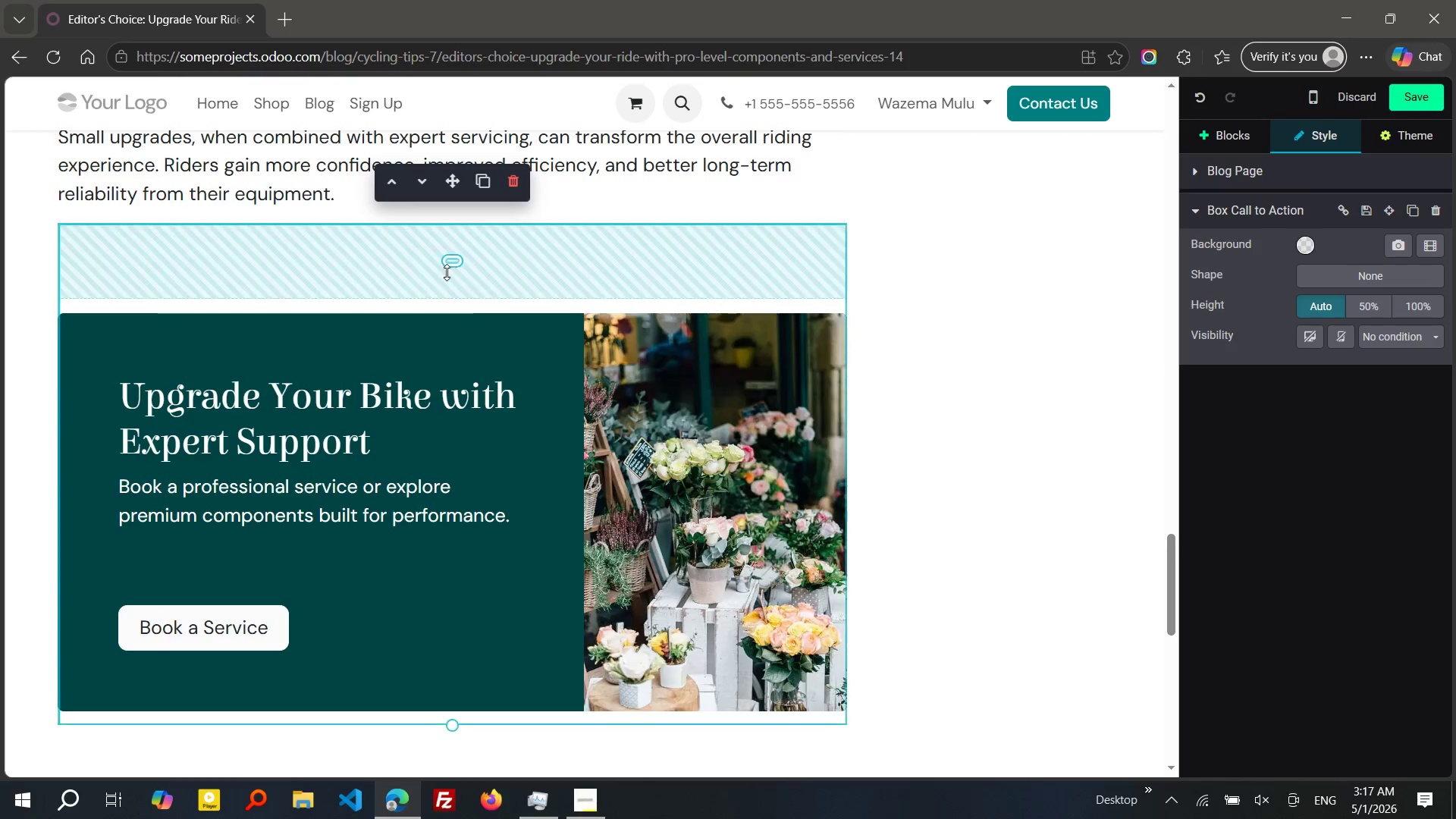 
left_click_drag(start_coordinate=[447, 265], to_coordinate=[450, 157])
 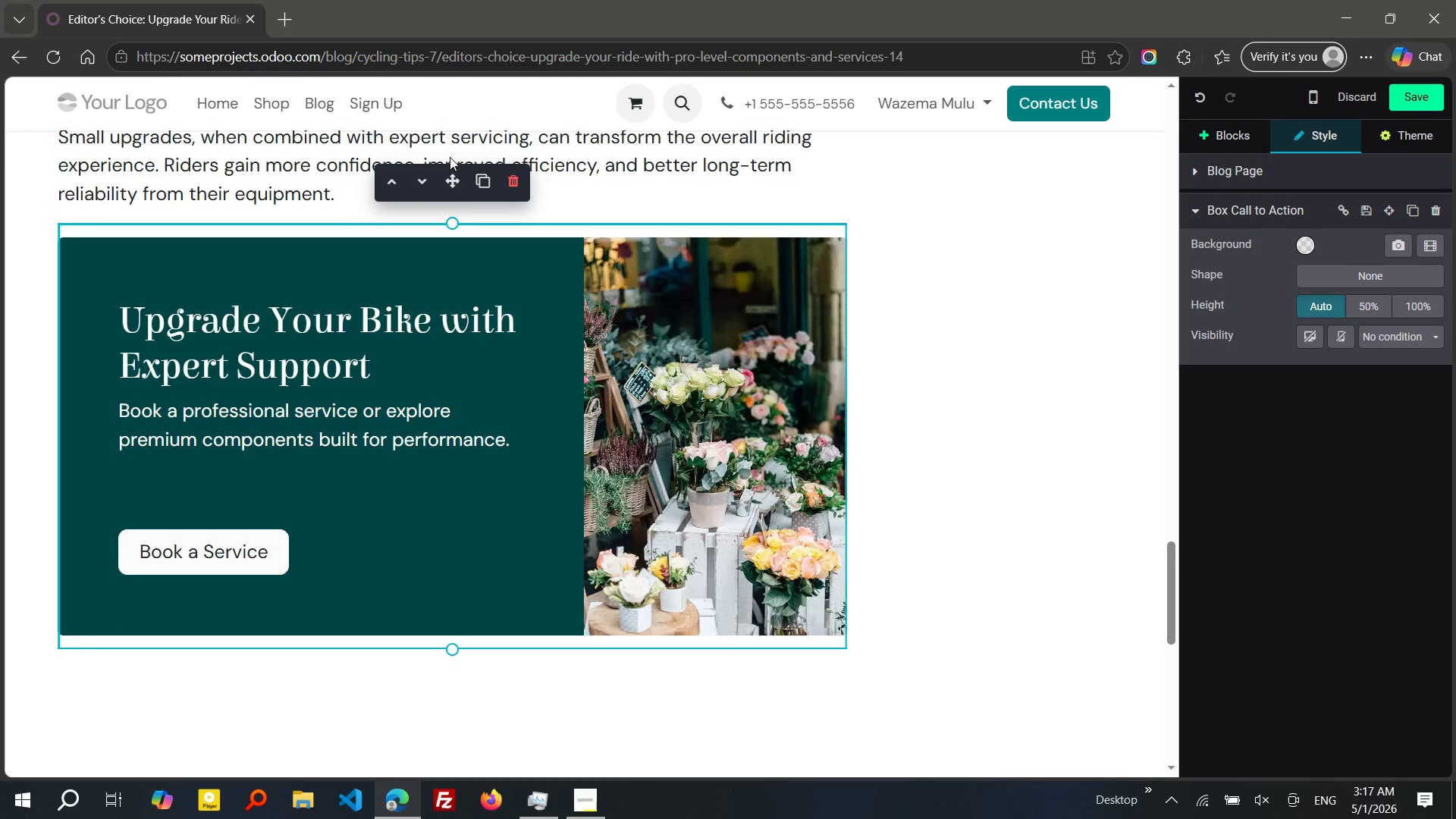 
wait(16.91)
 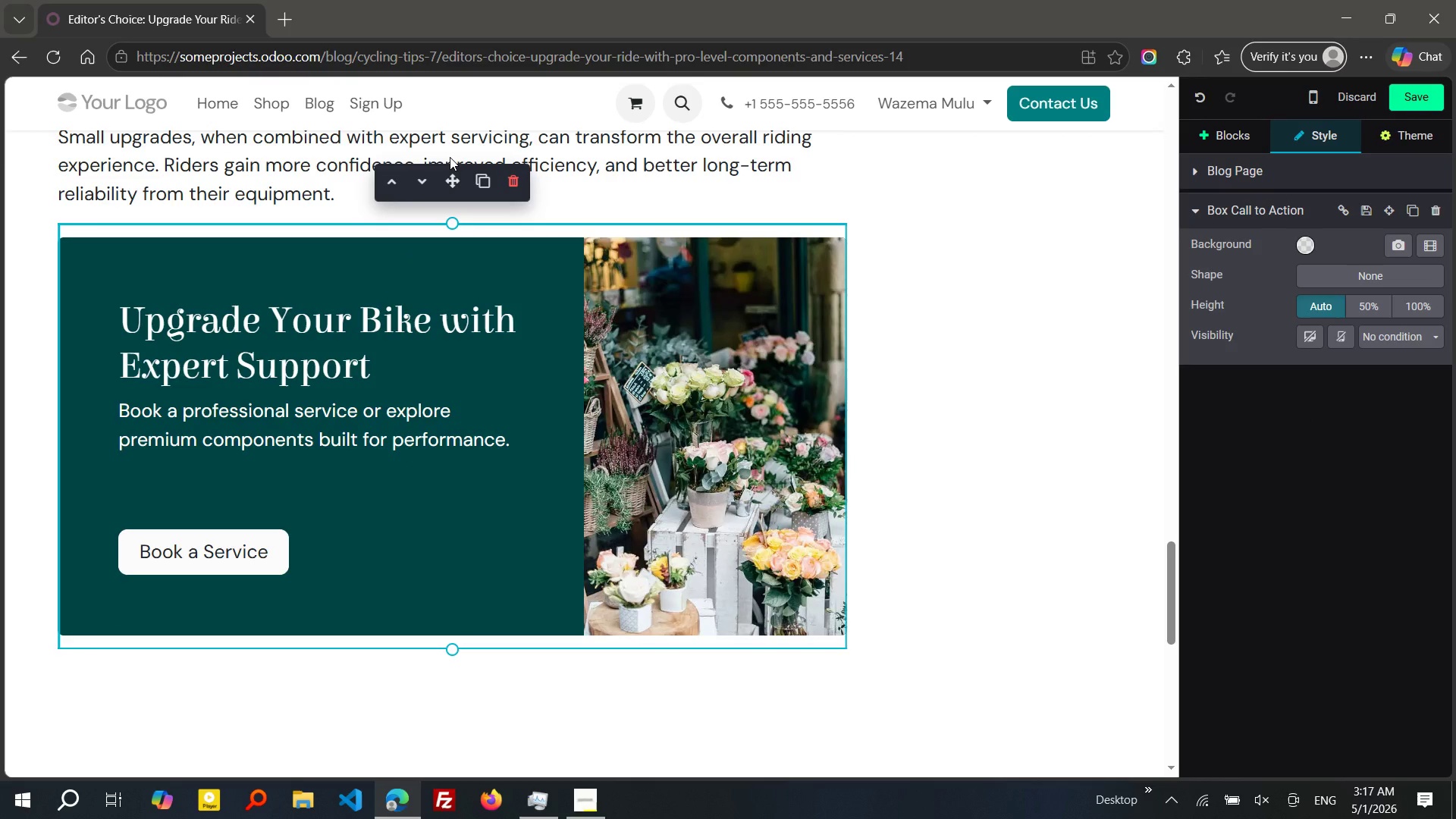 
left_click([147, 676])
 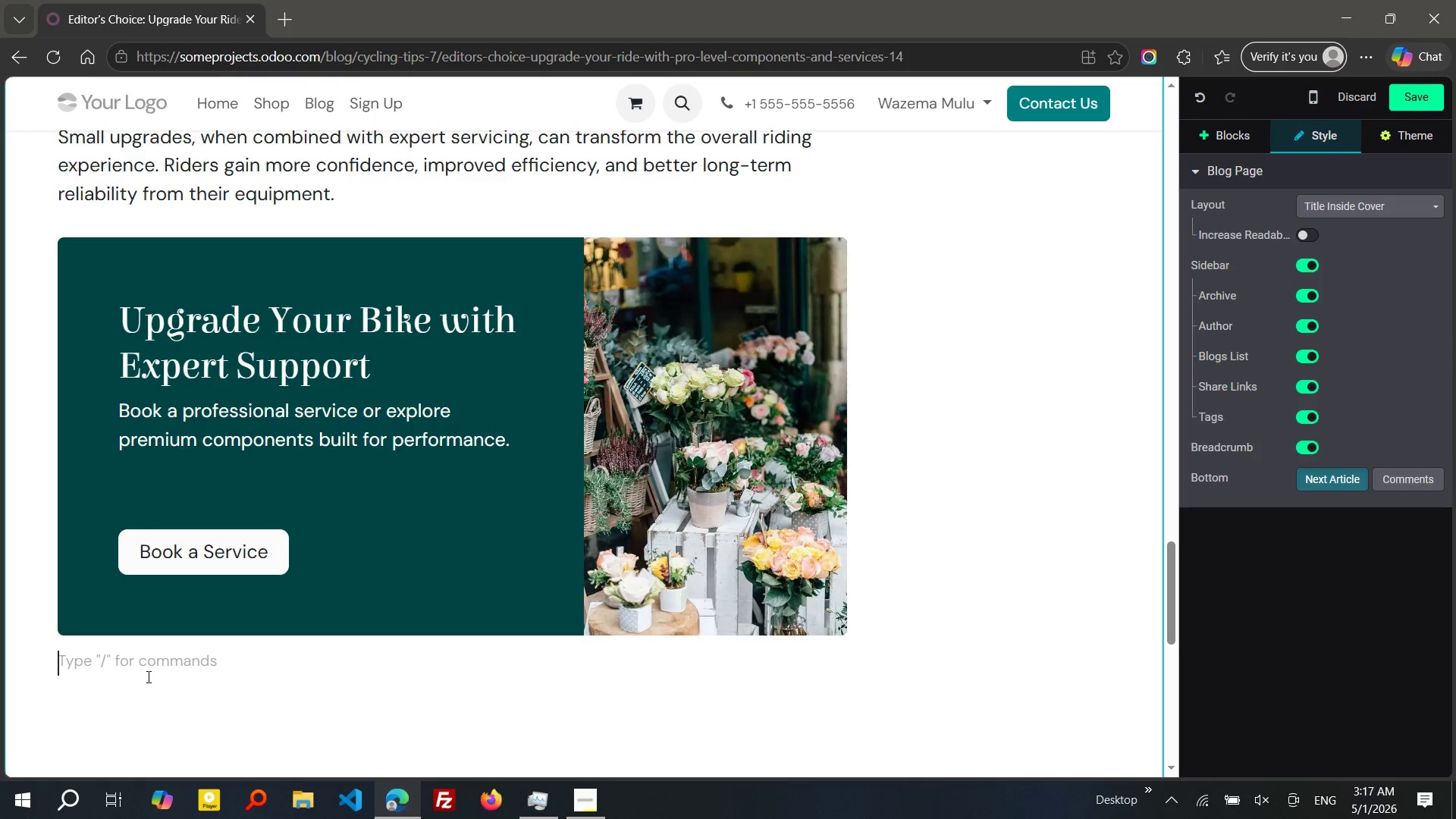 
key(Enter)
 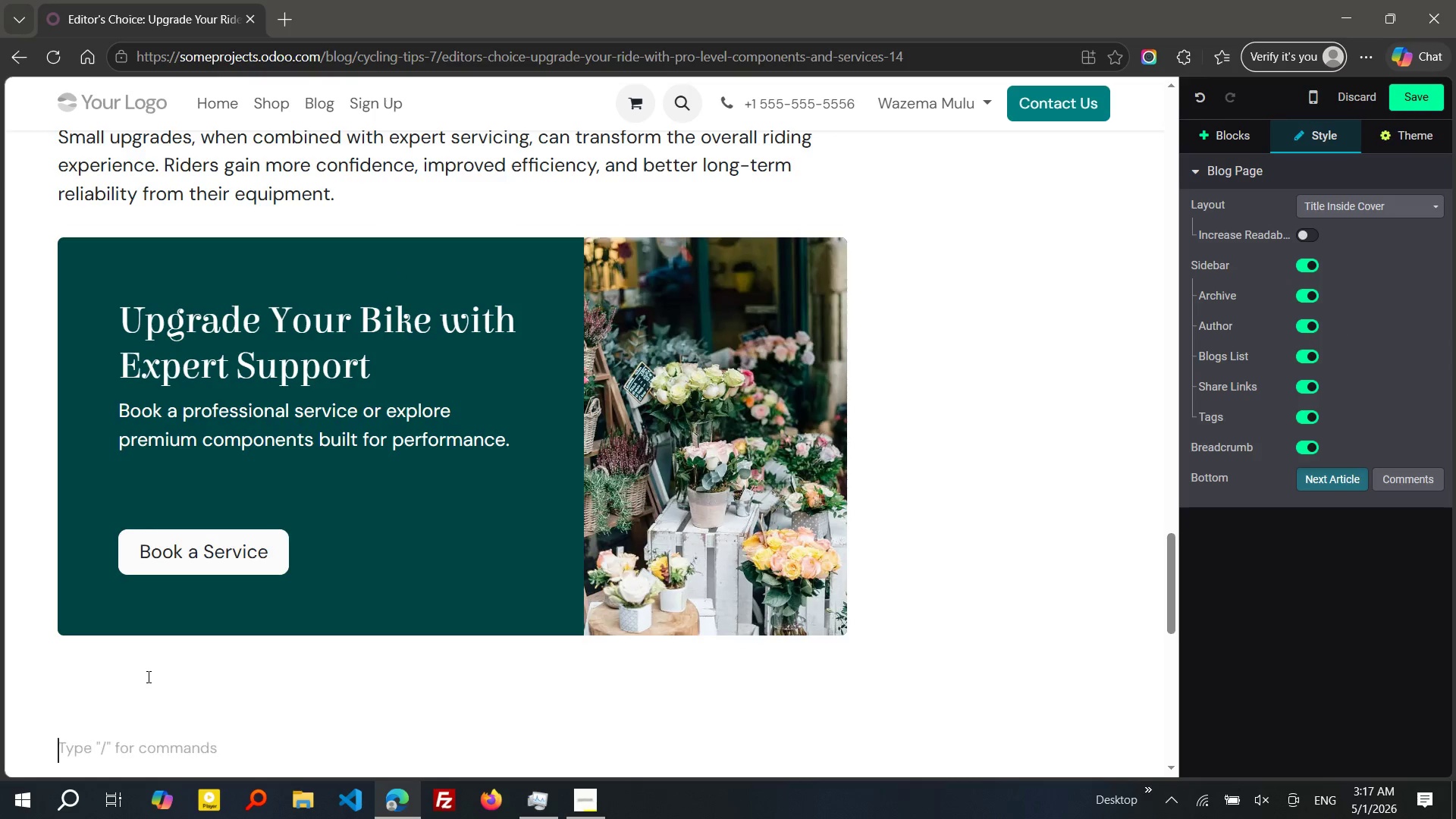 
key(Enter)
 